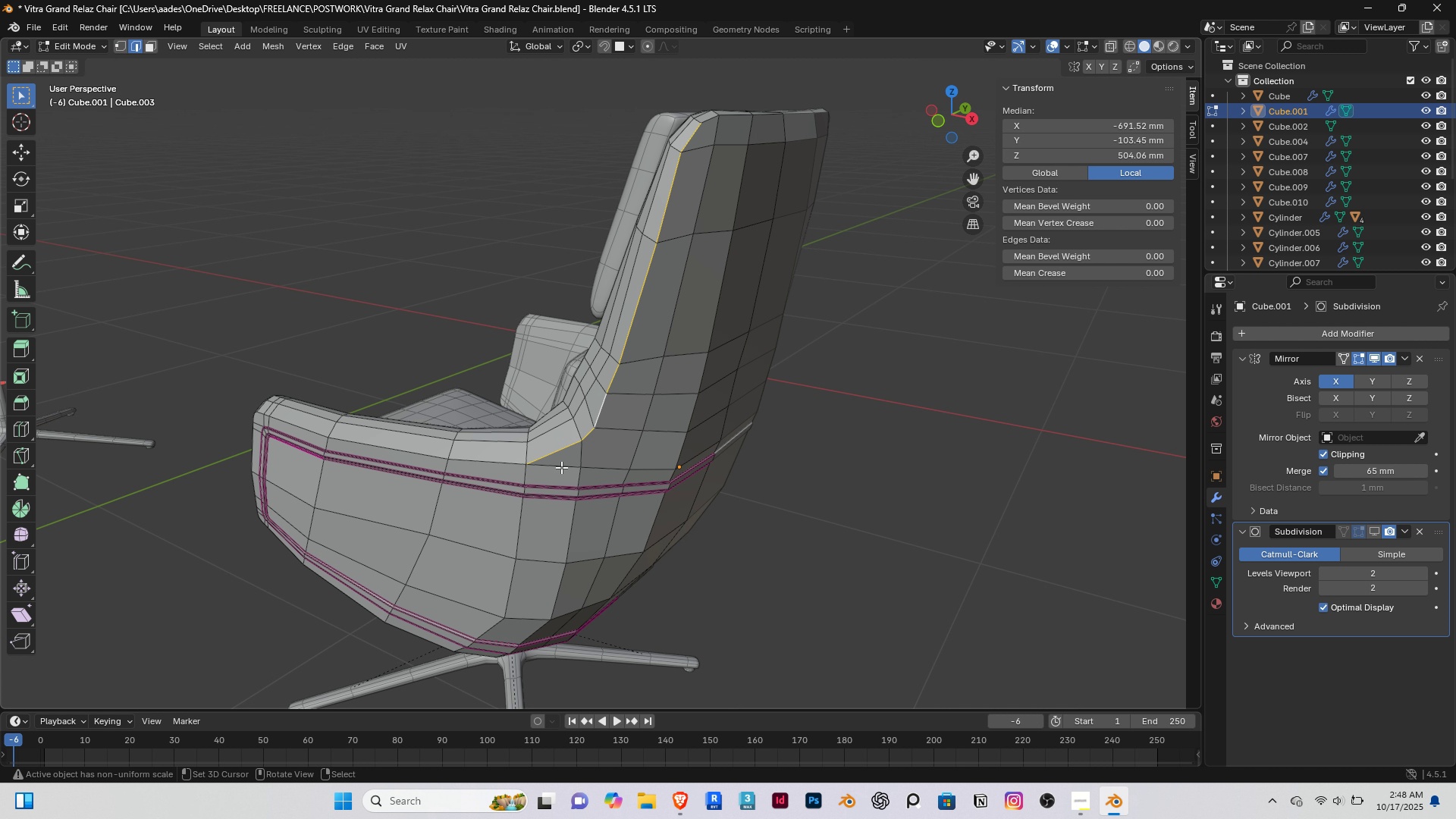 
scroll: coordinate [558, 466], scroll_direction: up, amount: 3.0
 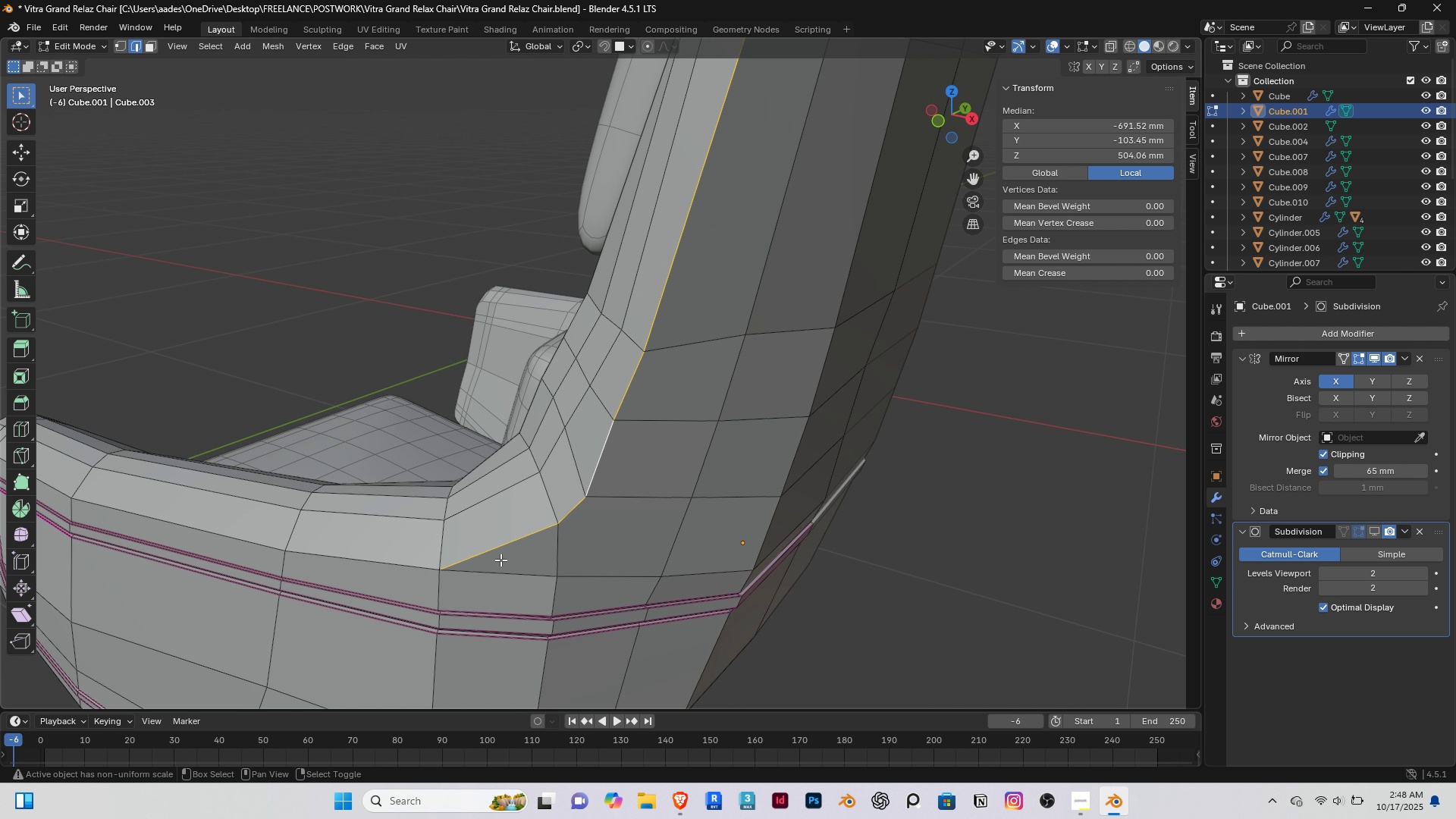 
hold_key(key=ShiftRight, duration=1.52)
right_click([509, 541])
 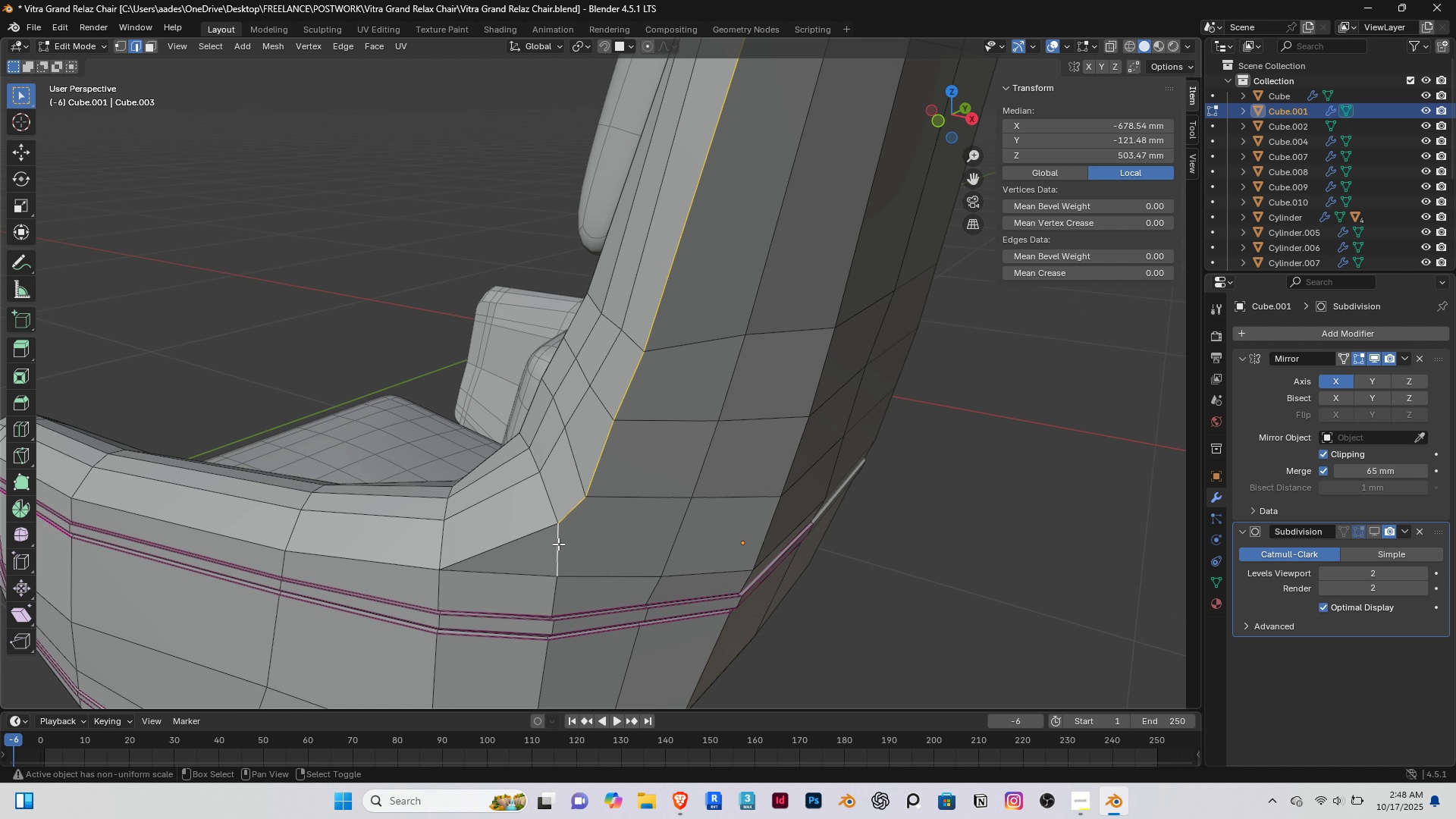 
right_click([558, 544])
 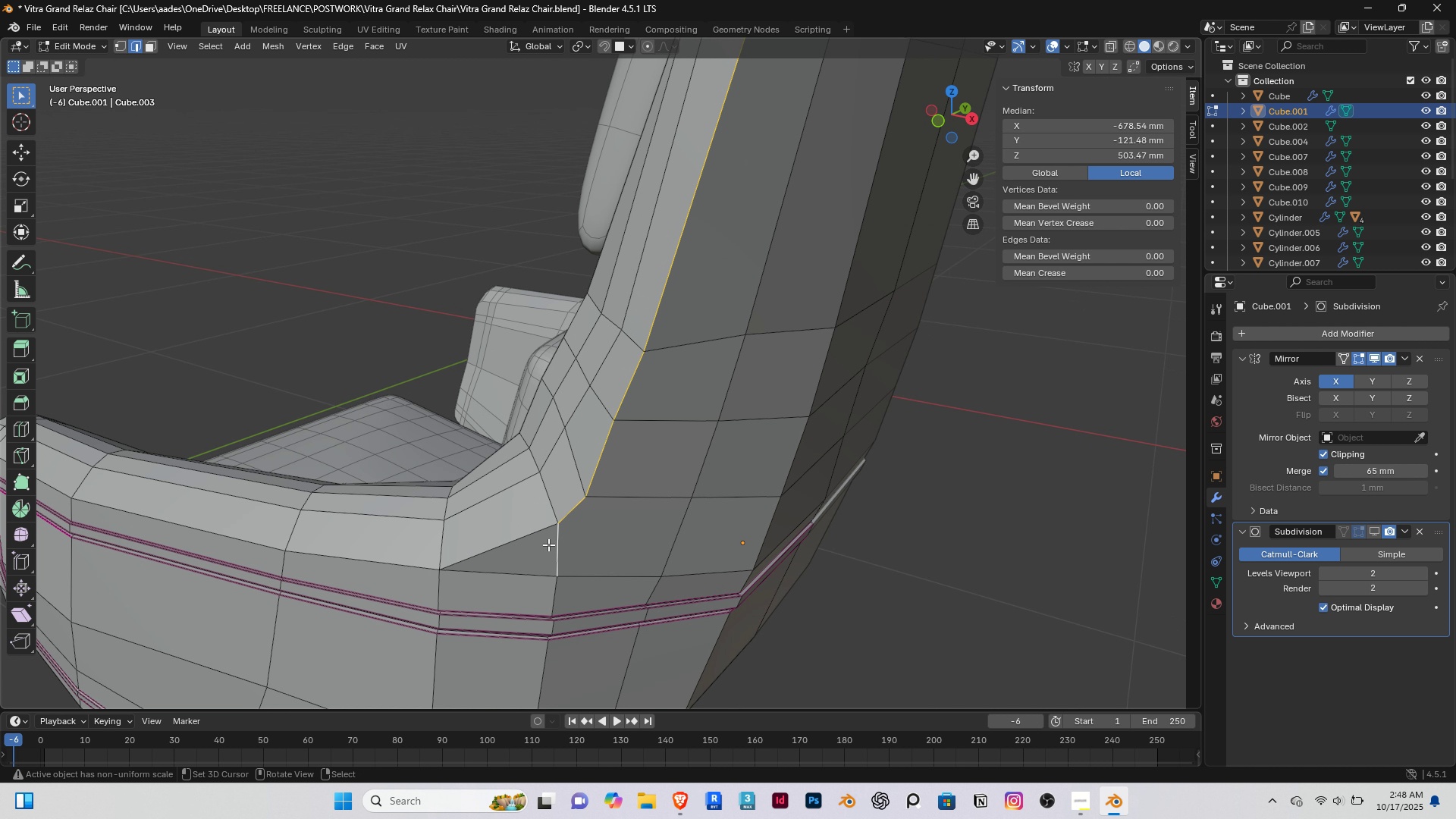 
hold_key(key=ShiftRight, duration=5.69)
scroll: coordinate [548, 544], scroll_direction: down, amount: 2.0
 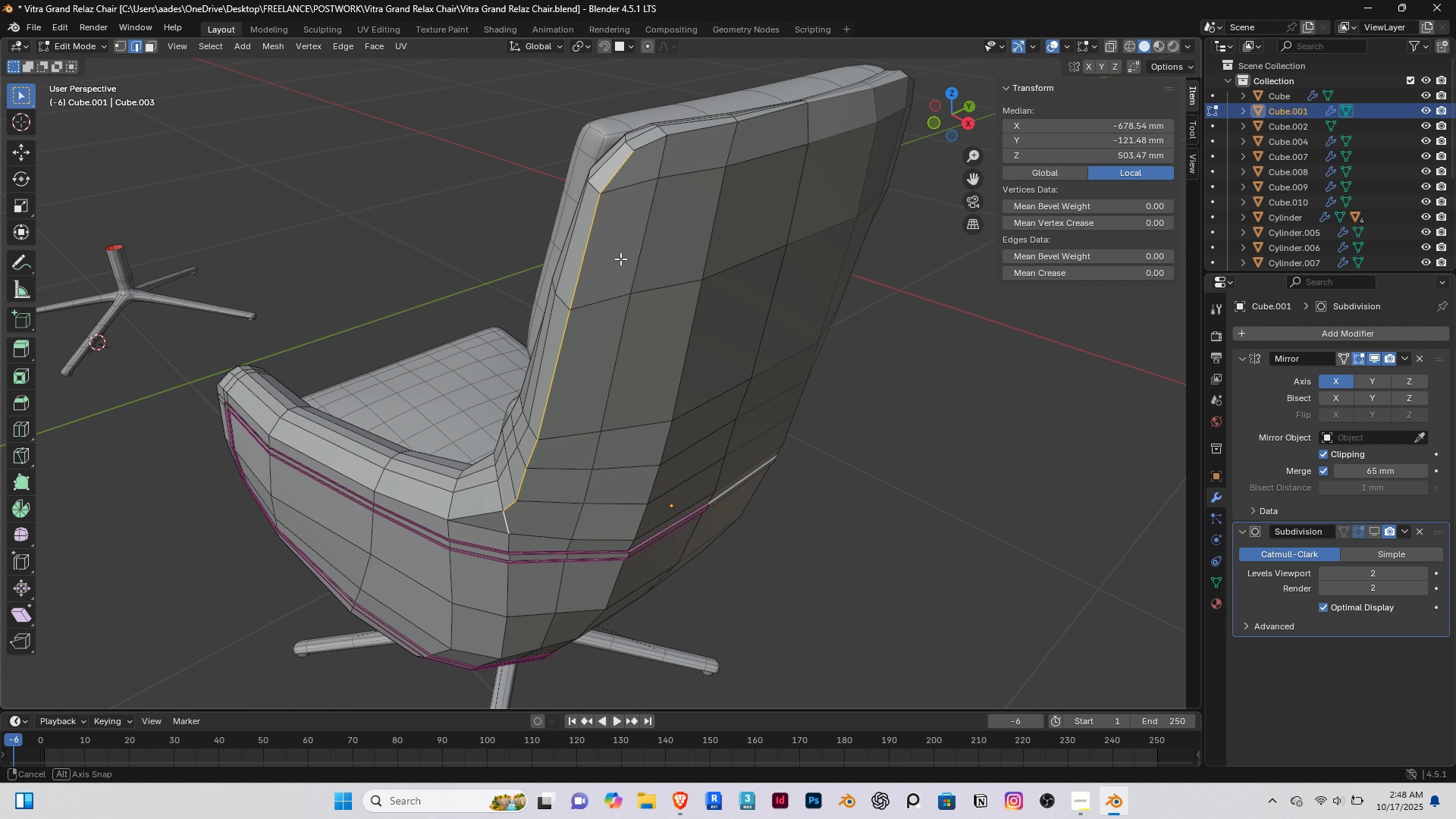 
scroll: coordinate [463, 258], scroll_direction: up, amount: 2.0
 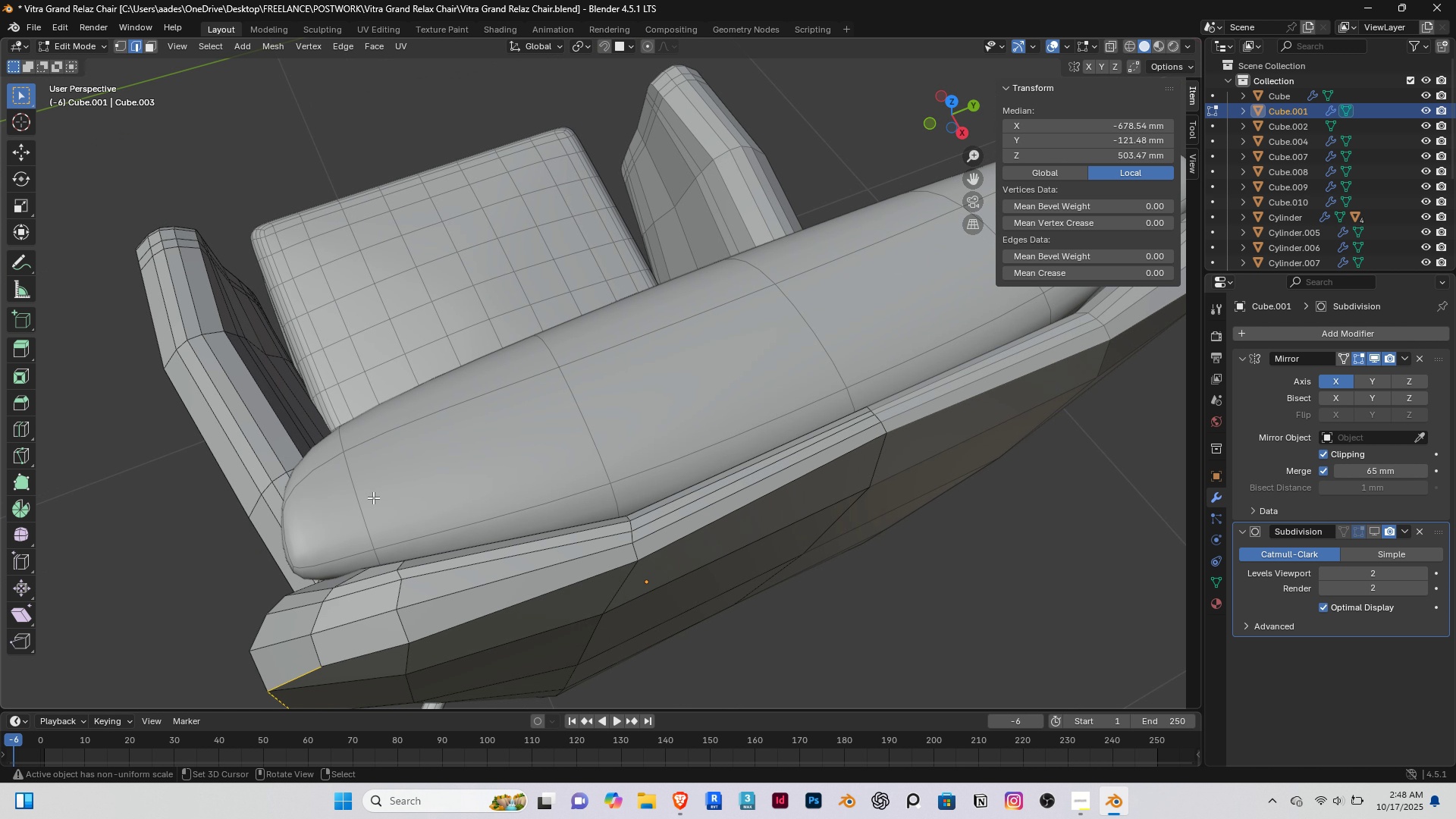 
hold_key(key=AltRight, duration=1.13)
hold_key(key=ShiftRight, duration=1.11)
right_click([357, 659])
 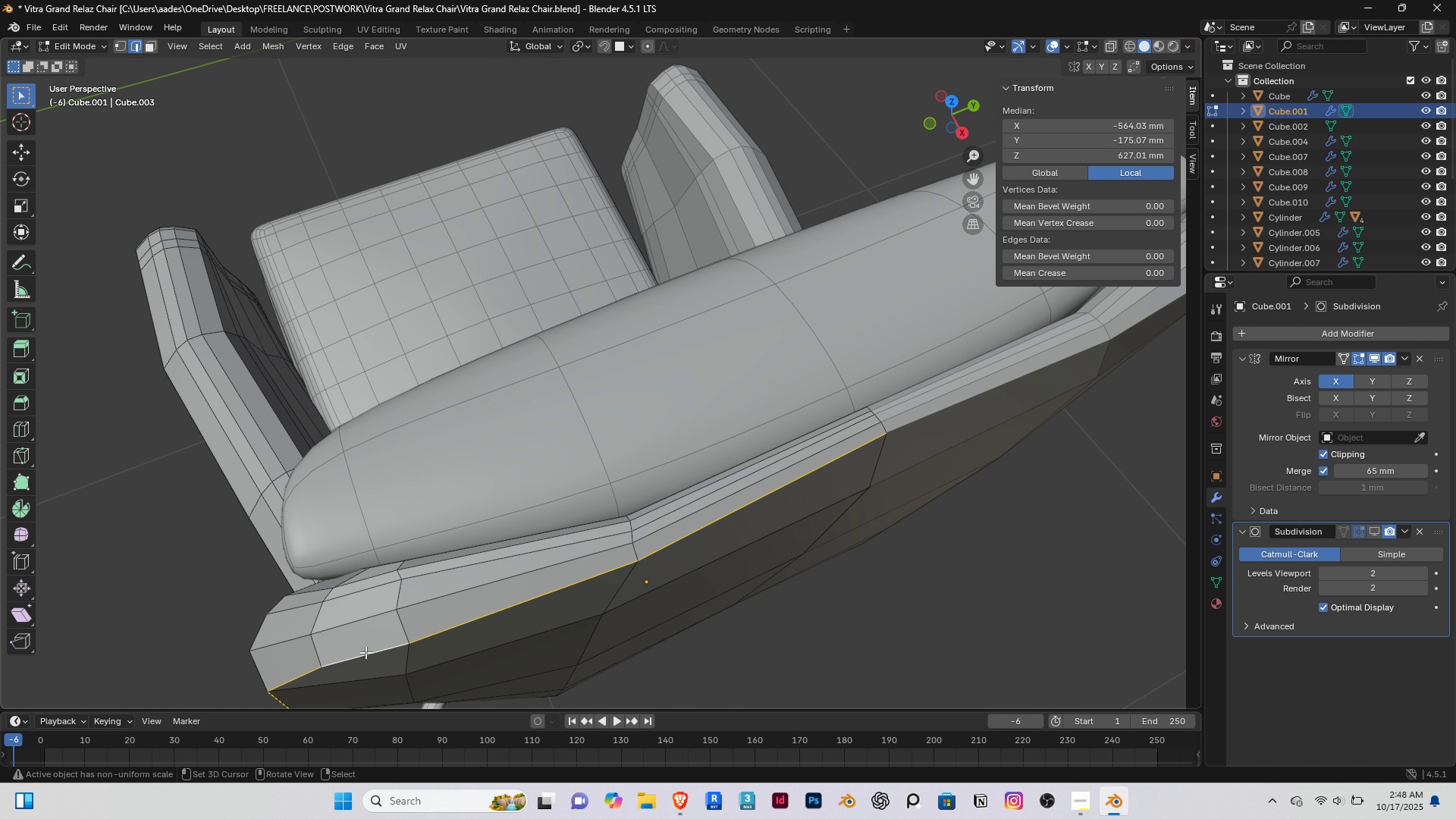 
scroll: coordinate [366, 652], scroll_direction: down, amount: 1.0
 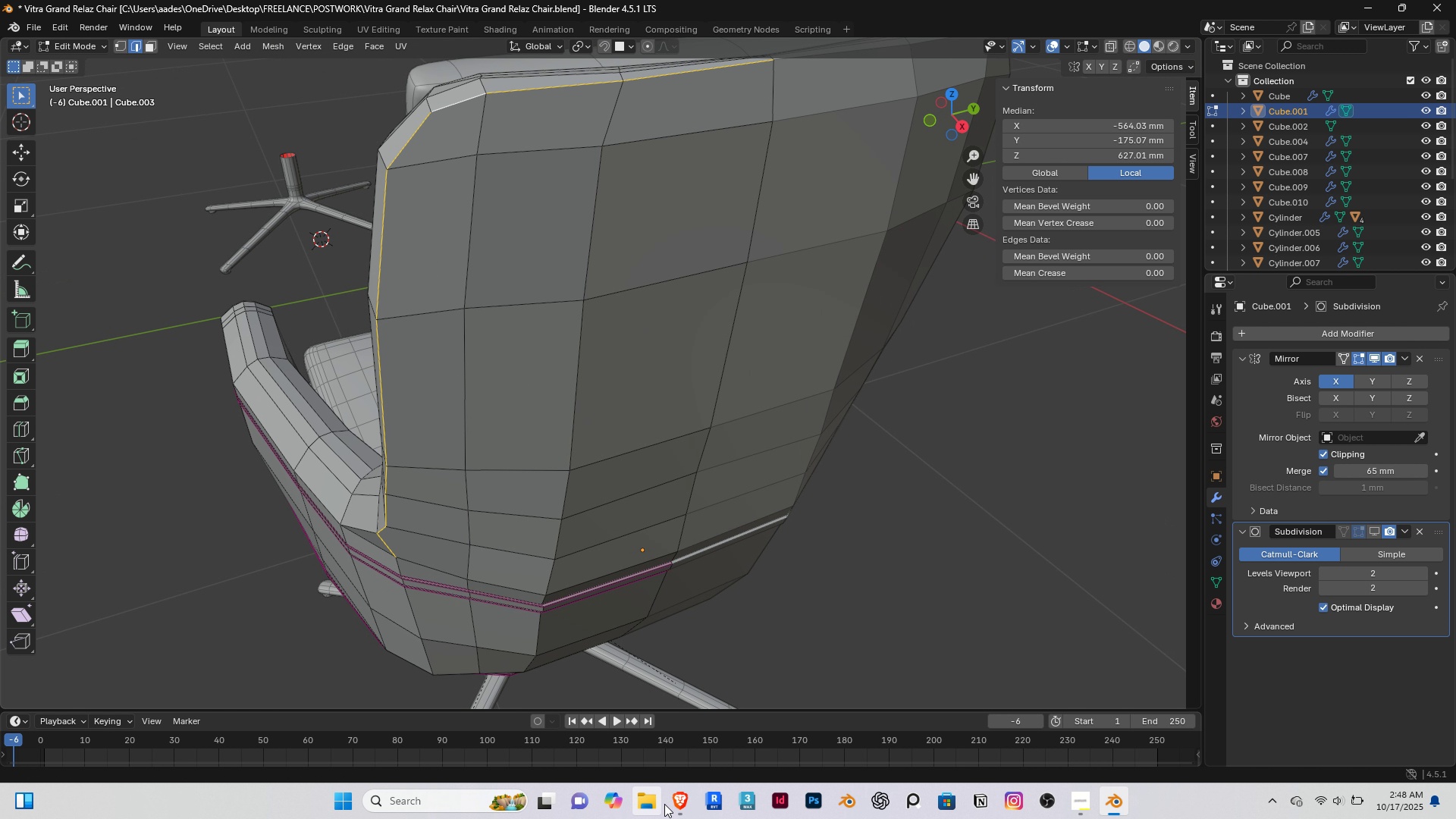 
left_click([679, 803])
 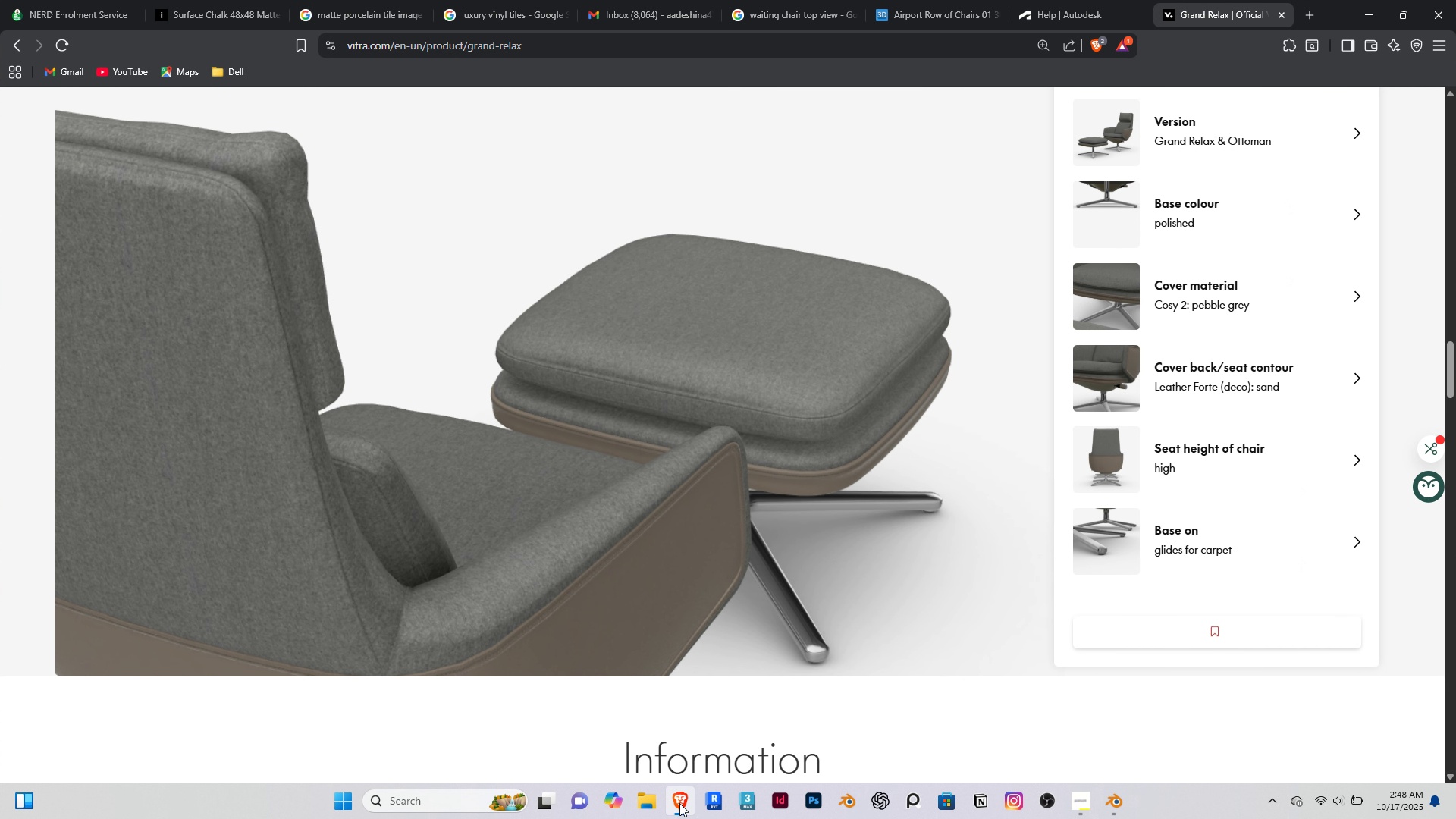 
left_click([679, 803])
 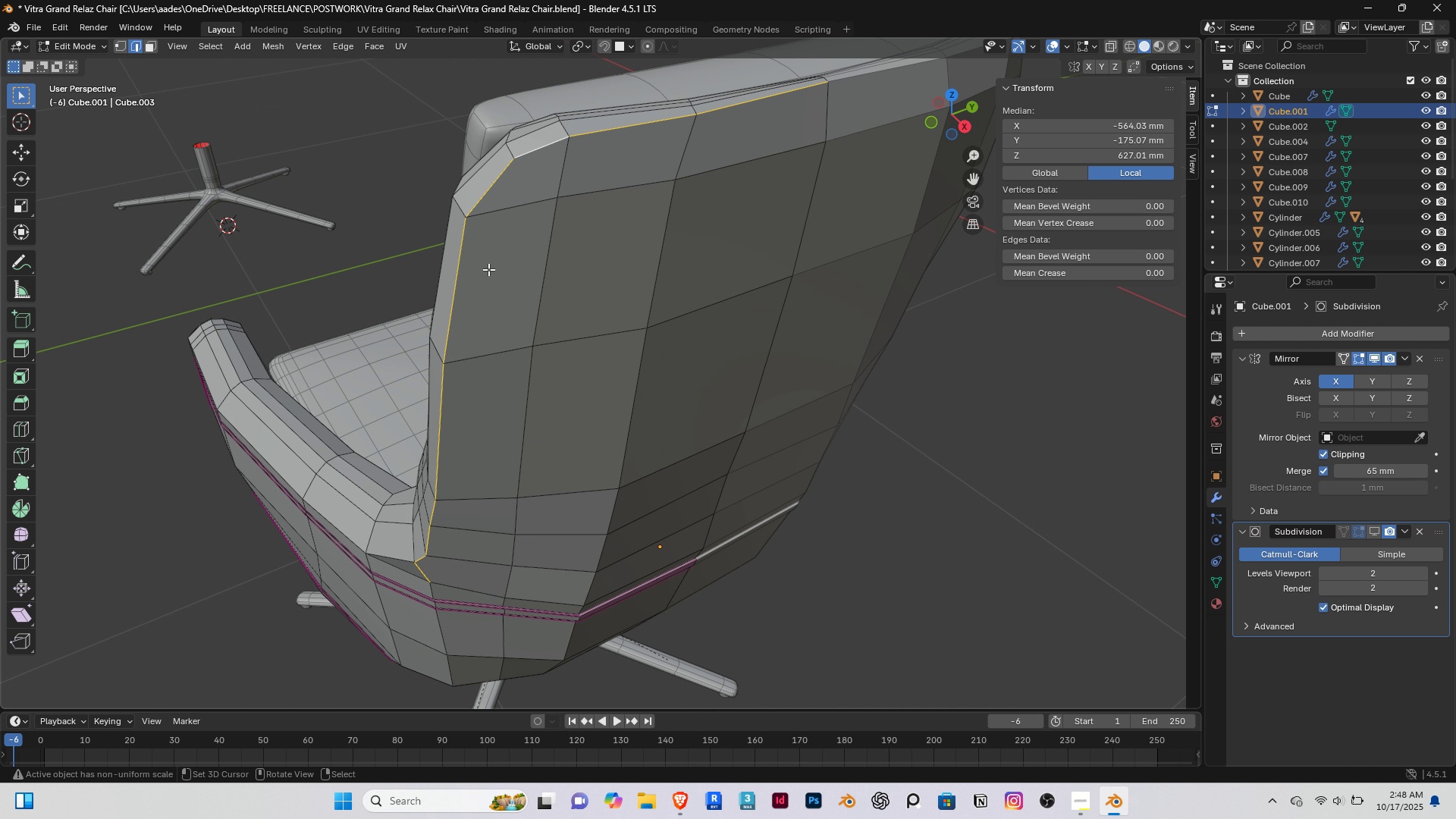 
scroll: coordinate [488, 269], scroll_direction: up, amount: 1.0
 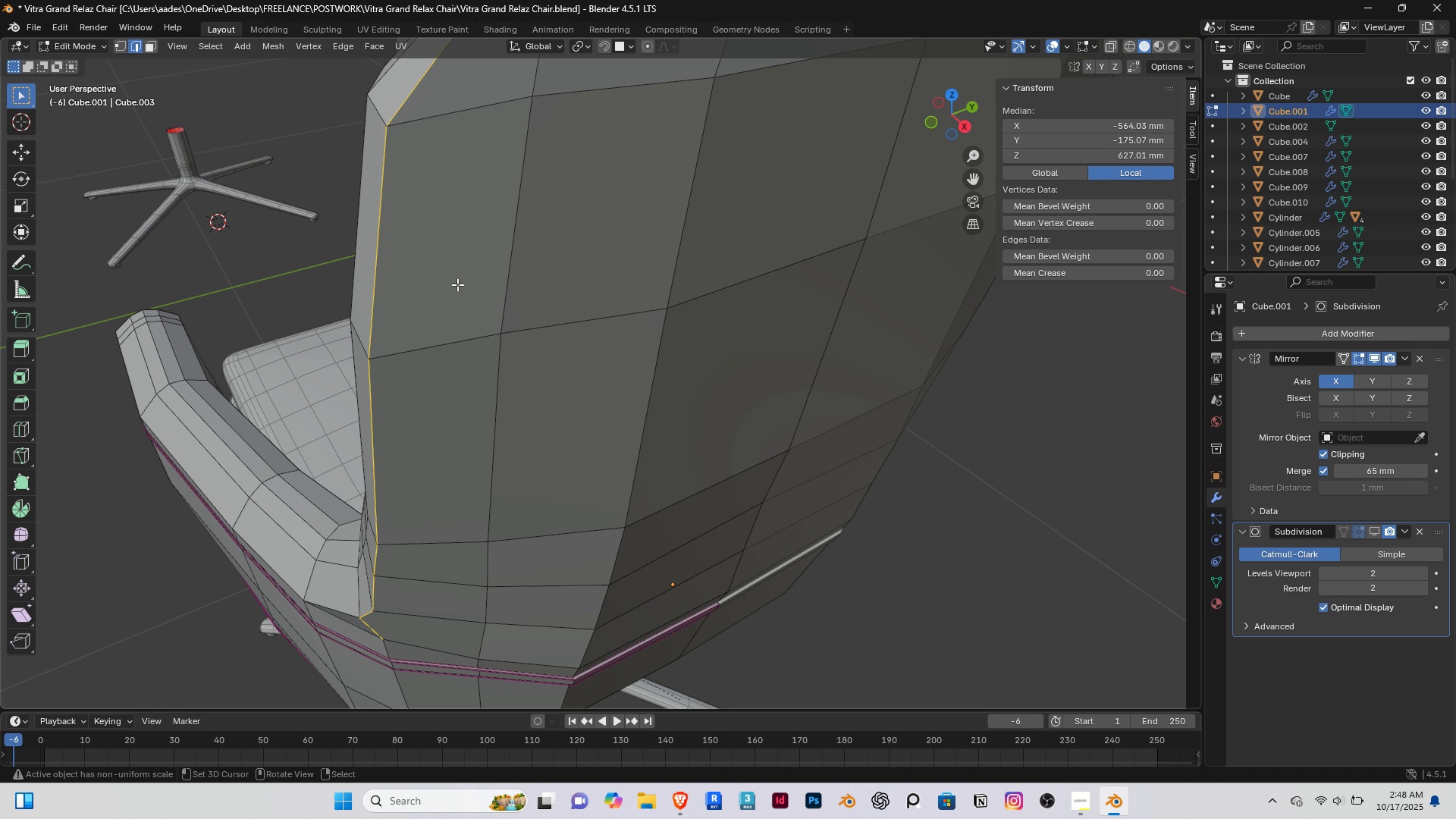 
hold_key(key=ShiftRight, duration=0.57)
 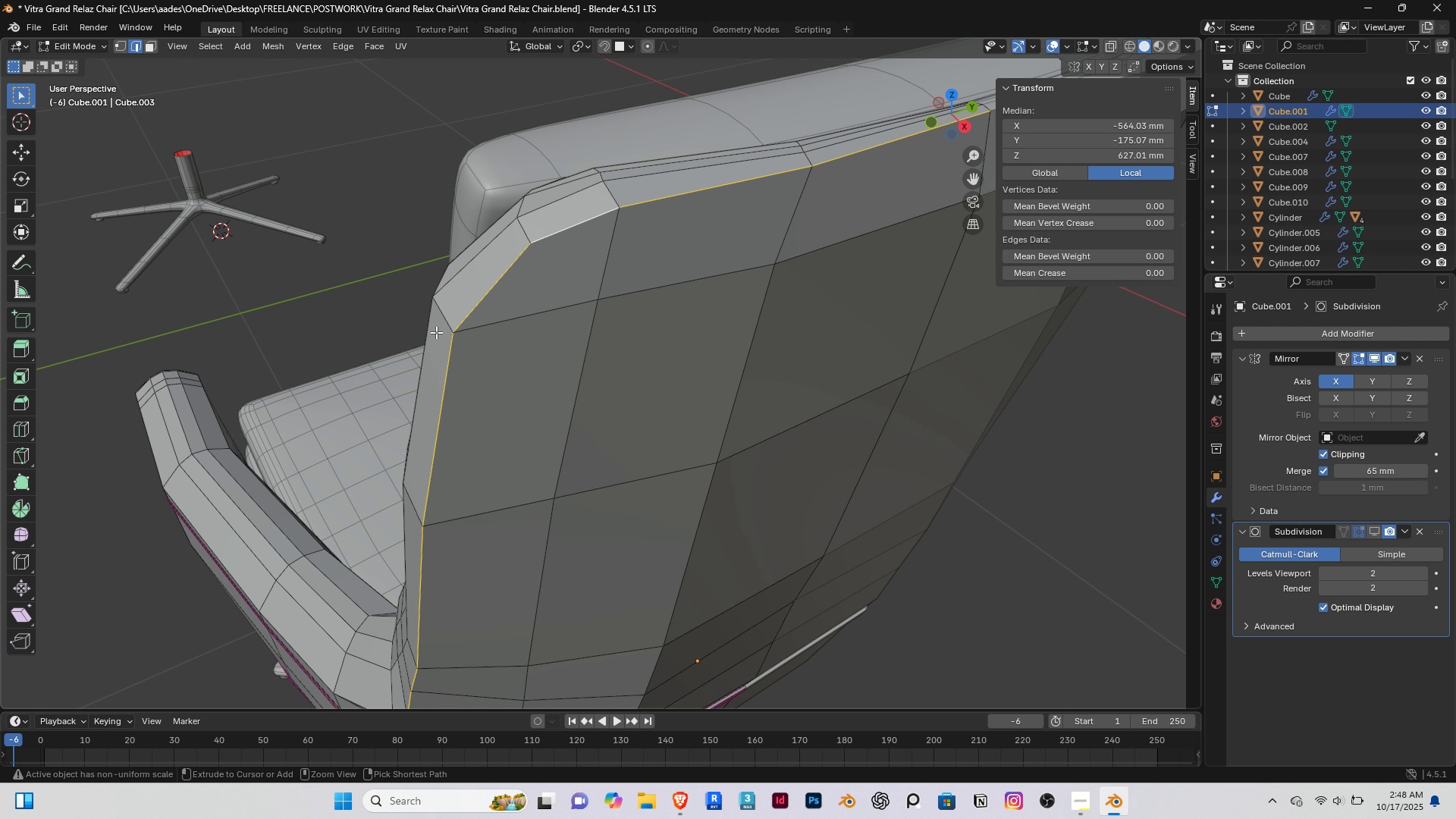 
hold_key(key=ShiftRight, duration=22.31)
 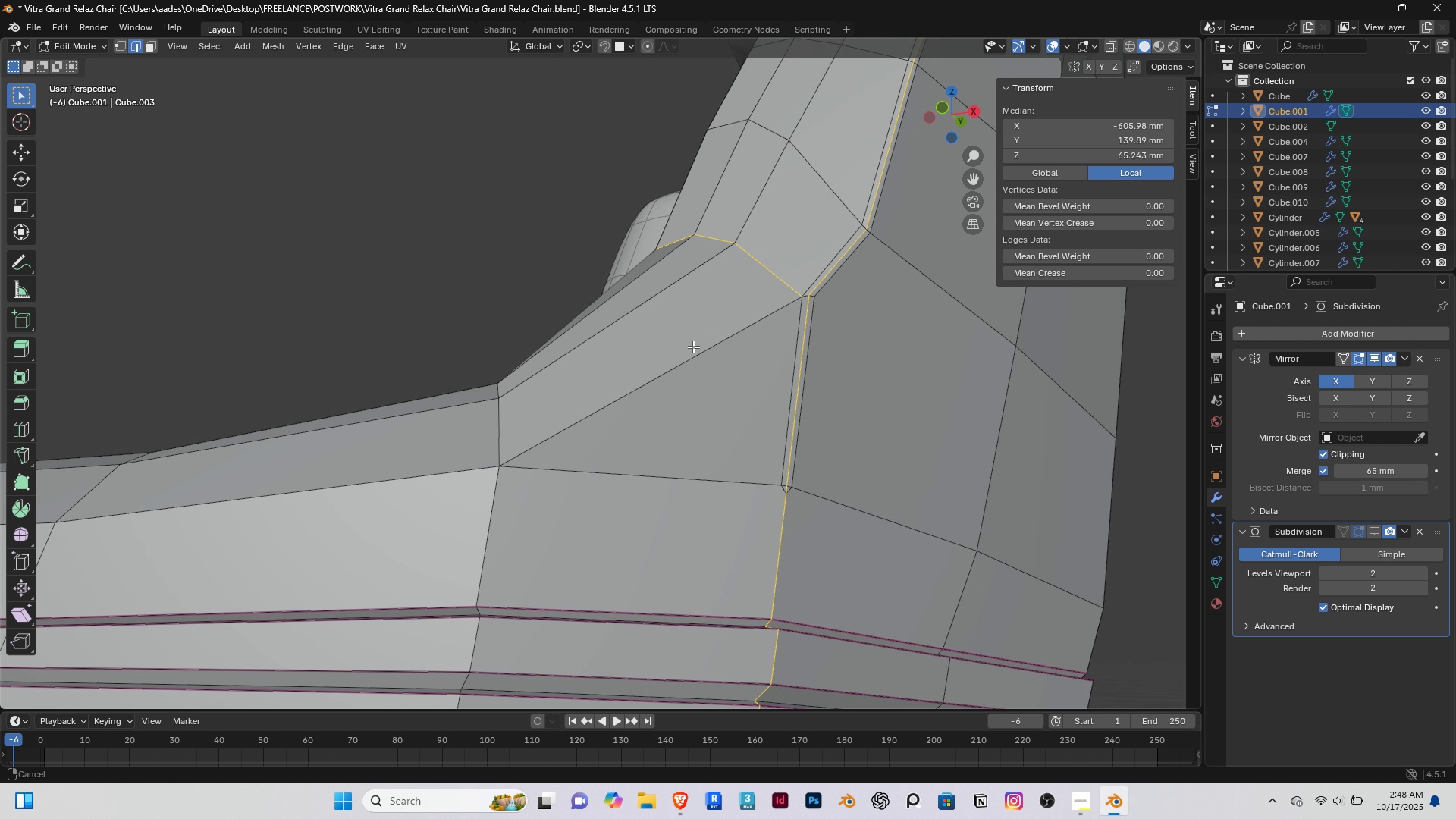 
key(Control+B)
 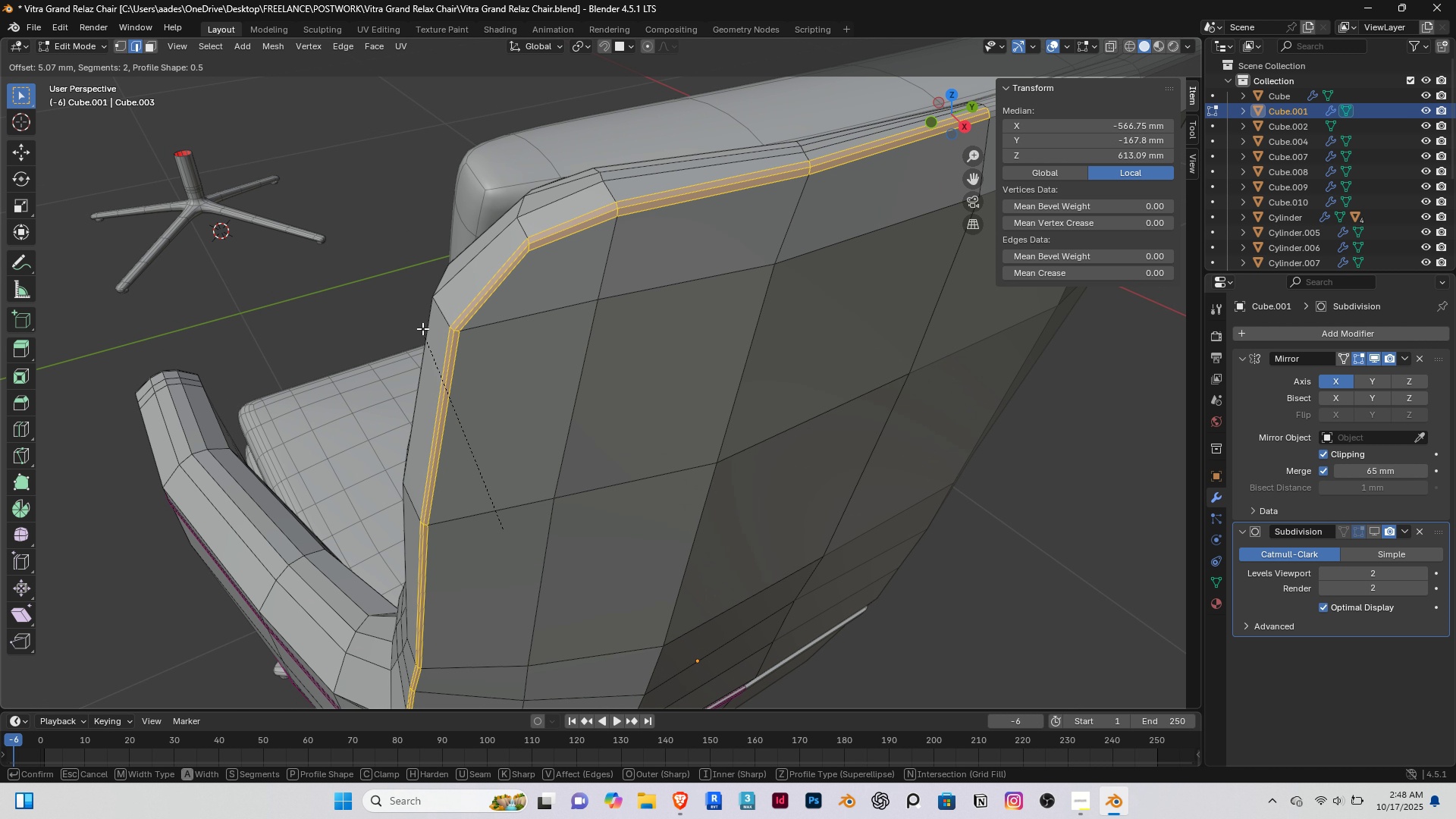 
left_click([423, 329])
 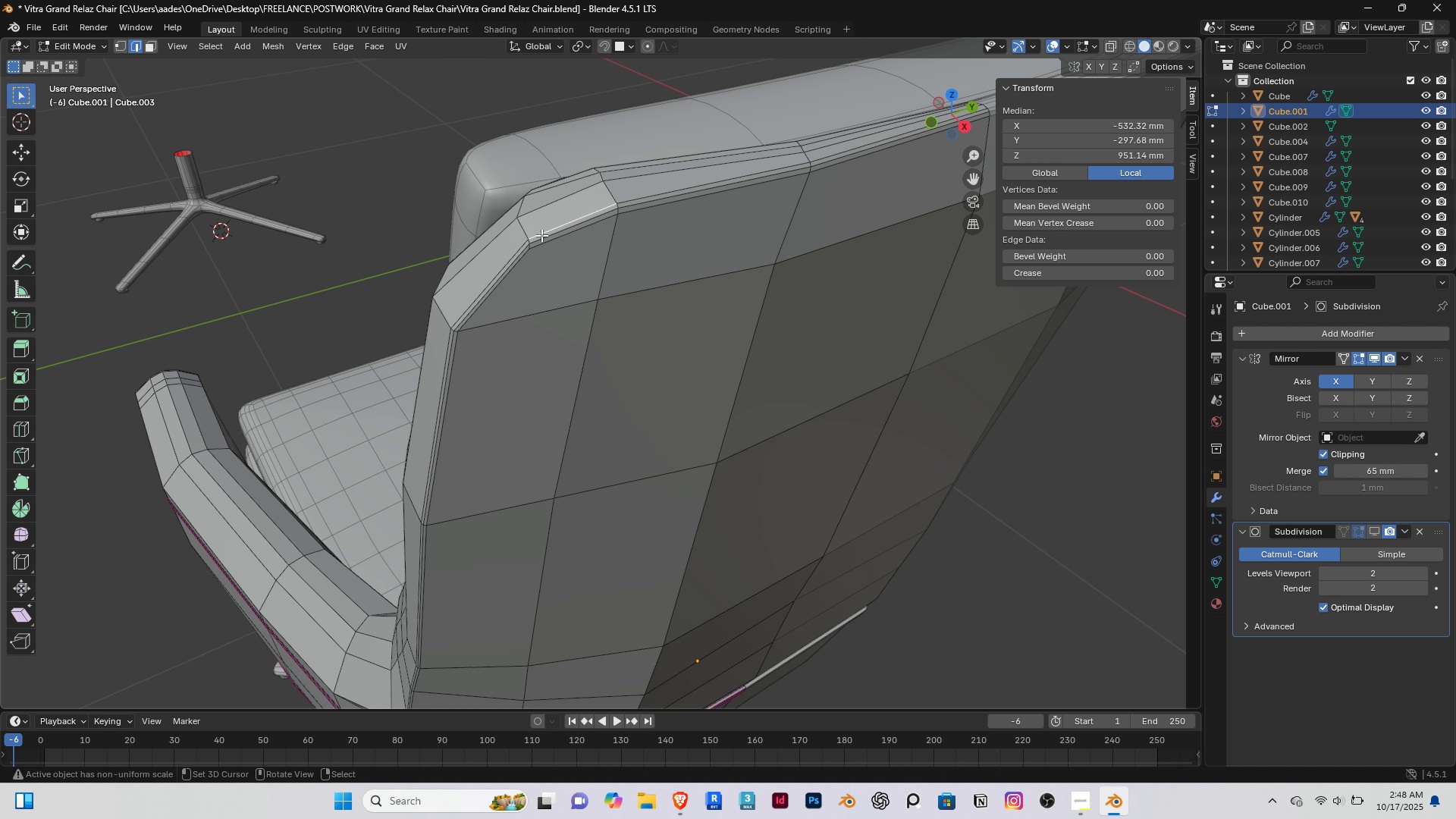 
right_click([541, 235])
 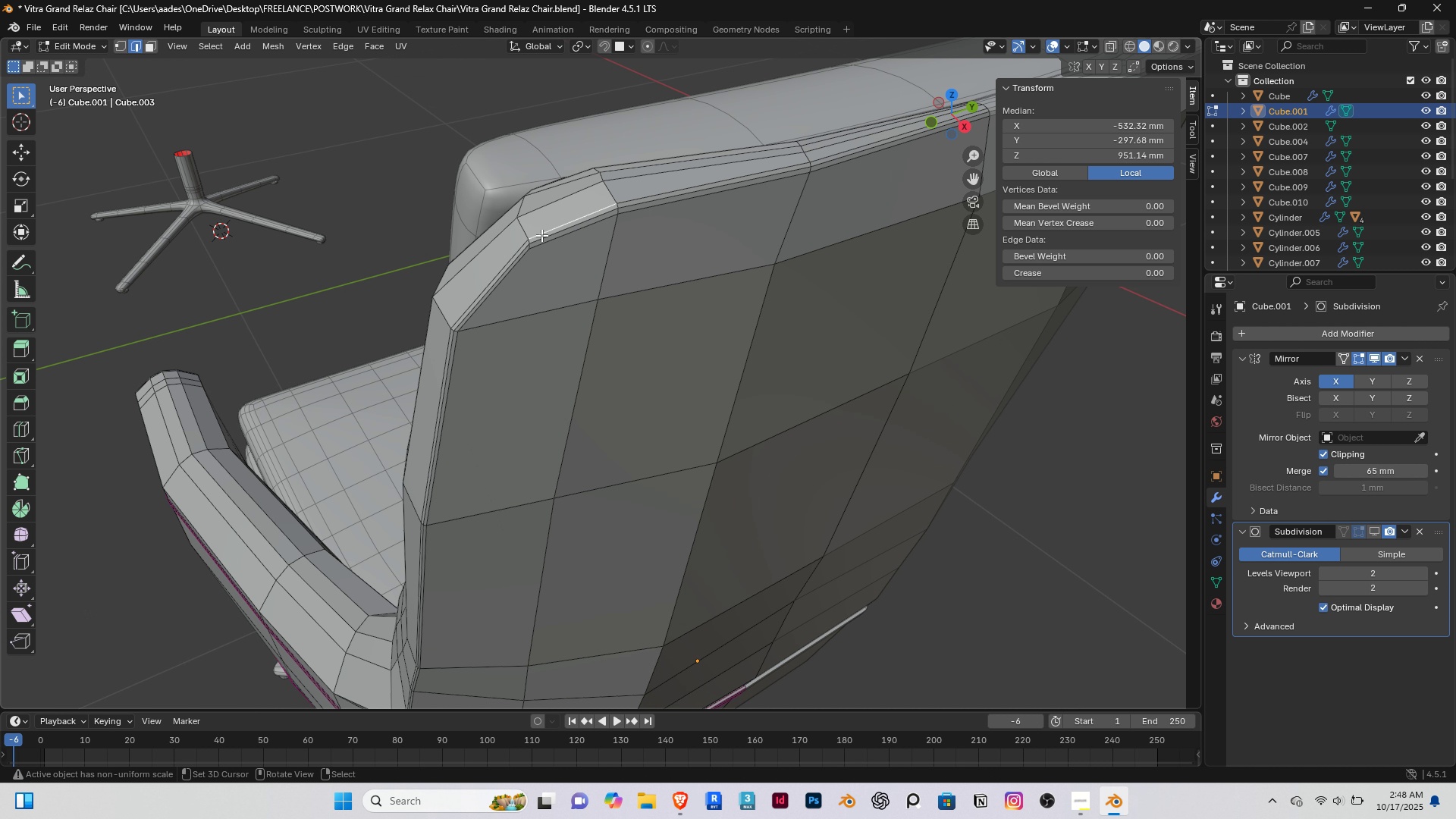 
key(Alt+AltRight)
 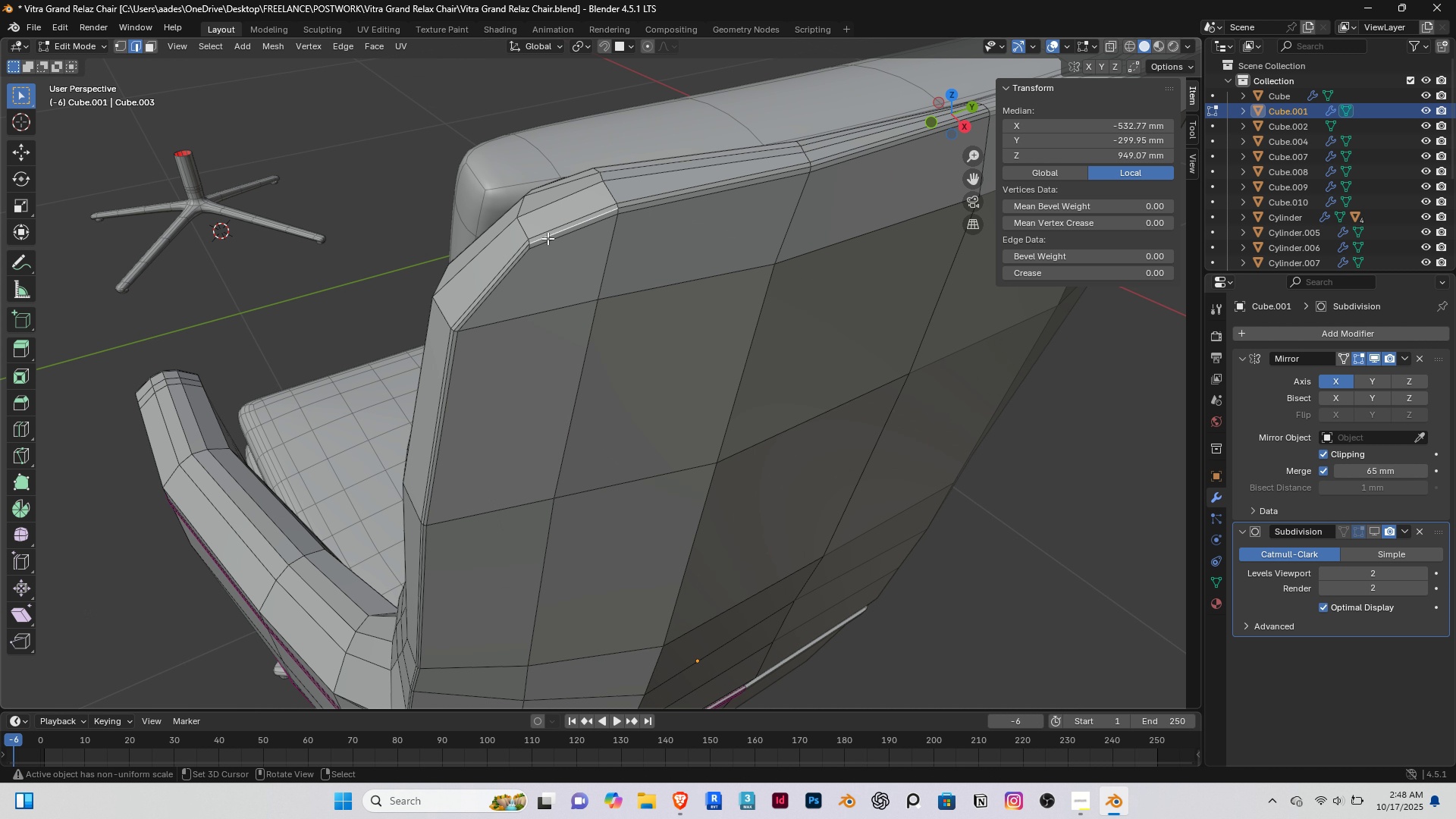 
right_click([548, 238])
 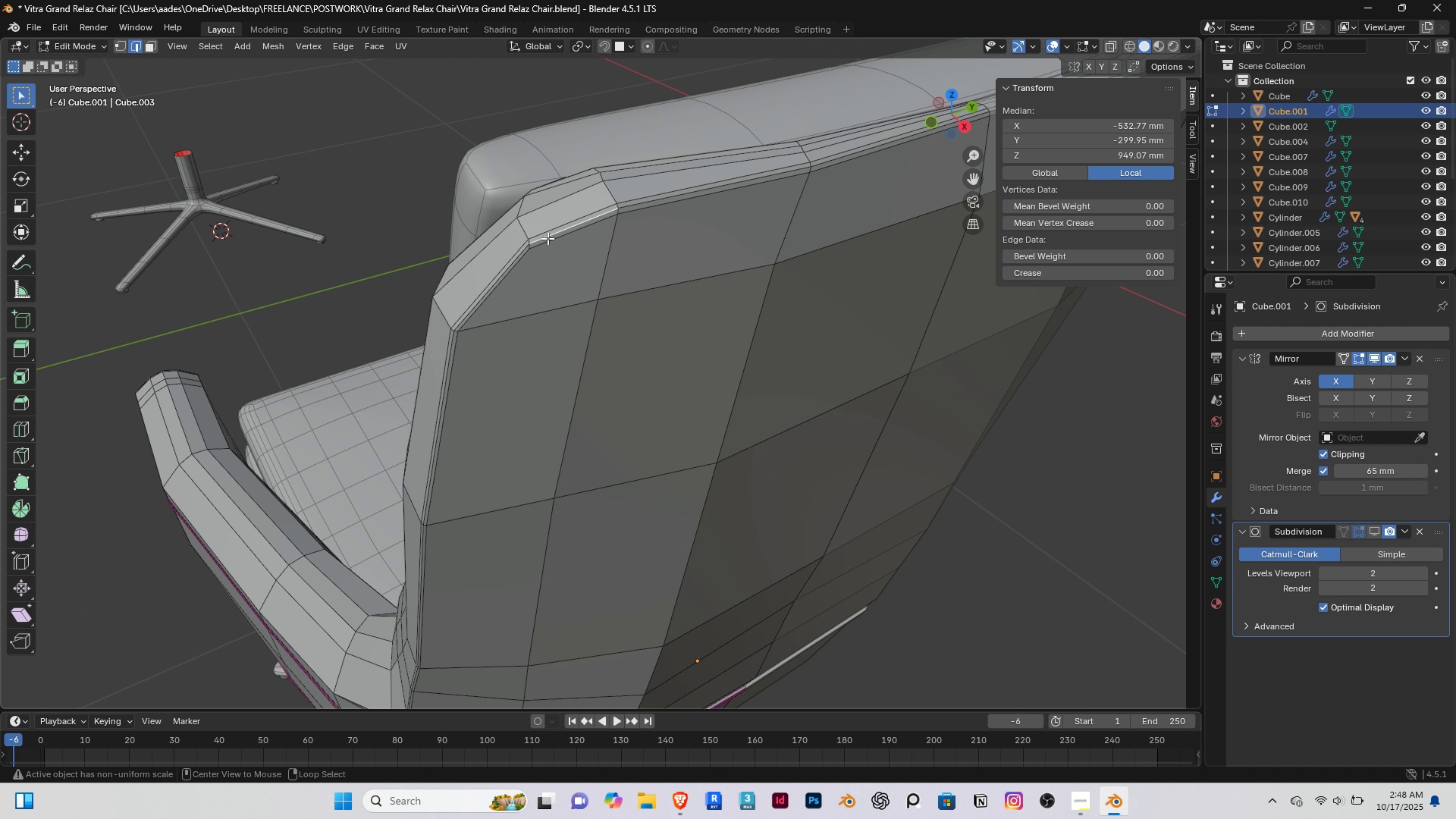 
hold_key(key=AltRight, duration=0.61)
double_click([548, 238])
 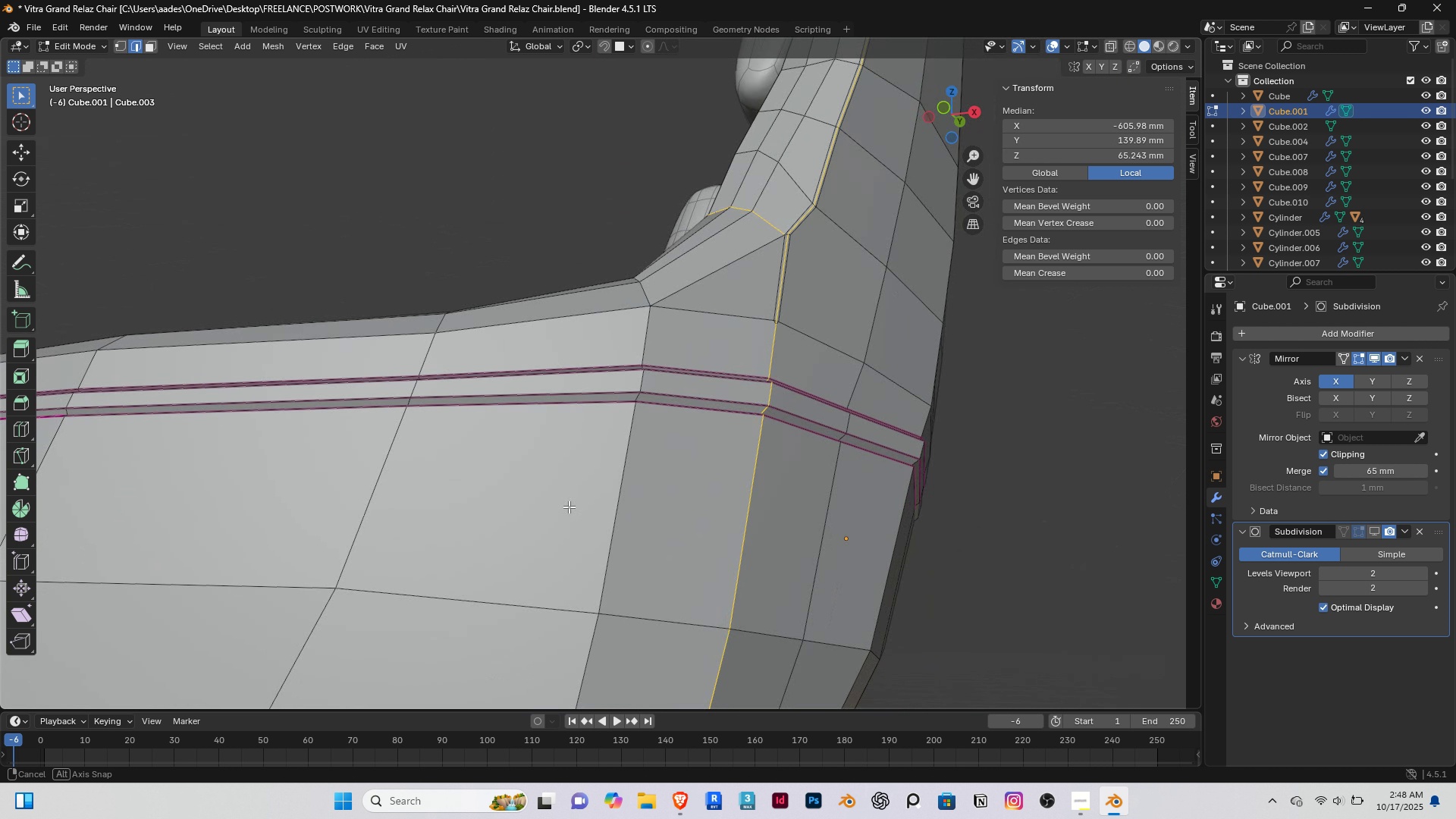 
scroll: coordinate [766, 206], scroll_direction: up, amount: 2.0
 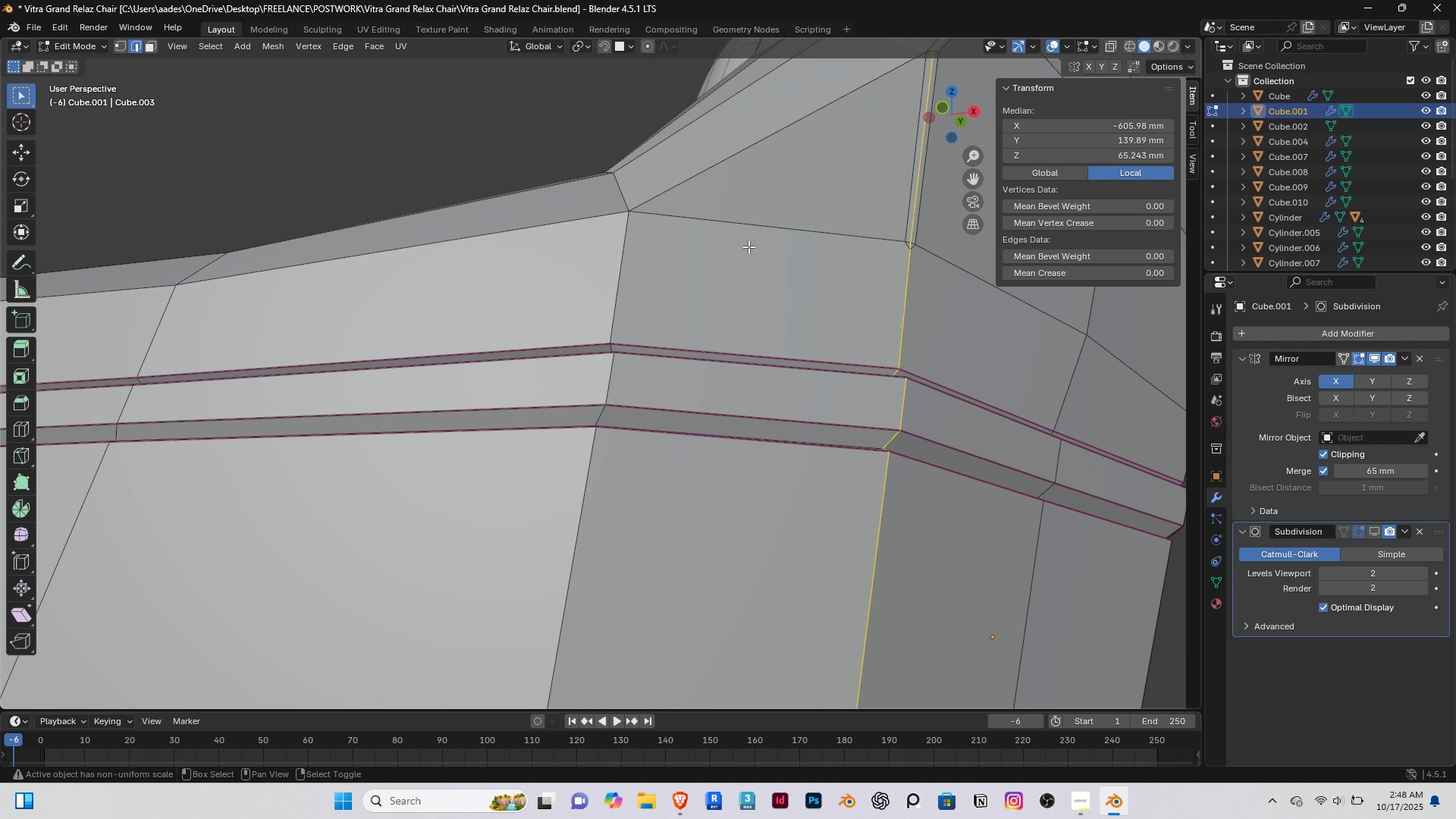 
hold_key(key=ShiftRight, duration=0.55)
 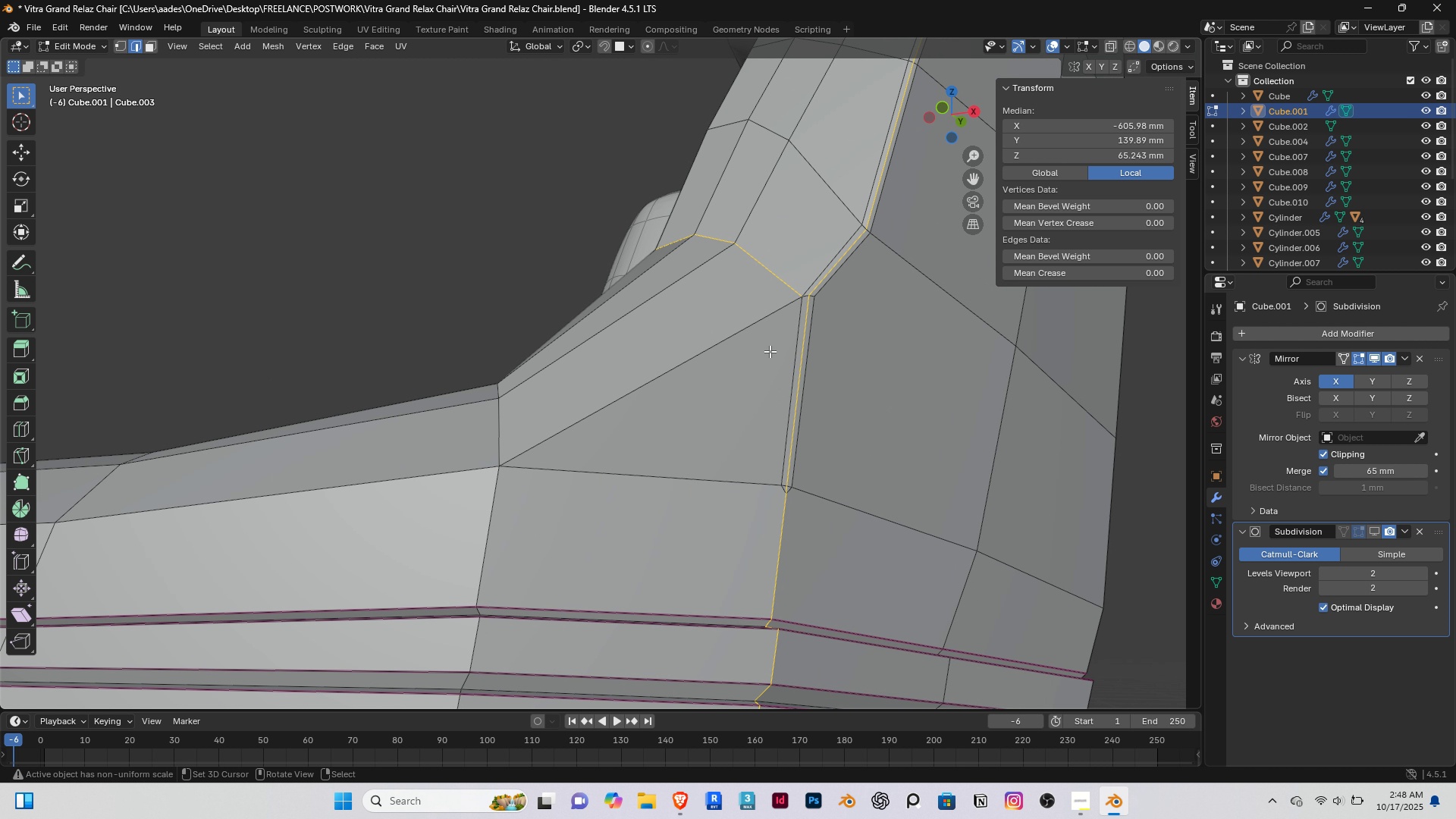 
right_click([756, 353])
 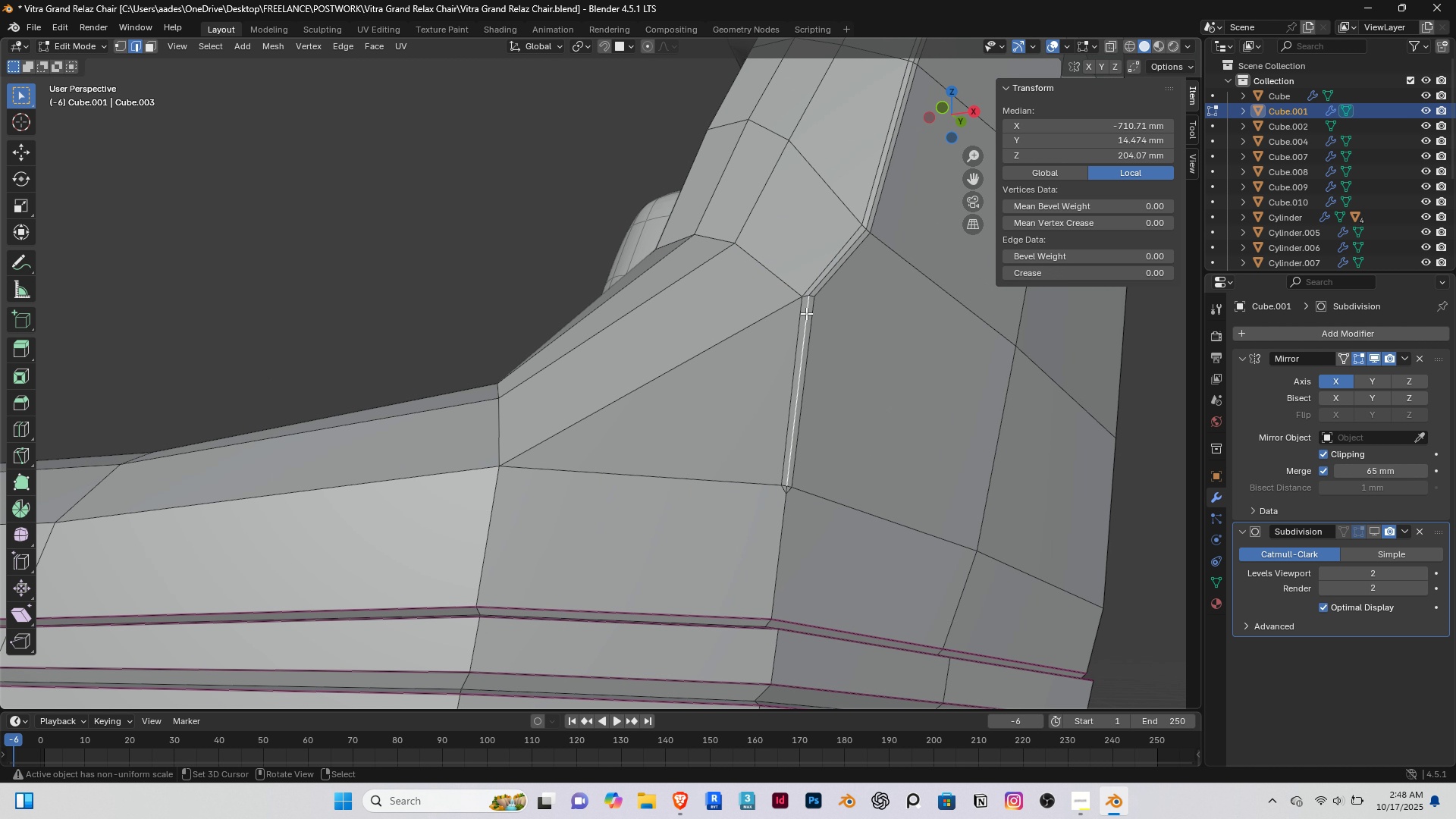 
right_click([806, 313])
 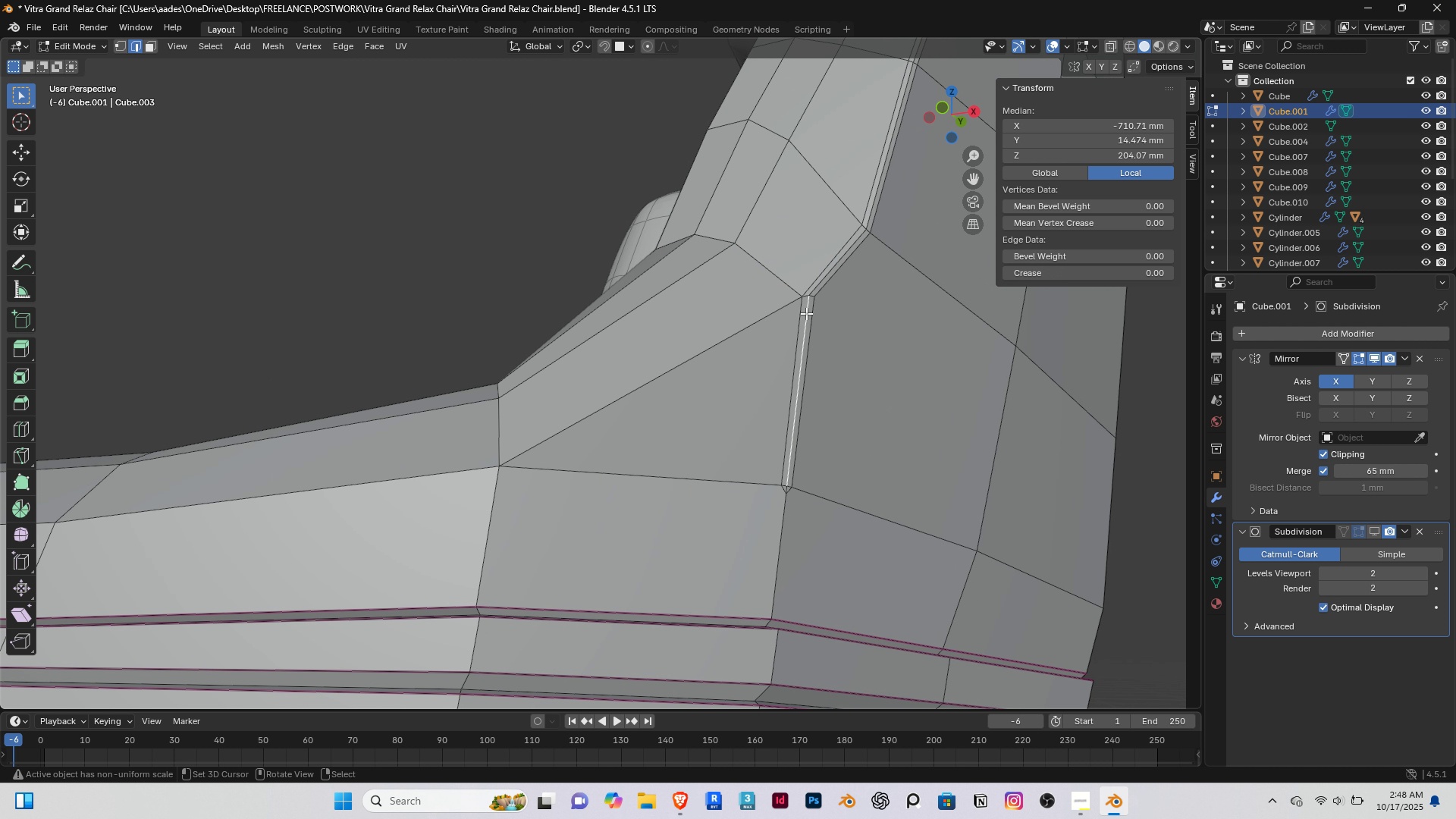 
hold_key(key=AltRight, duration=0.69)
double_click([806, 313])
 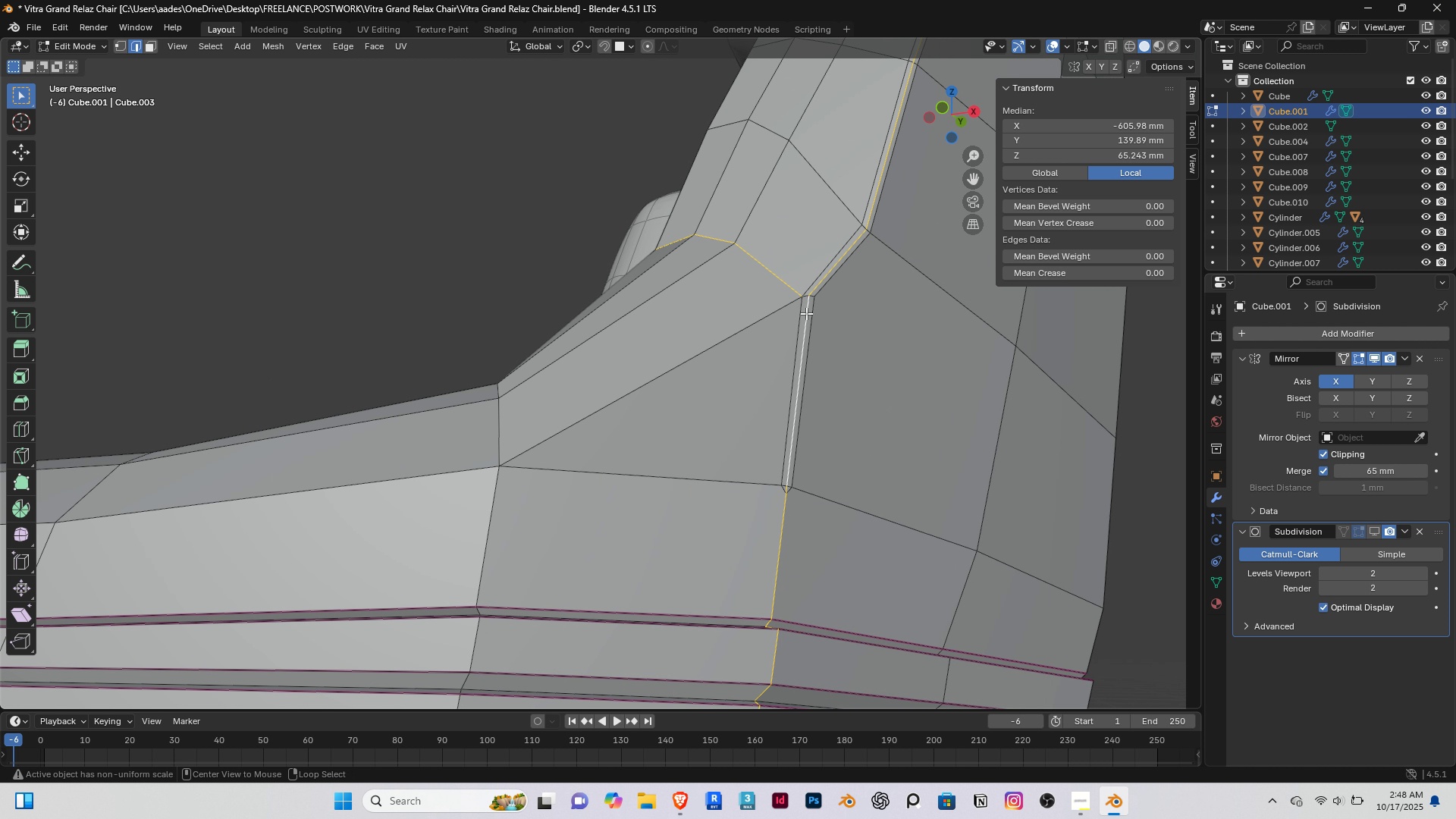 
right_click([743, 362])
 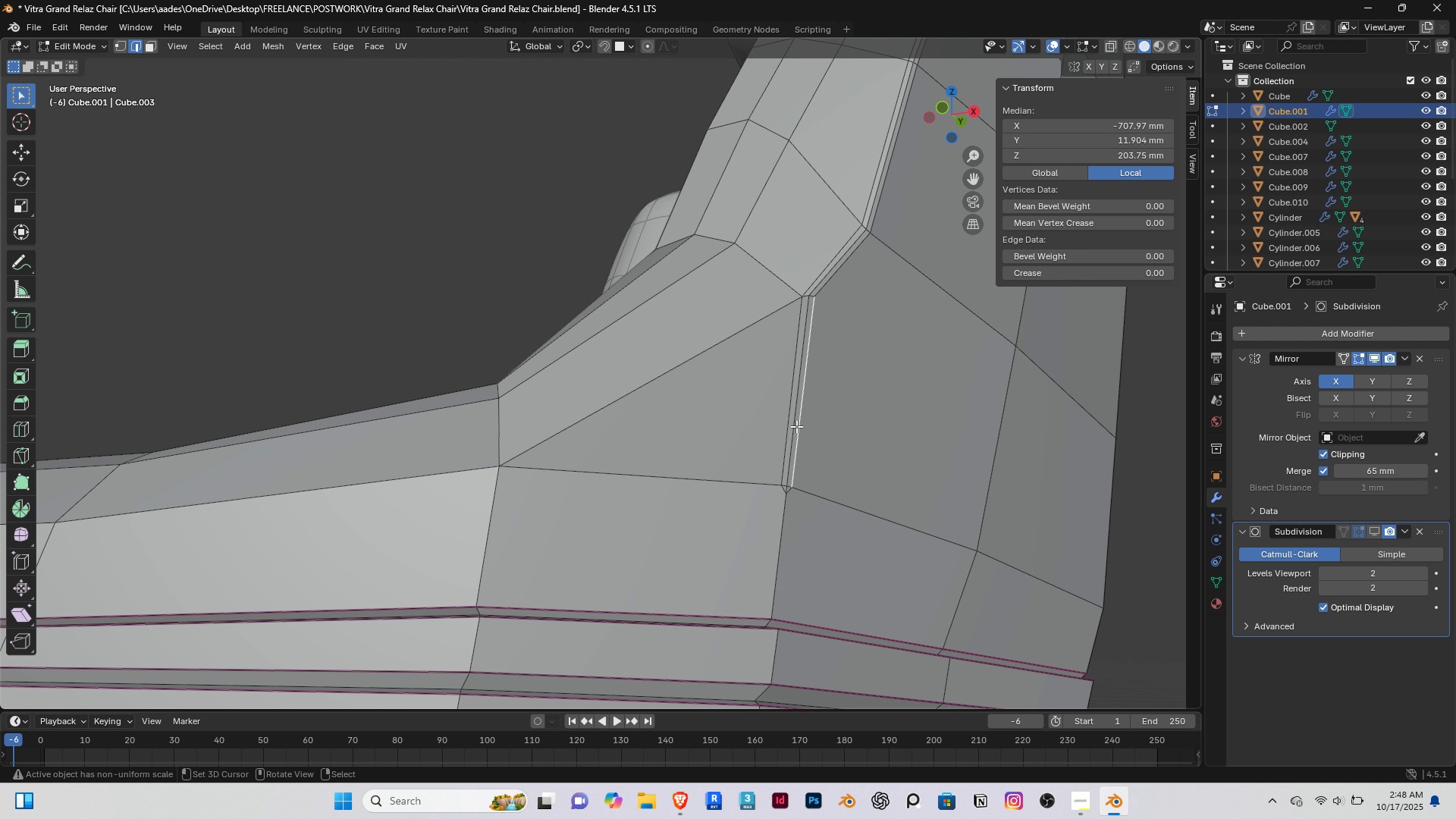 
right_click([796, 426])
 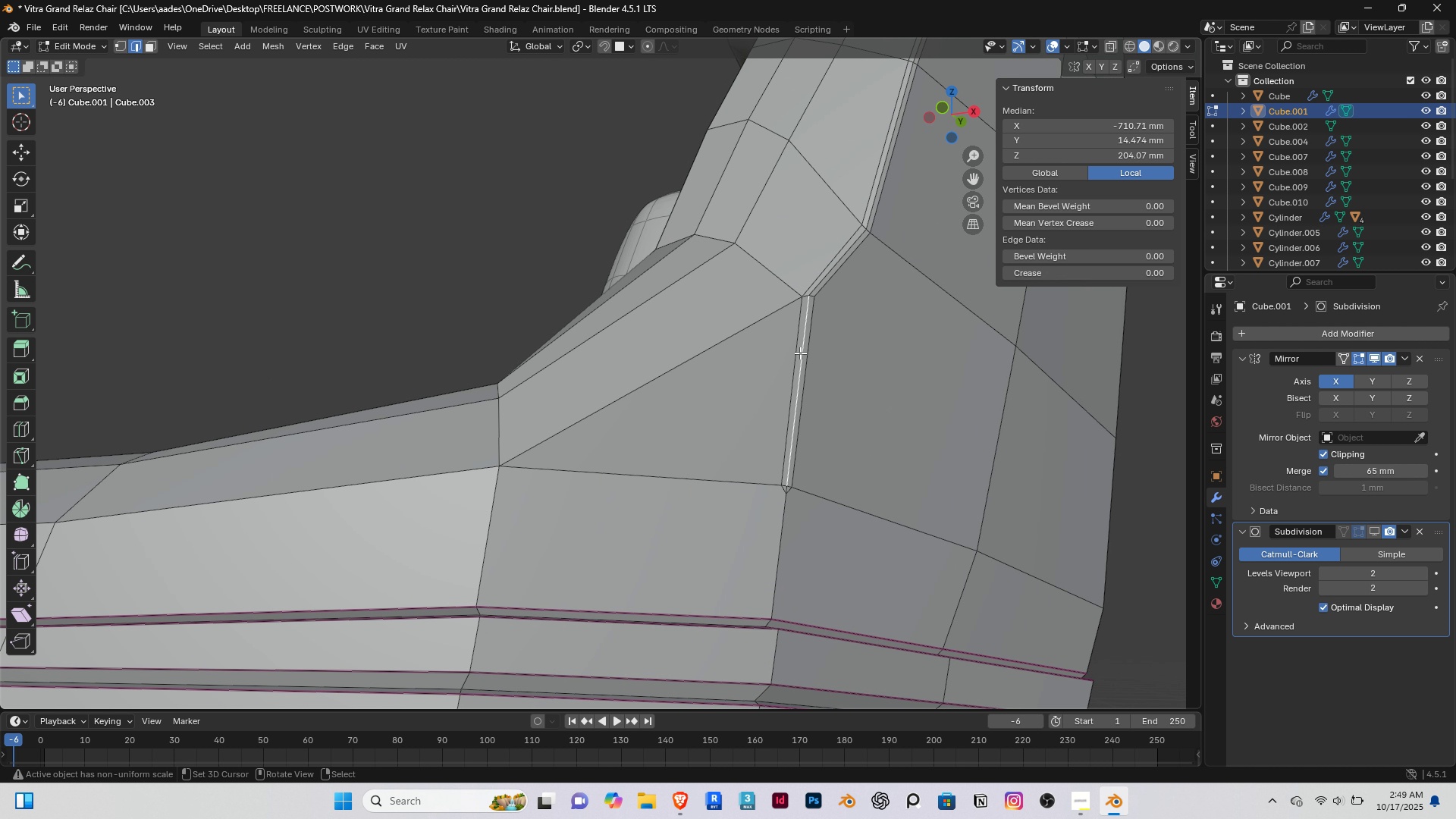 
right_click([800, 353])
 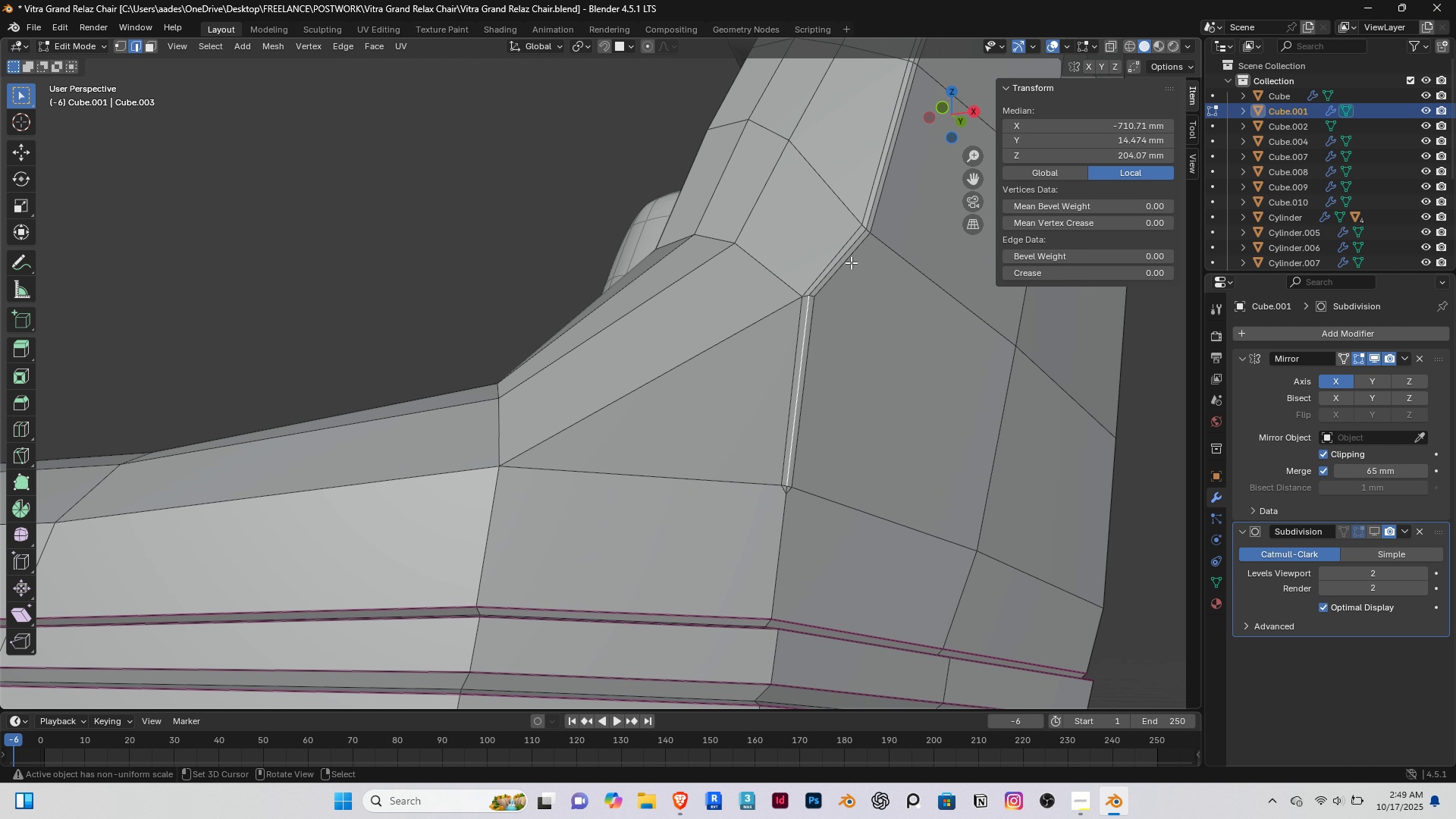 
scroll: coordinate [825, 276], scroll_direction: down, amount: 3.0
 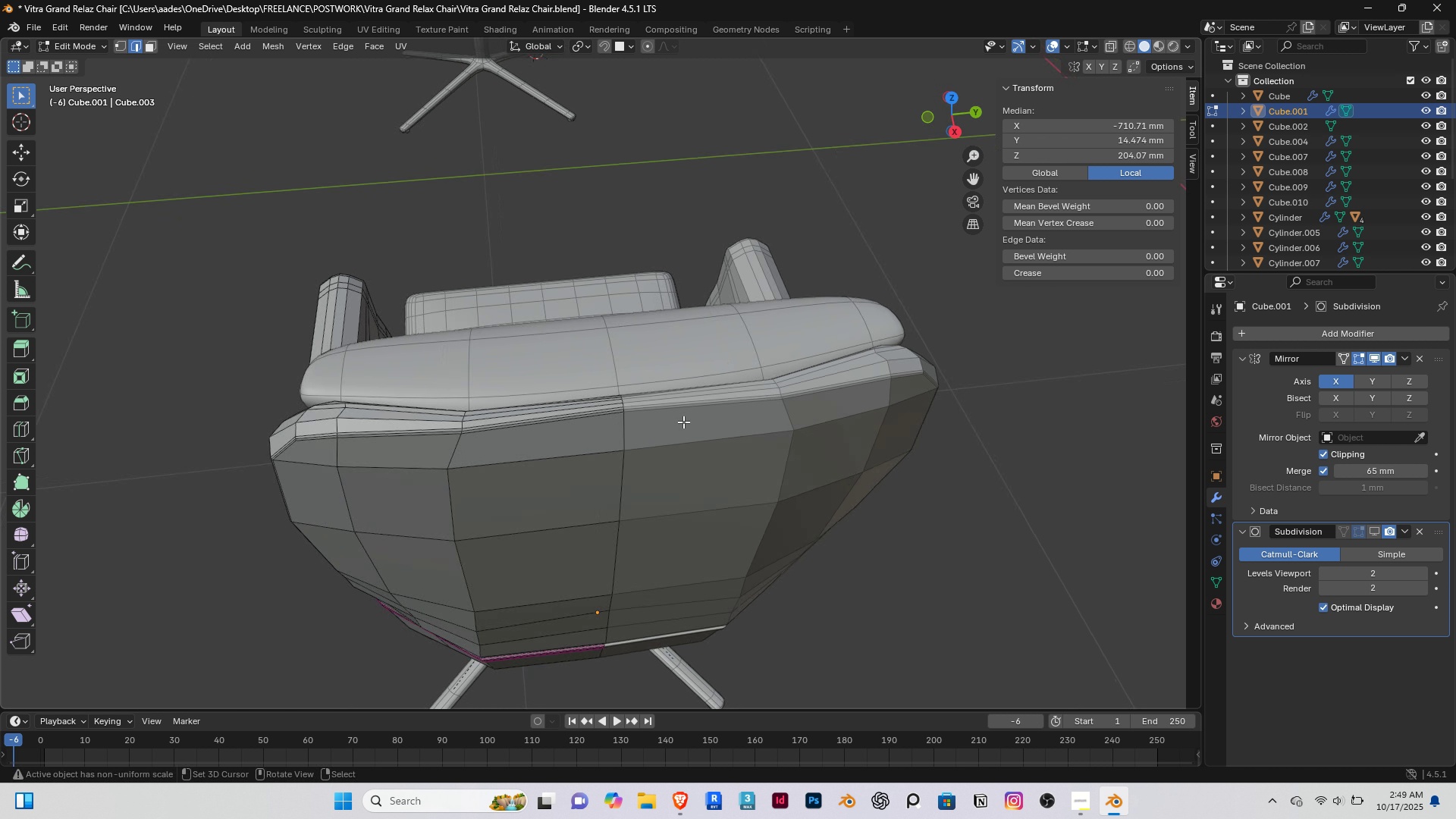 
scroll: coordinate [598, 416], scroll_direction: up, amount: 2.0
 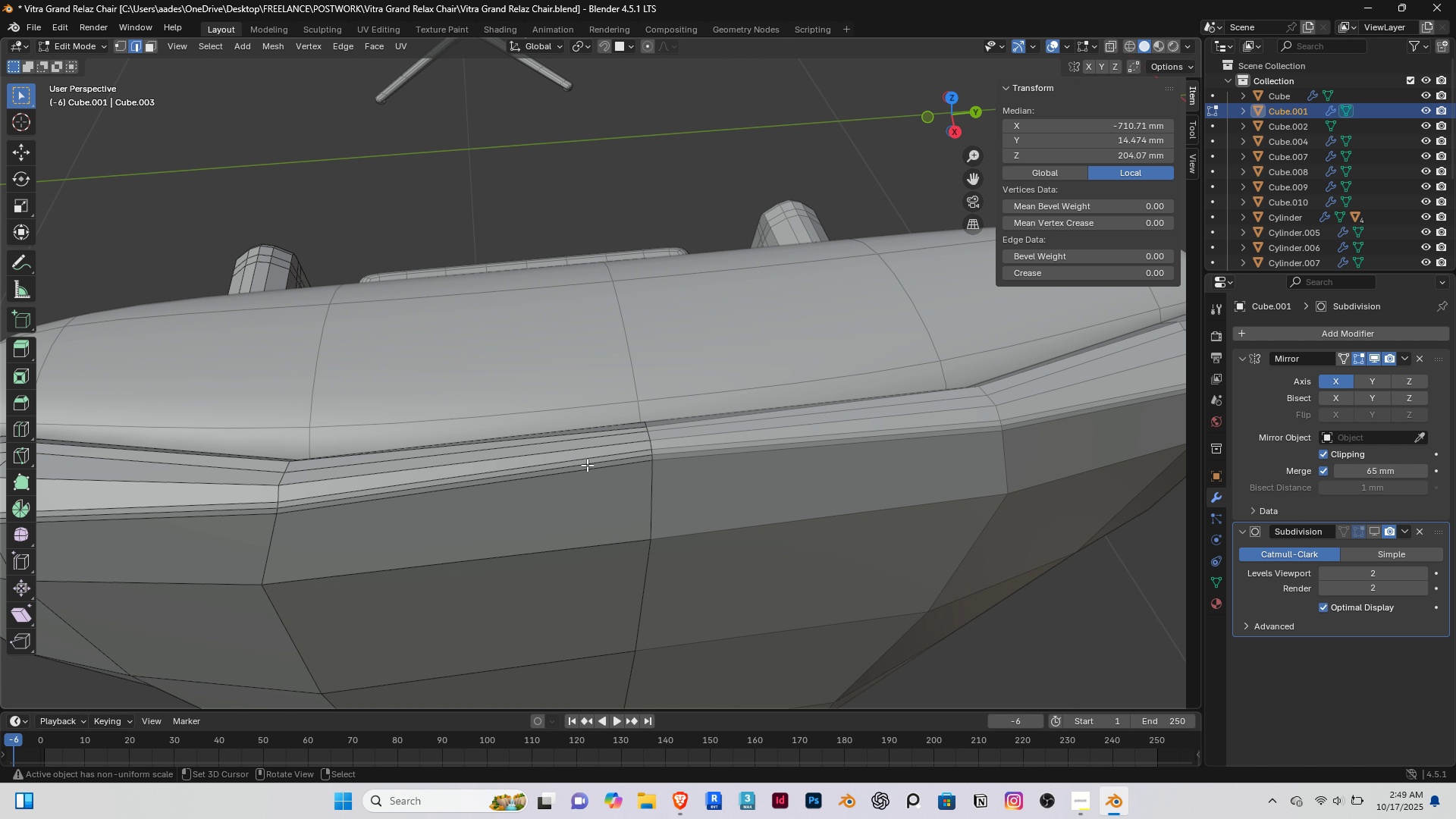 
hold_key(key=ControlRight, duration=0.87)
right_click([595, 464])
 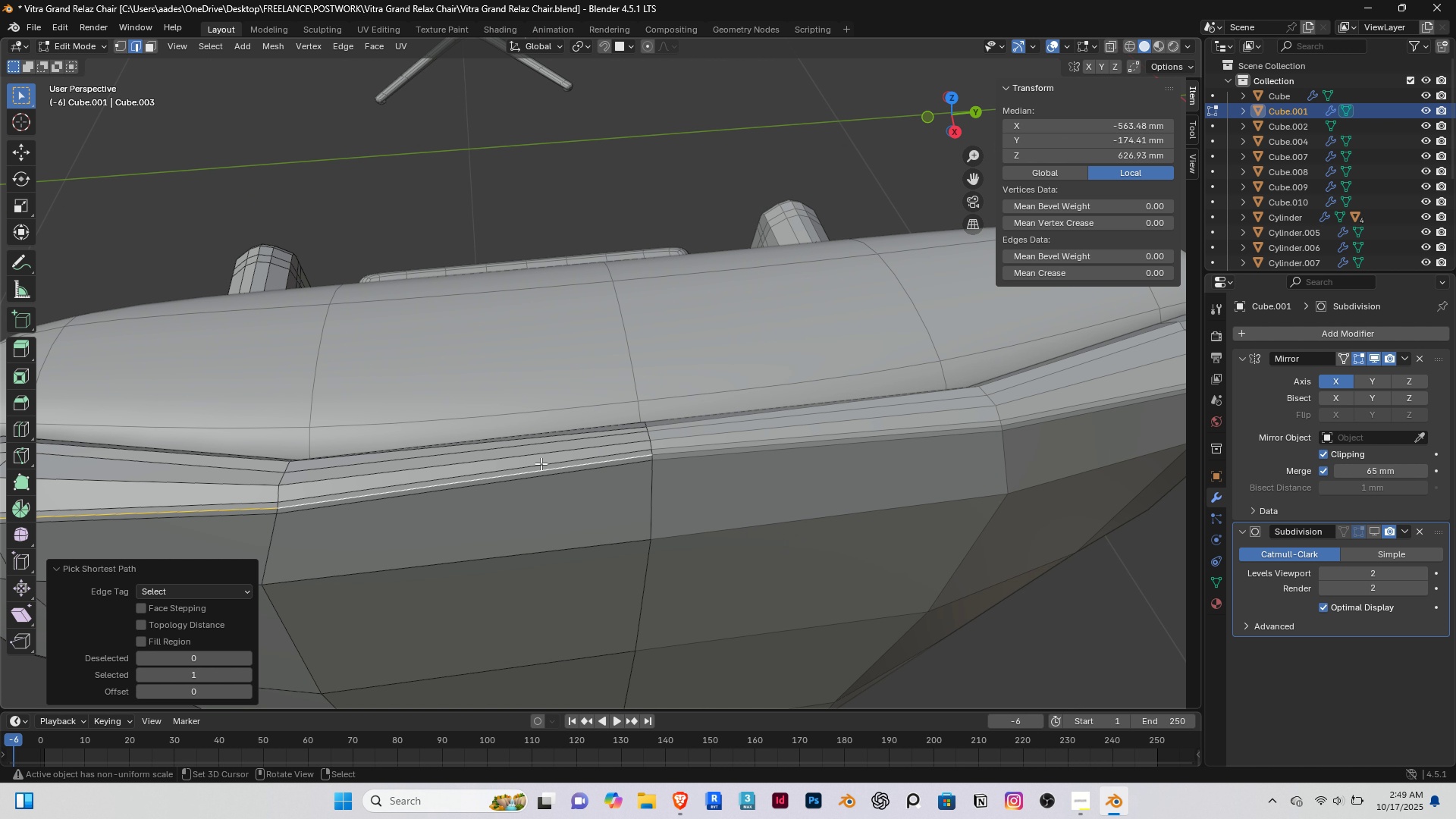 
scroll: coordinate [545, 463], scroll_direction: down, amount: 3.0
 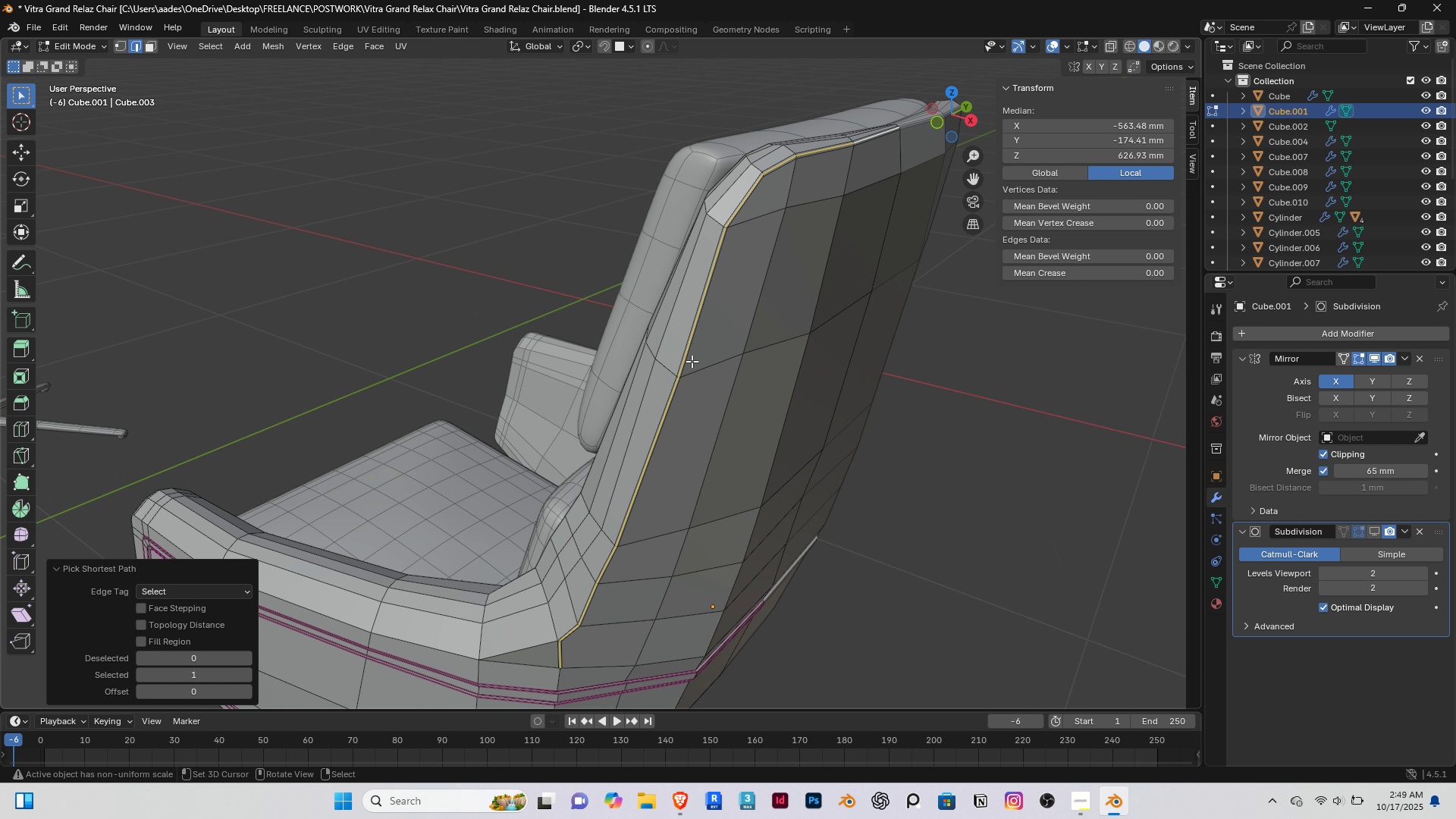 
scroll: coordinate [691, 349], scroll_direction: up, amount: 1.0
 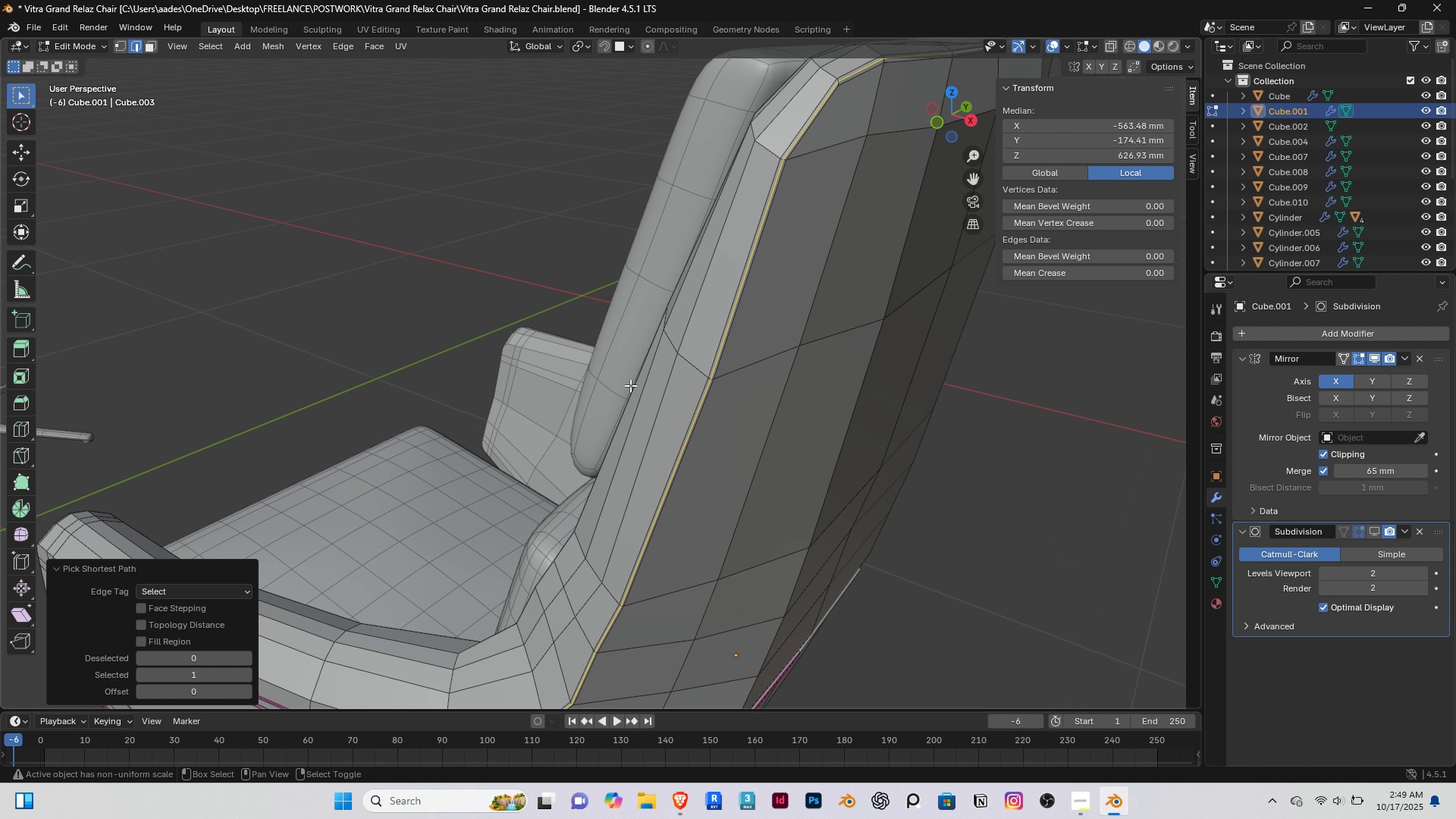 
key(Shift+ShiftRight)
 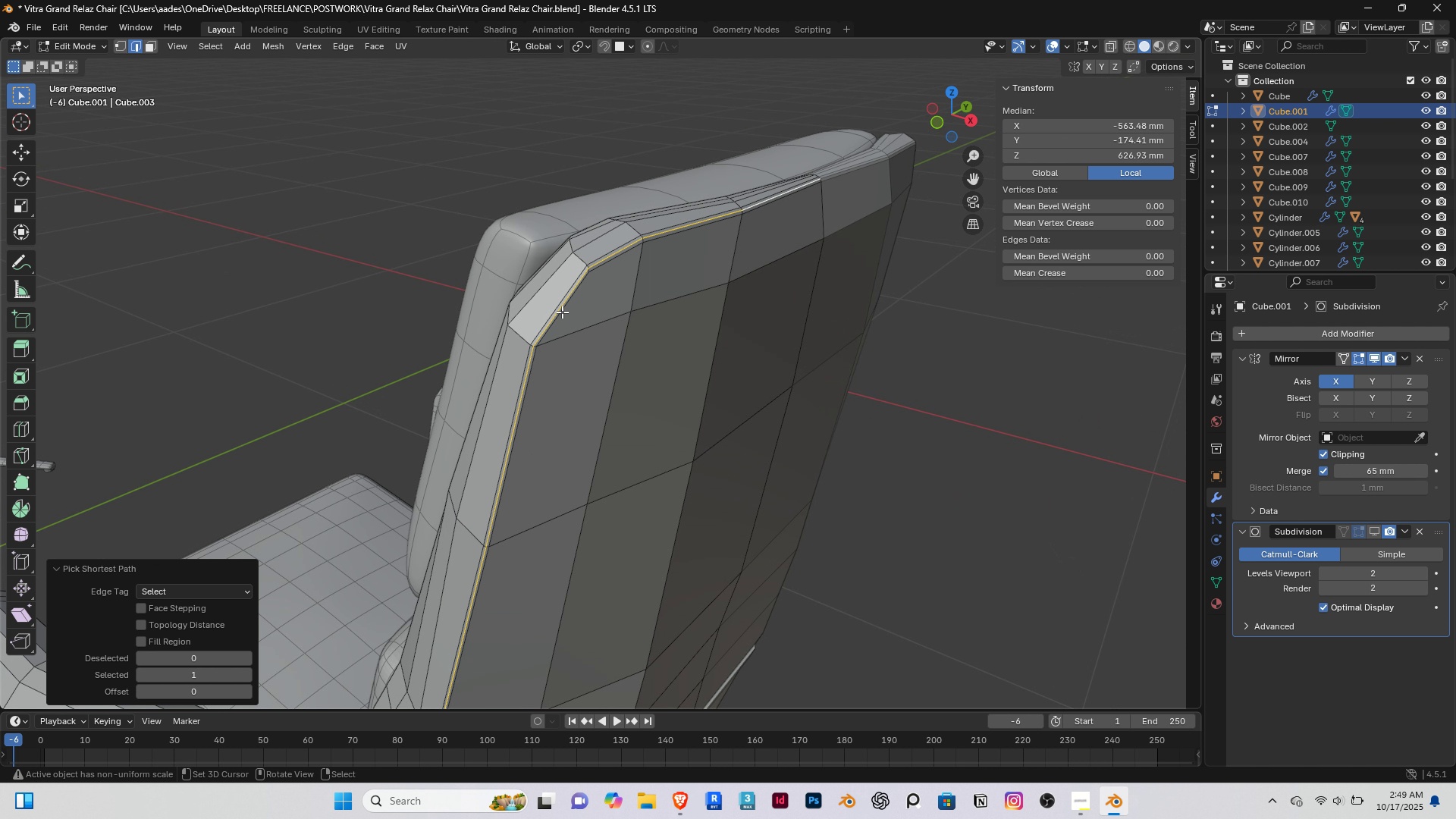 
scroll: coordinate [562, 312], scroll_direction: up, amount: 2.0
 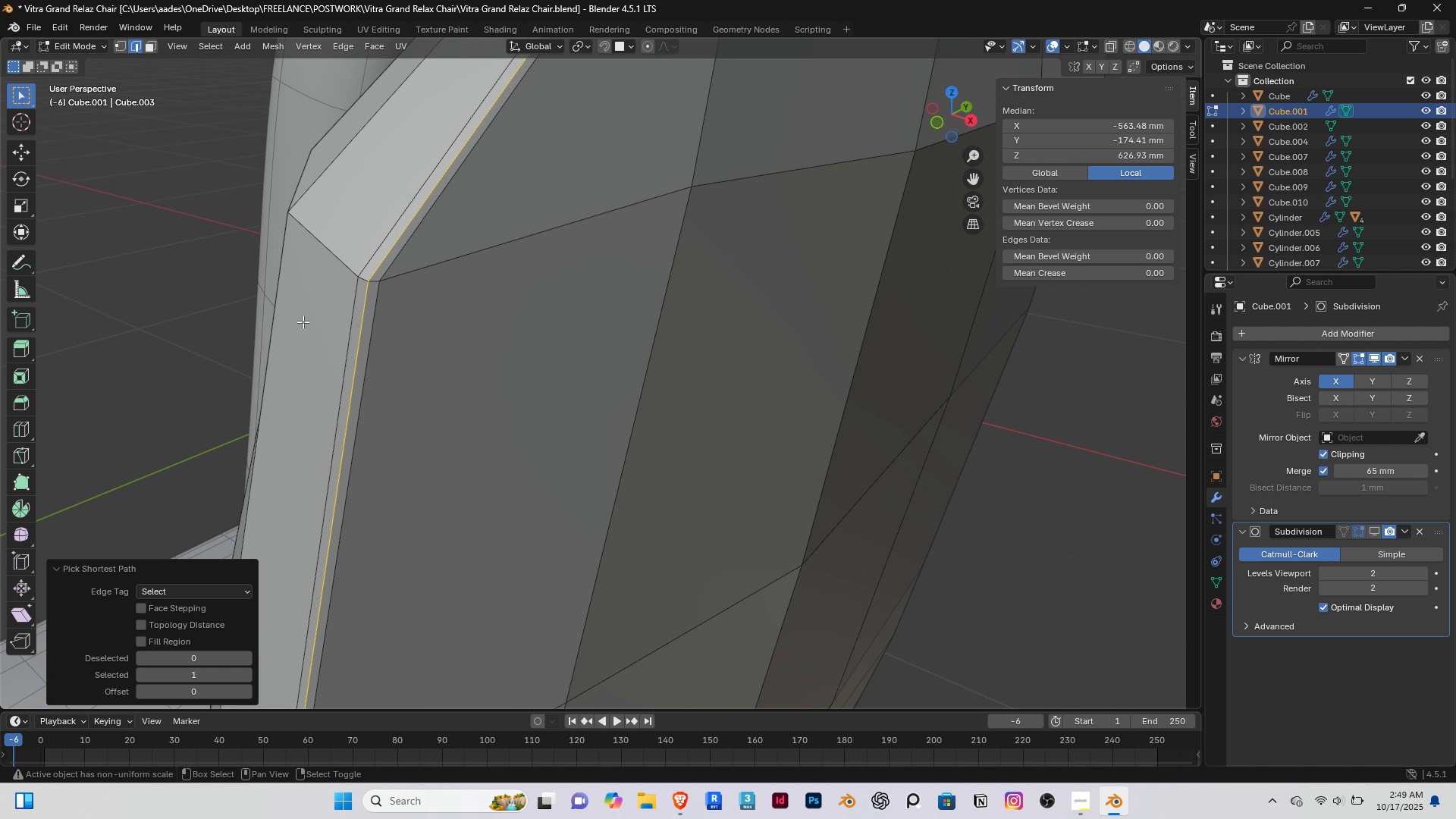 
hold_key(key=ShiftRight, duration=0.49)
 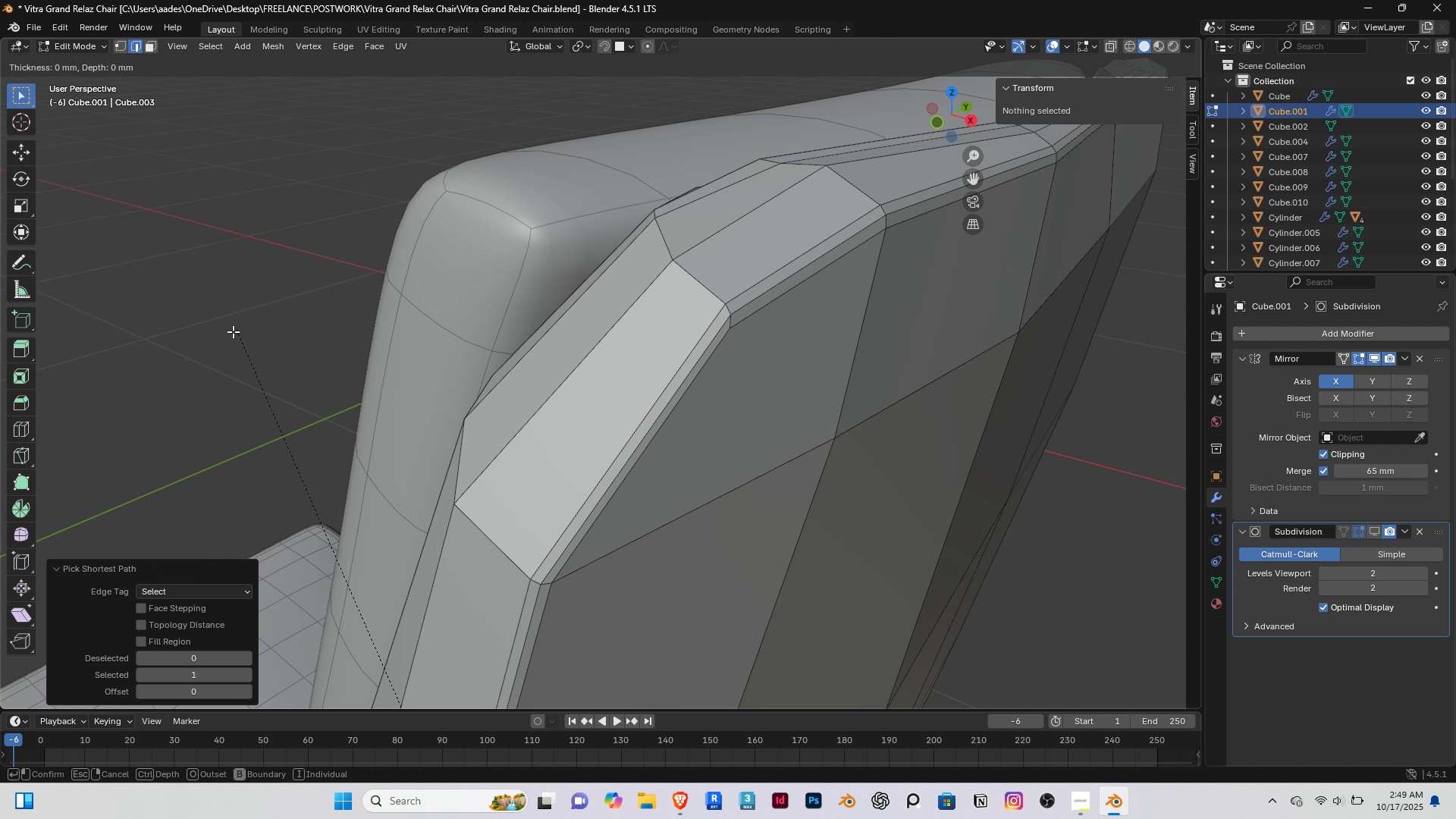 
key(I)
 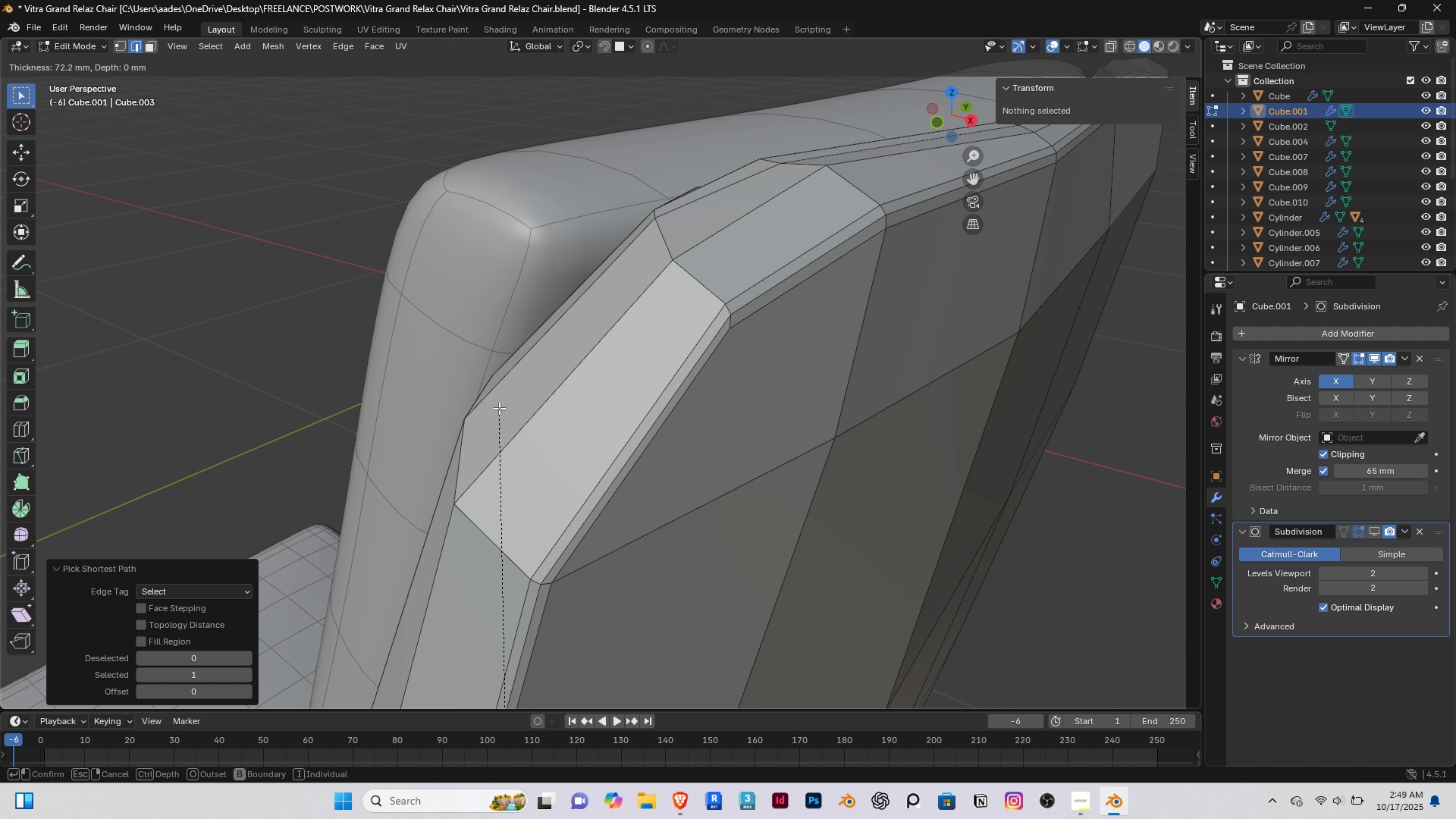 
right_click([499, 408])
 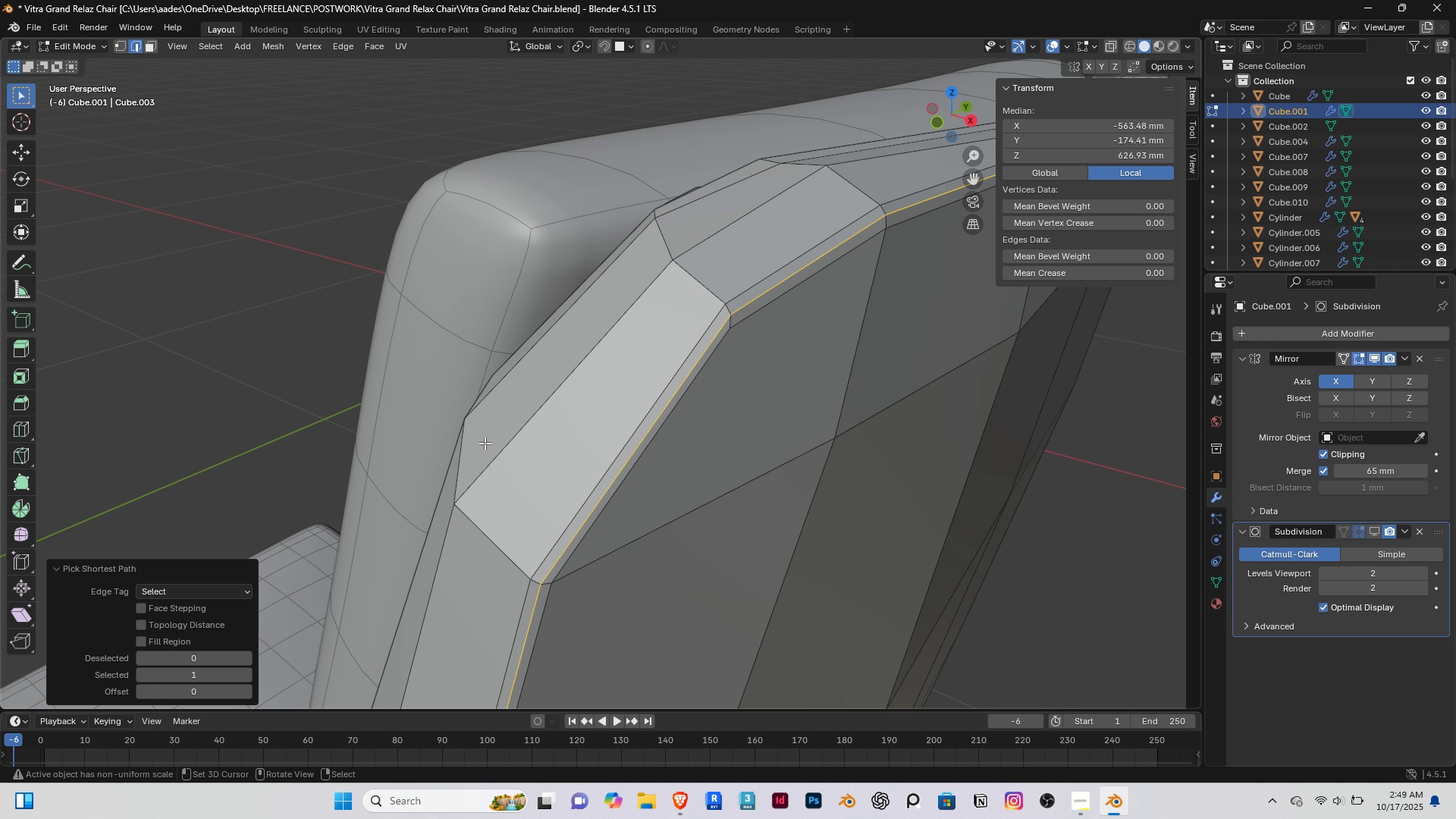 
scroll: coordinate [574, 442], scroll_direction: down, amount: 2.0
 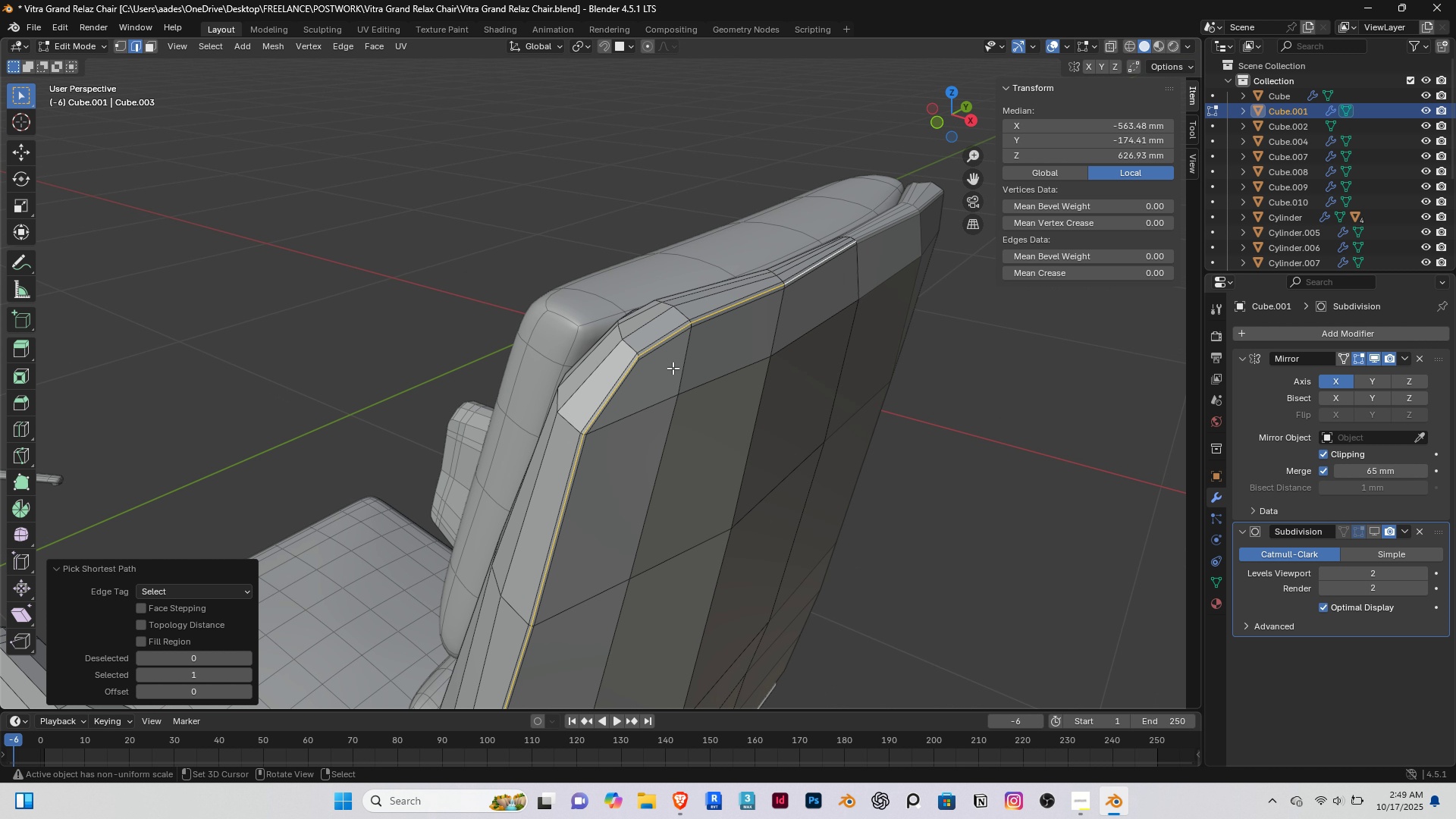 
scroll: coordinate [843, 268], scroll_direction: up, amount: 2.0
 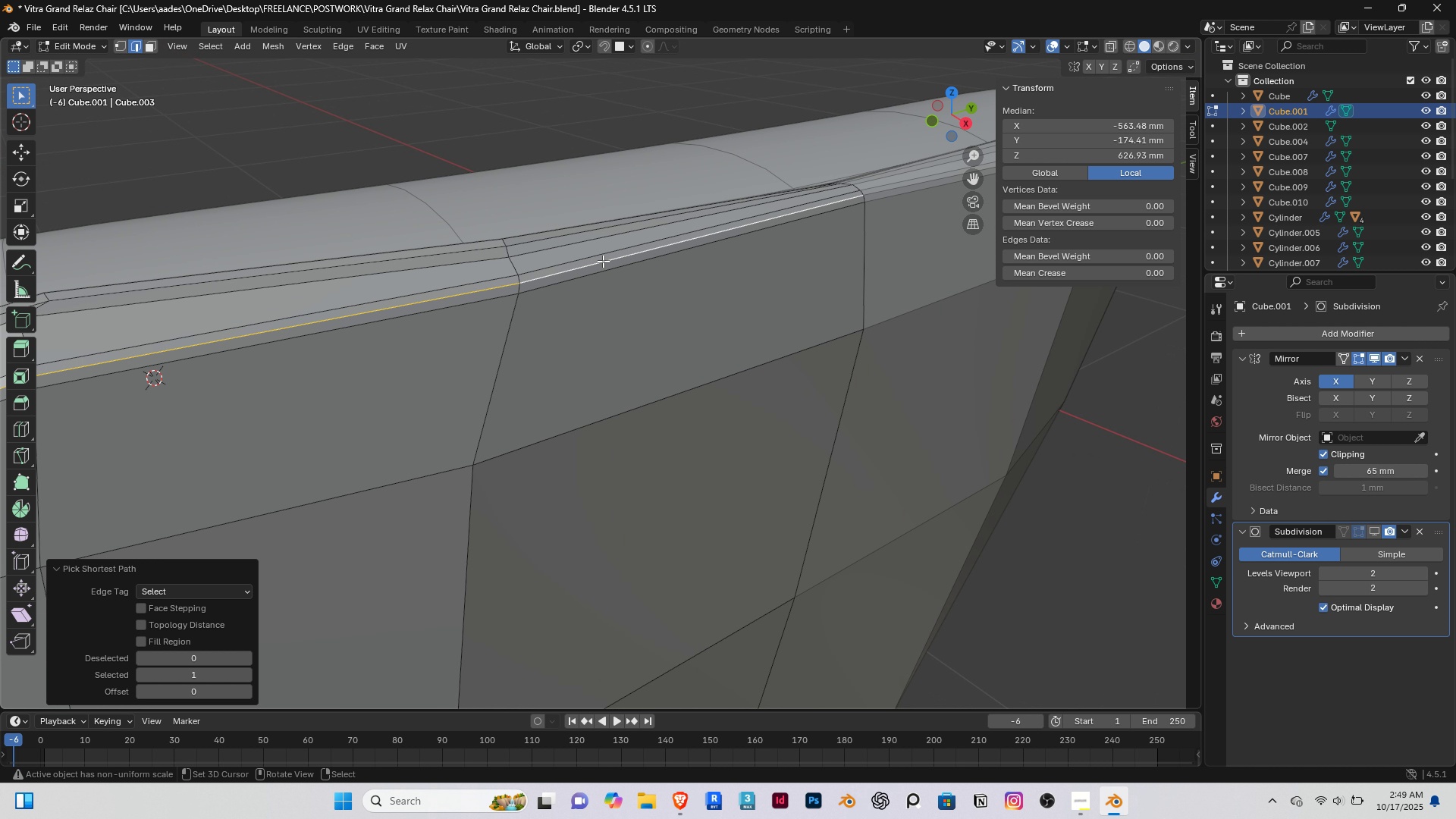 
right_click([603, 261])
 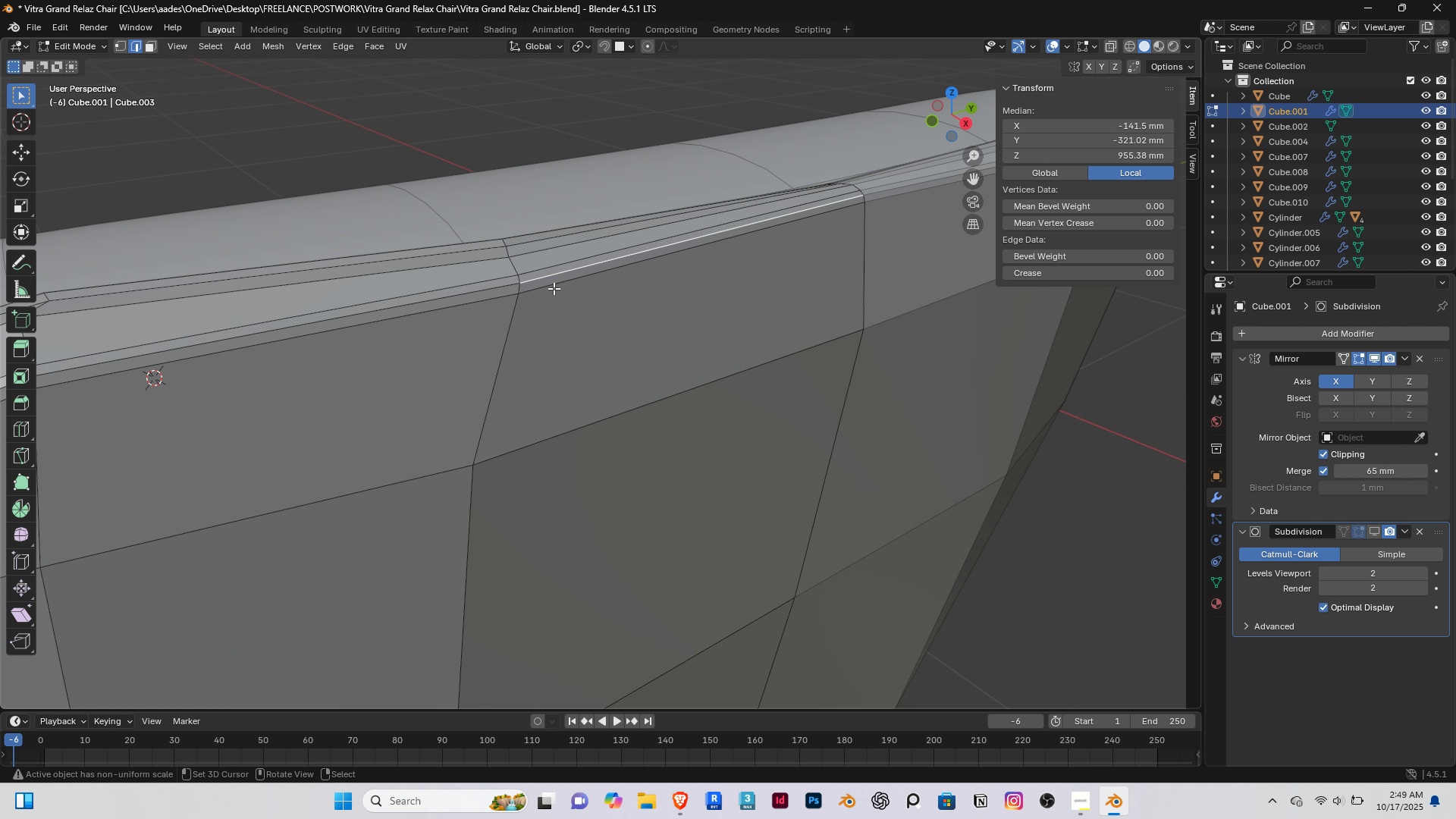 
scroll: coordinate [554, 288], scroll_direction: down, amount: 1.0
 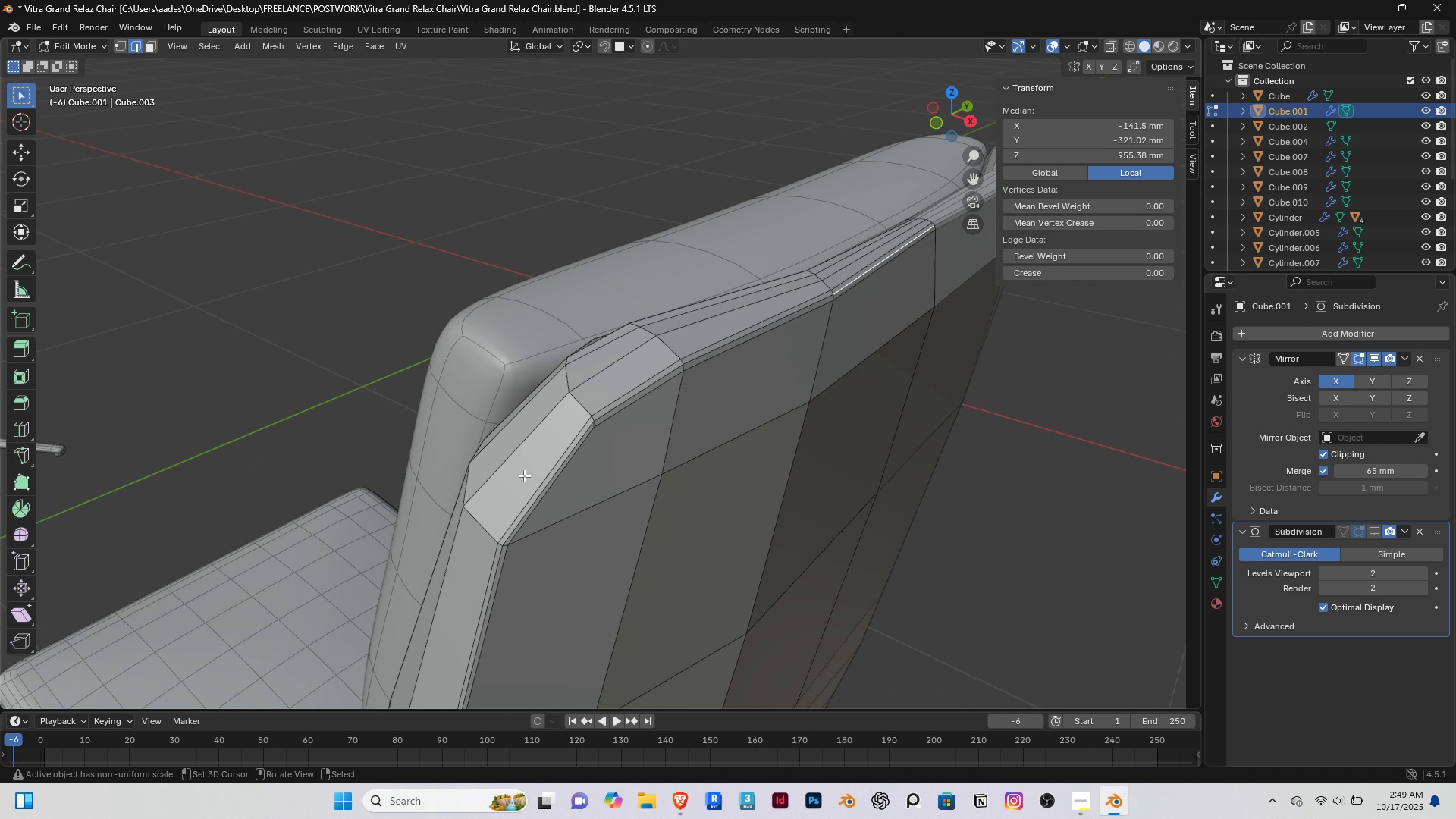 
hold_key(key=ControlRight, duration=1.52)
right_click([536, 498])
 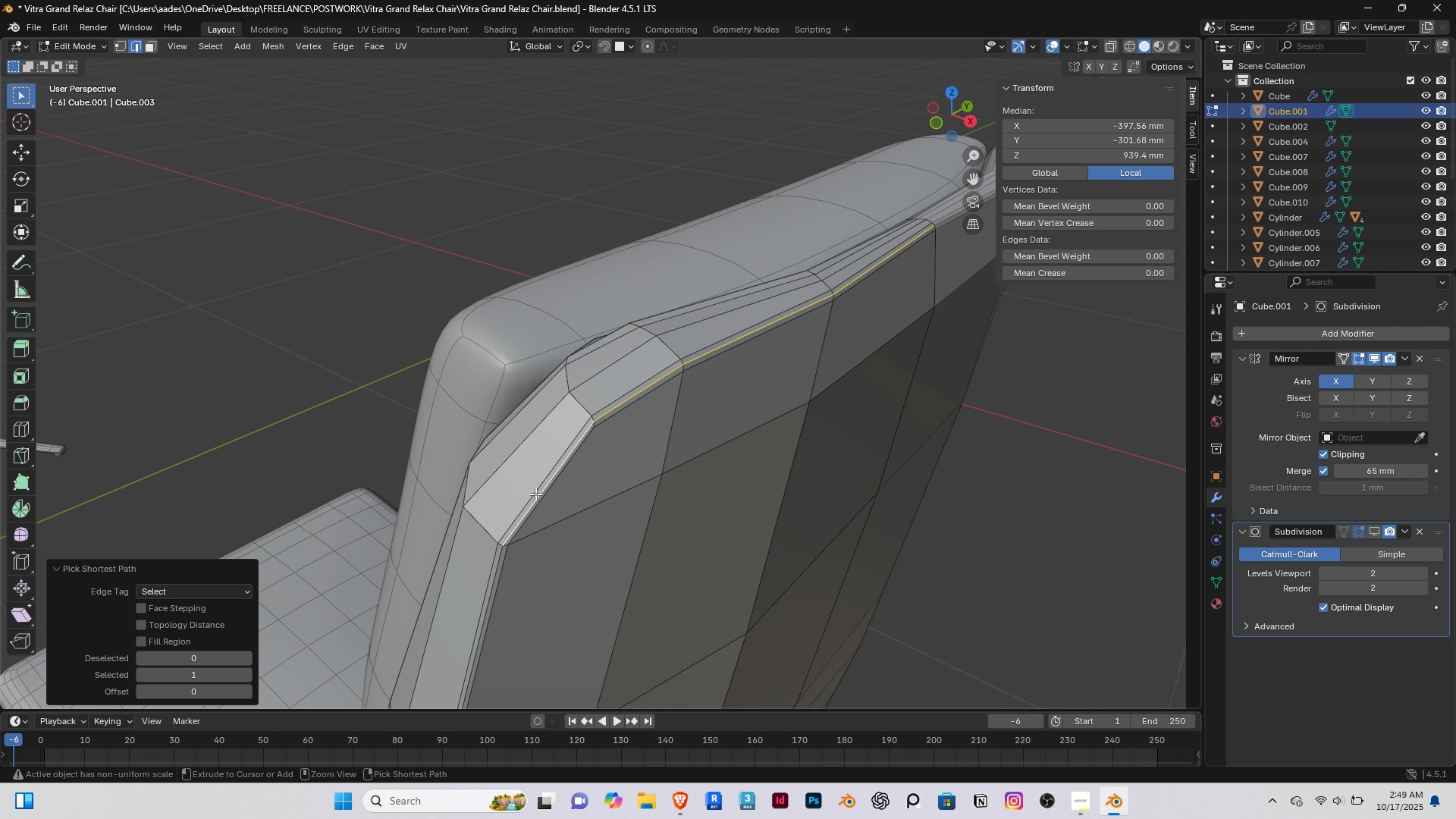 
key(Control+ControlRight)
 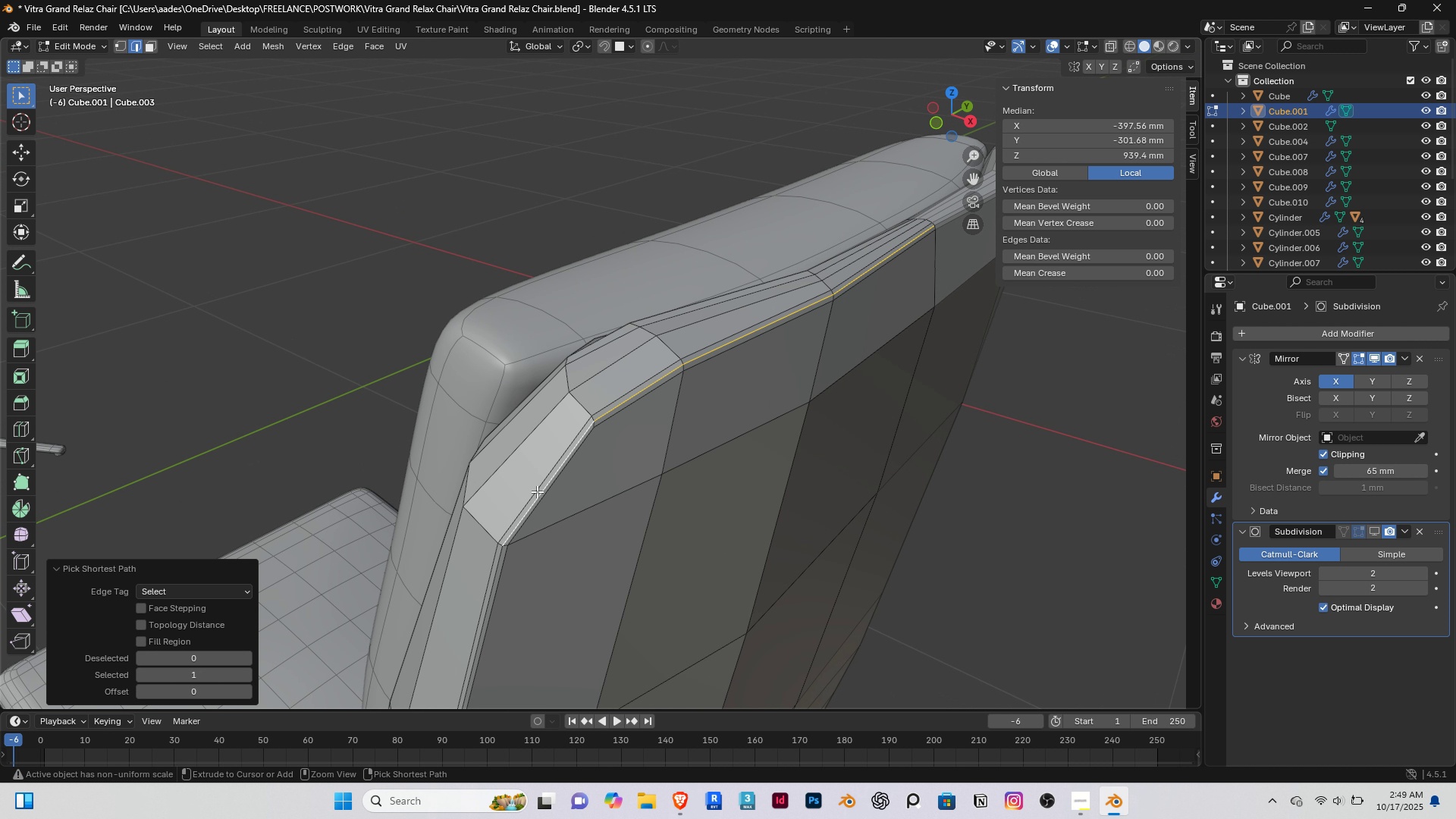 
key(Control+ControlRight)
 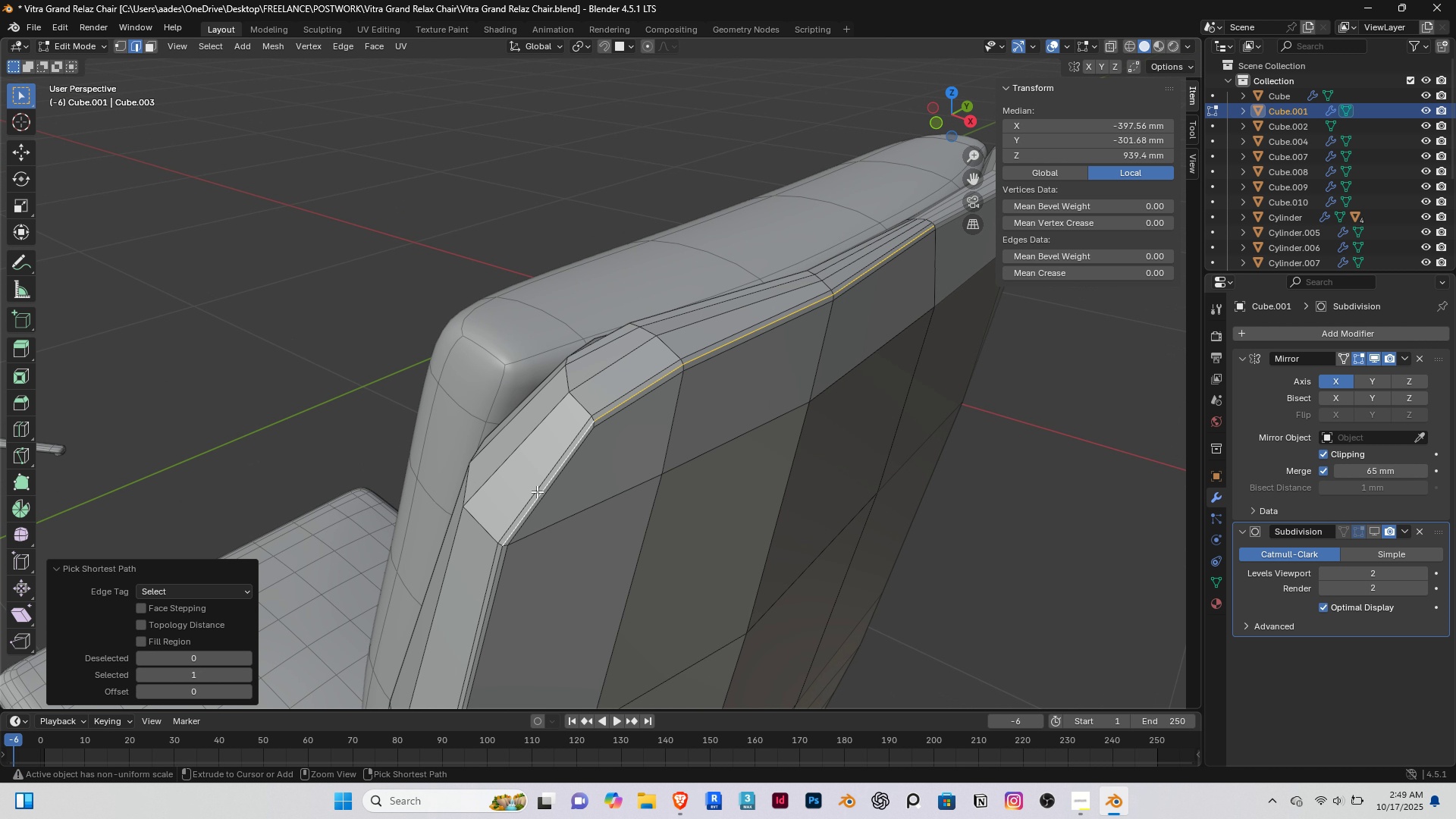 
key(Control+ControlRight)
 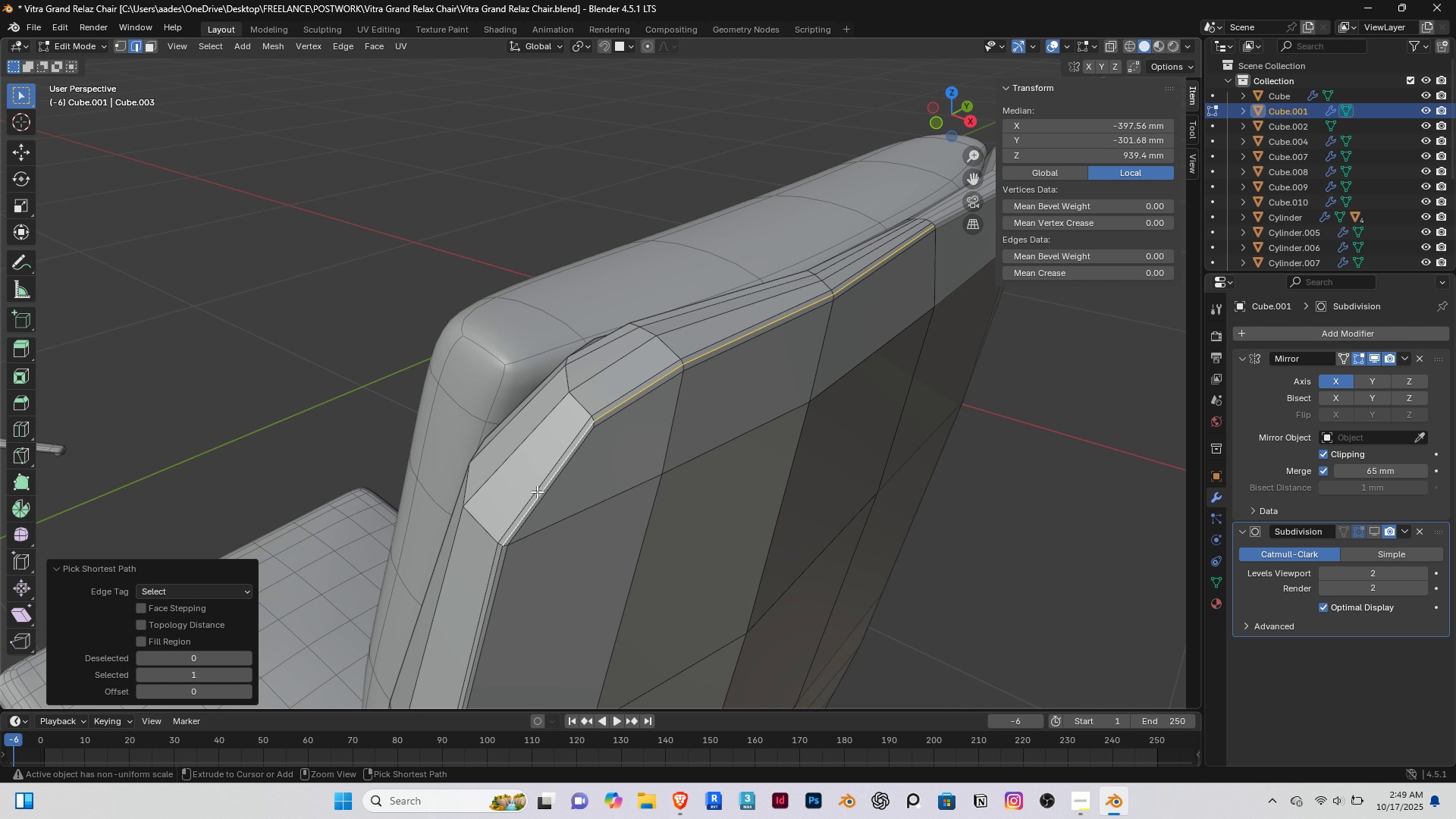 
key(Control+ControlRight)
 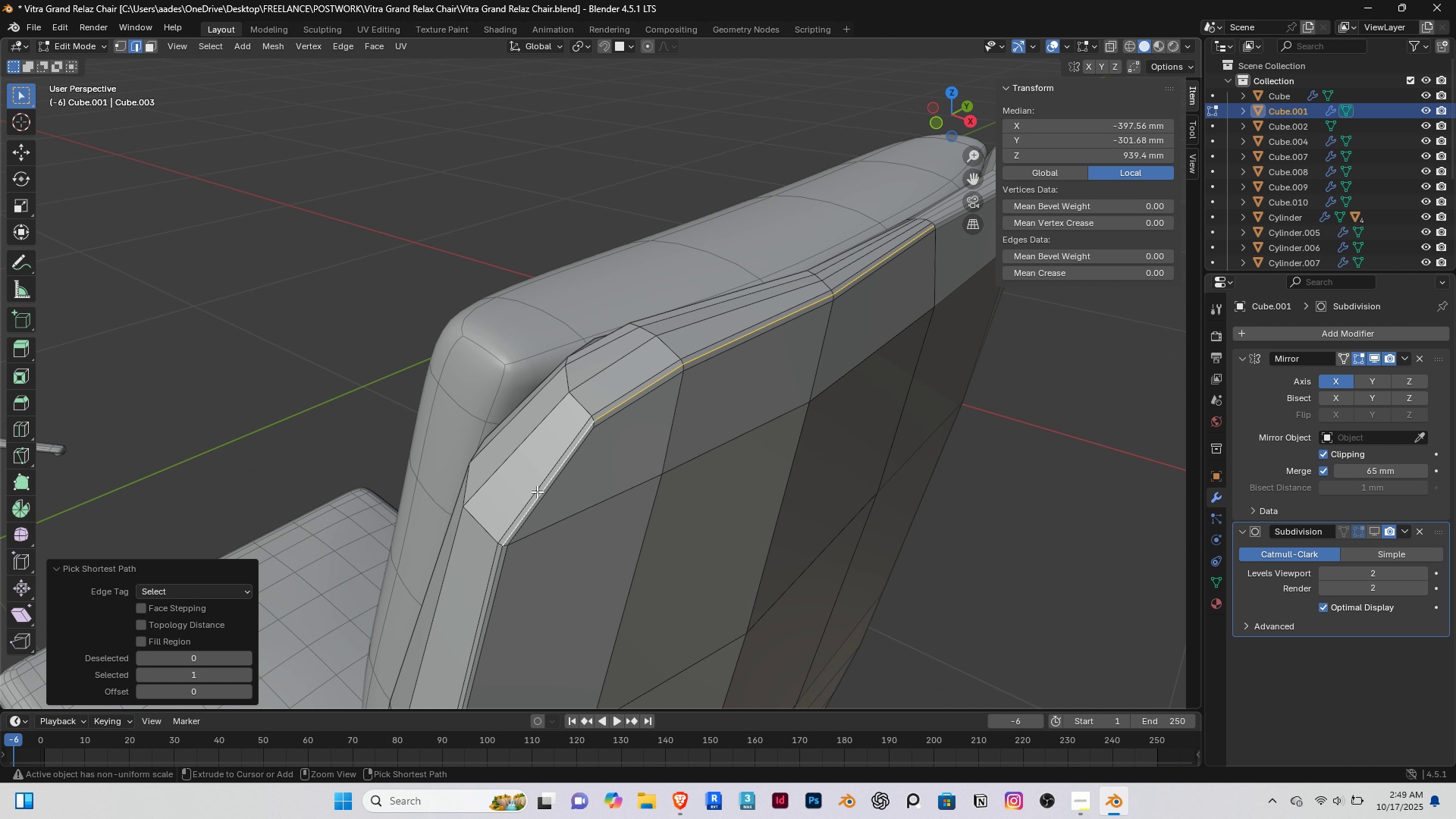 
key(Control+ControlRight)
 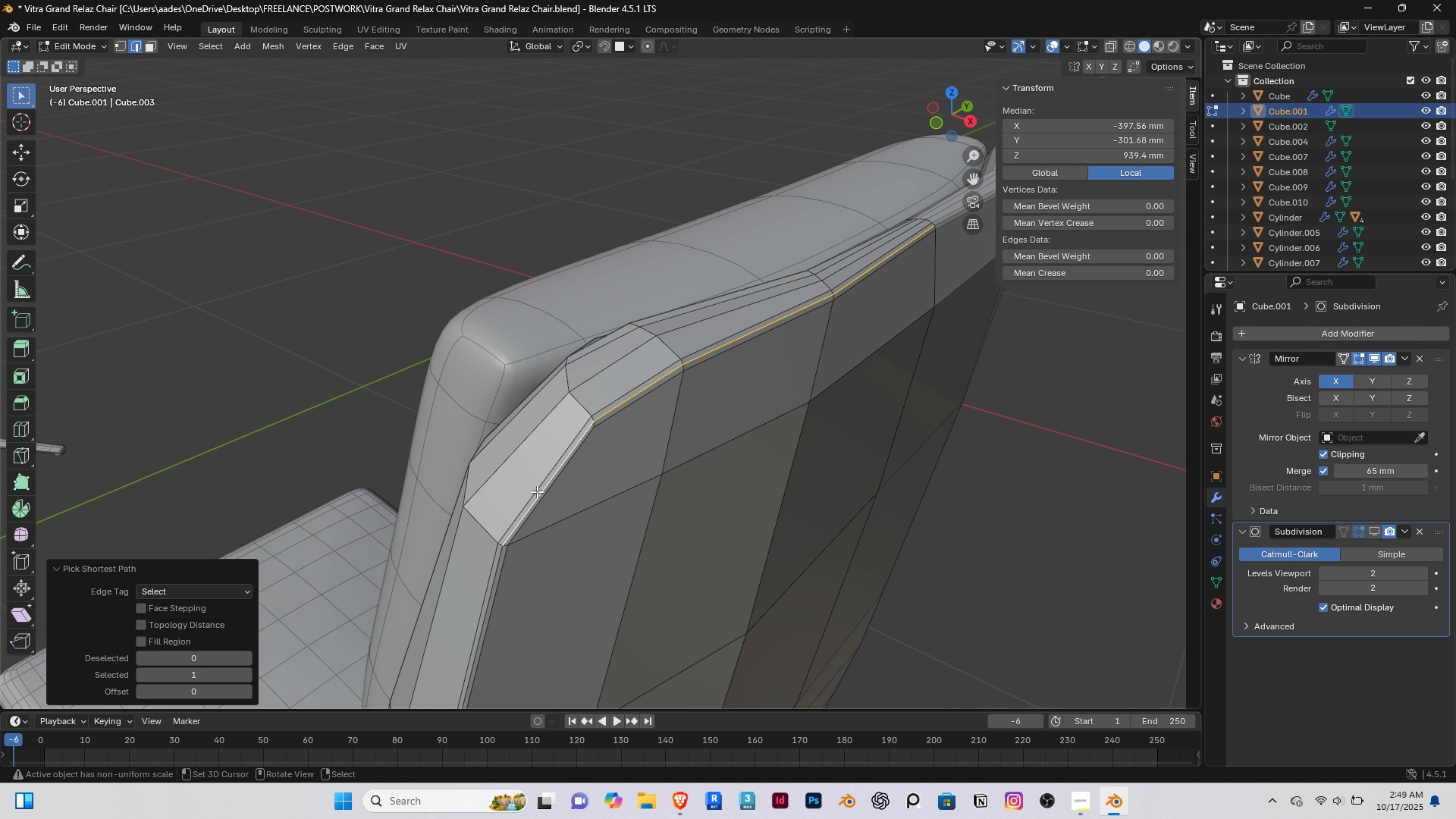 
key(Control+ControlRight)
 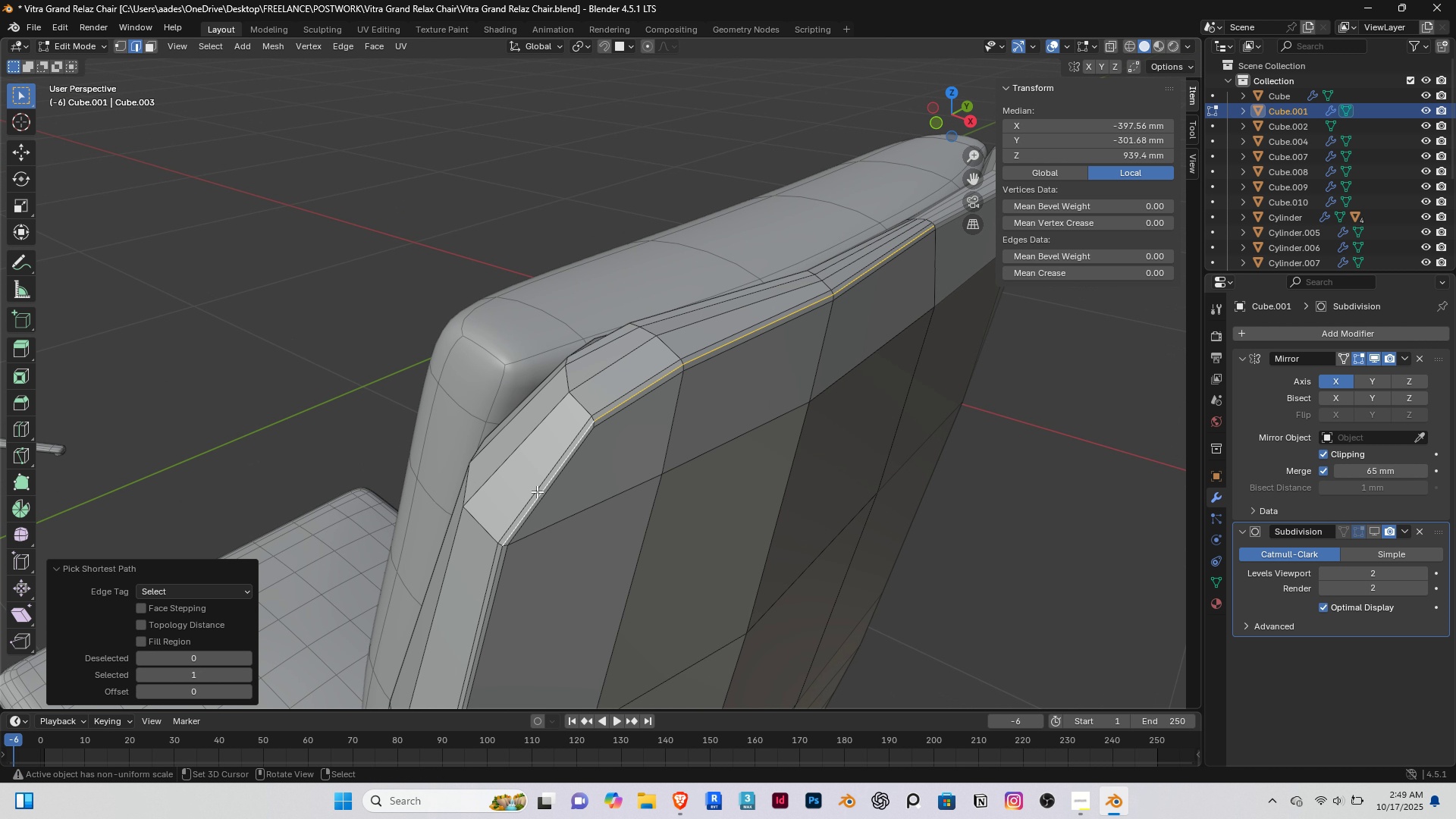 
key(Control+ControlRight)
 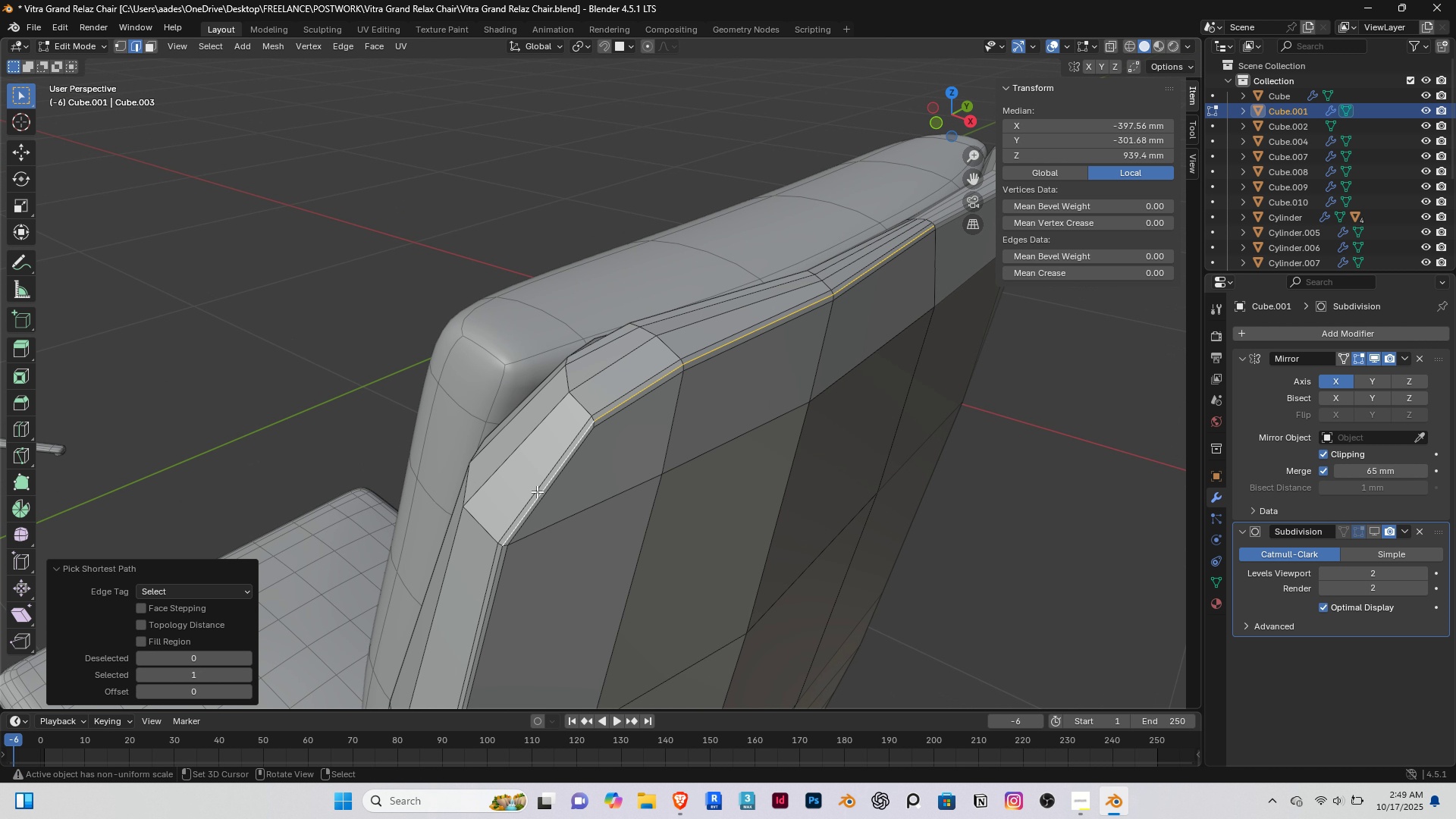 
hold_key(key=ControlRight, duration=18.63)
 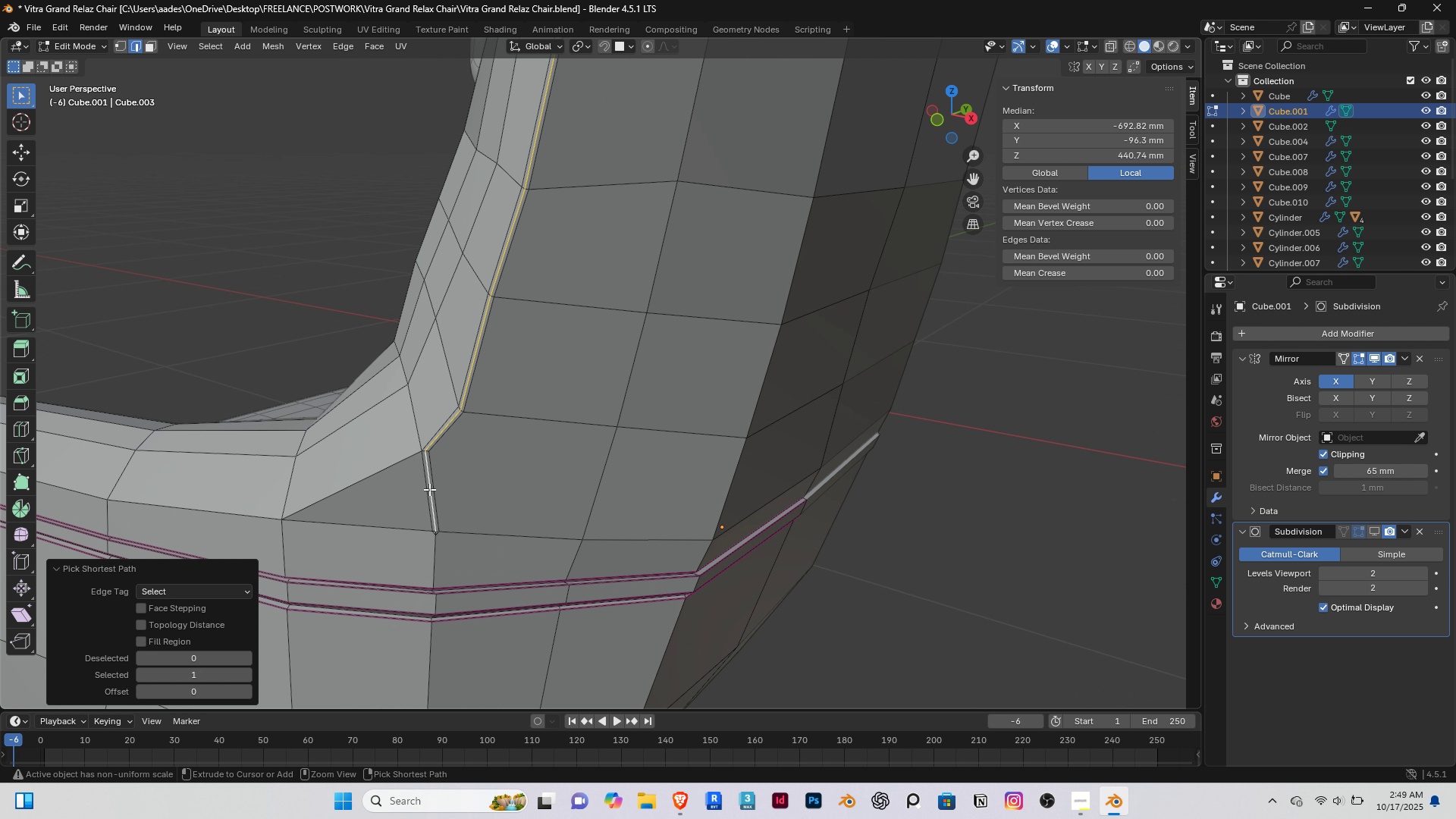 
key(Home)
 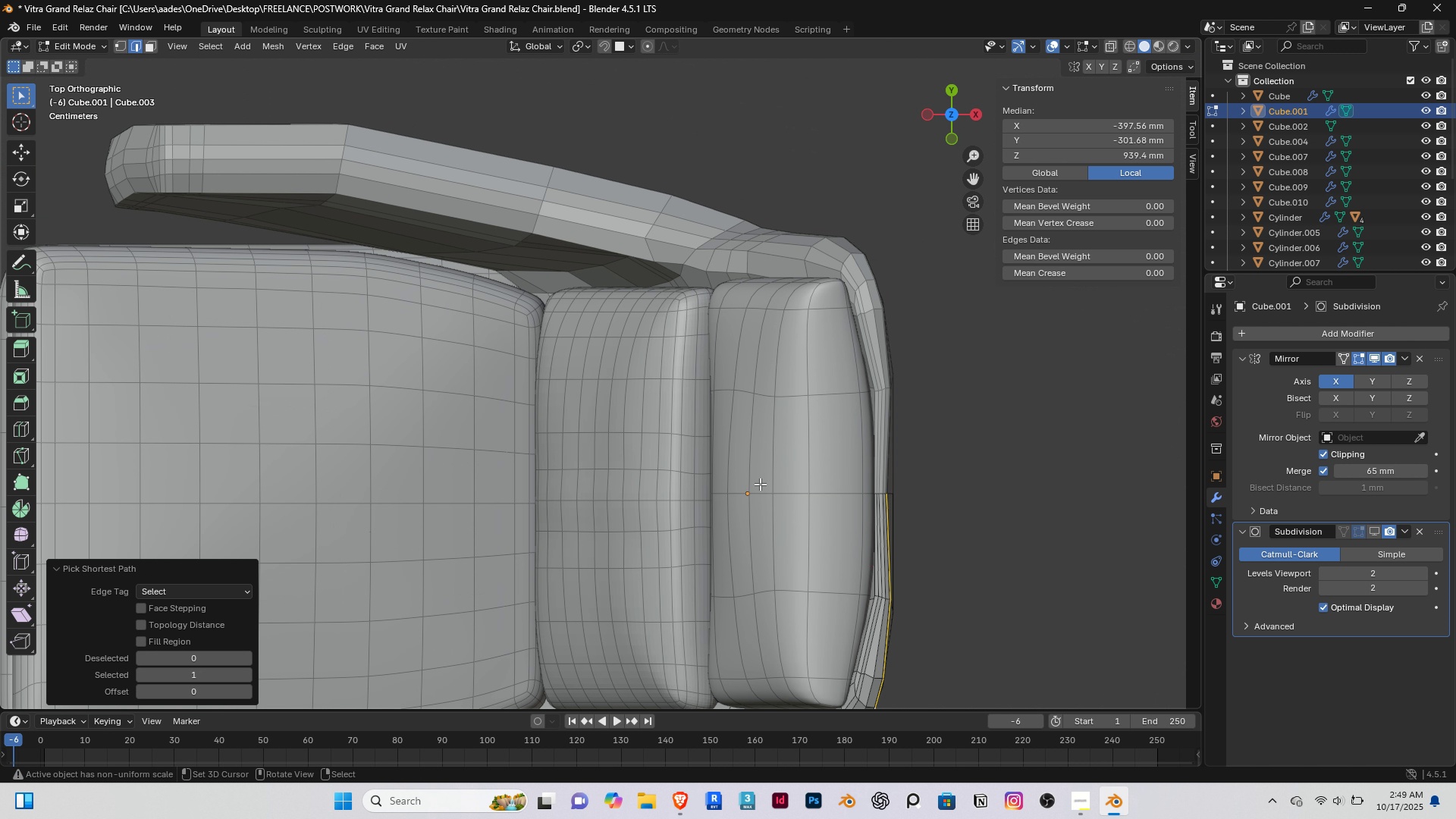 
scroll: coordinate [760, 484], scroll_direction: down, amount: 3.0
 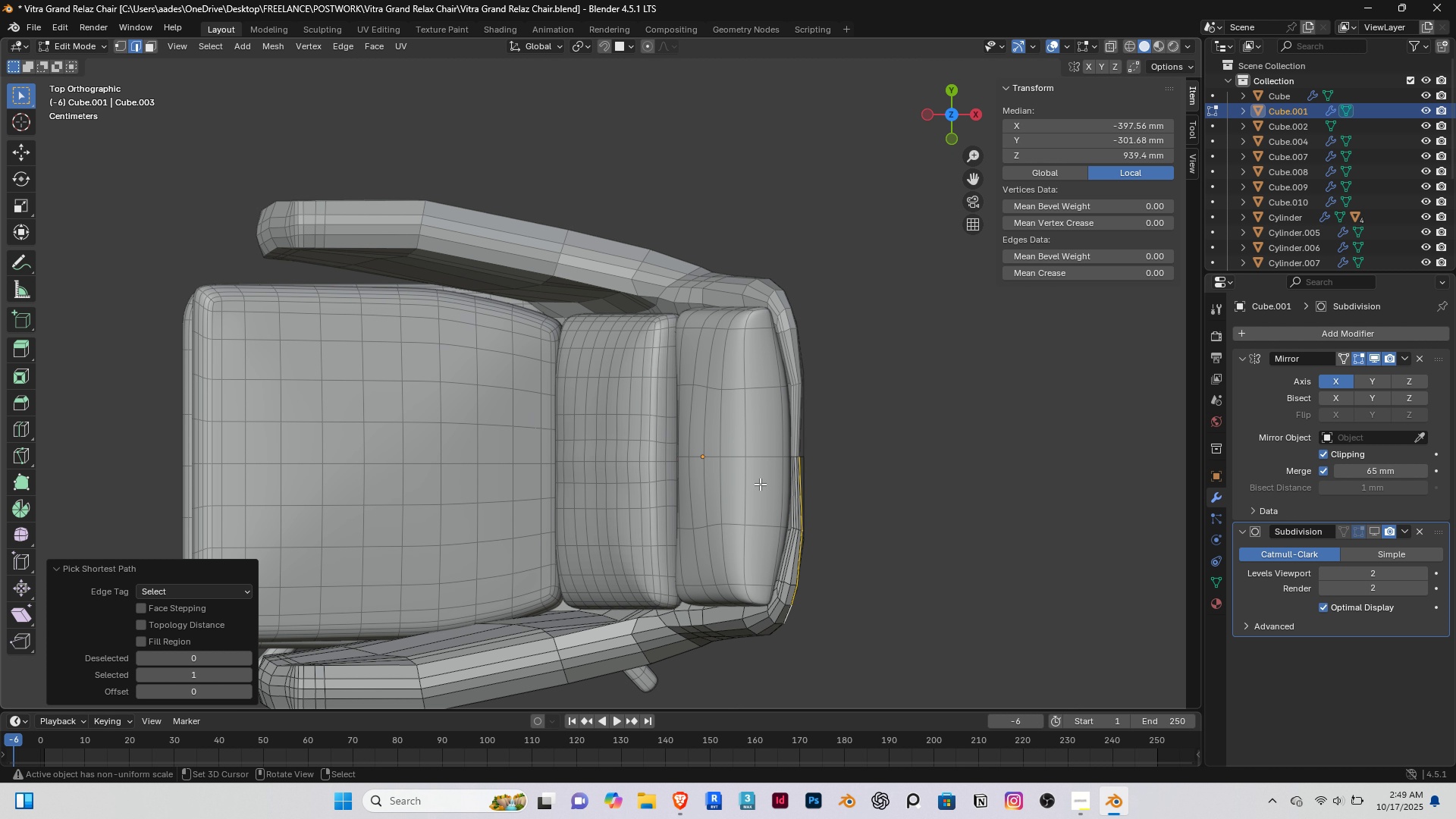 
hold_key(key=End, duration=18.56)
 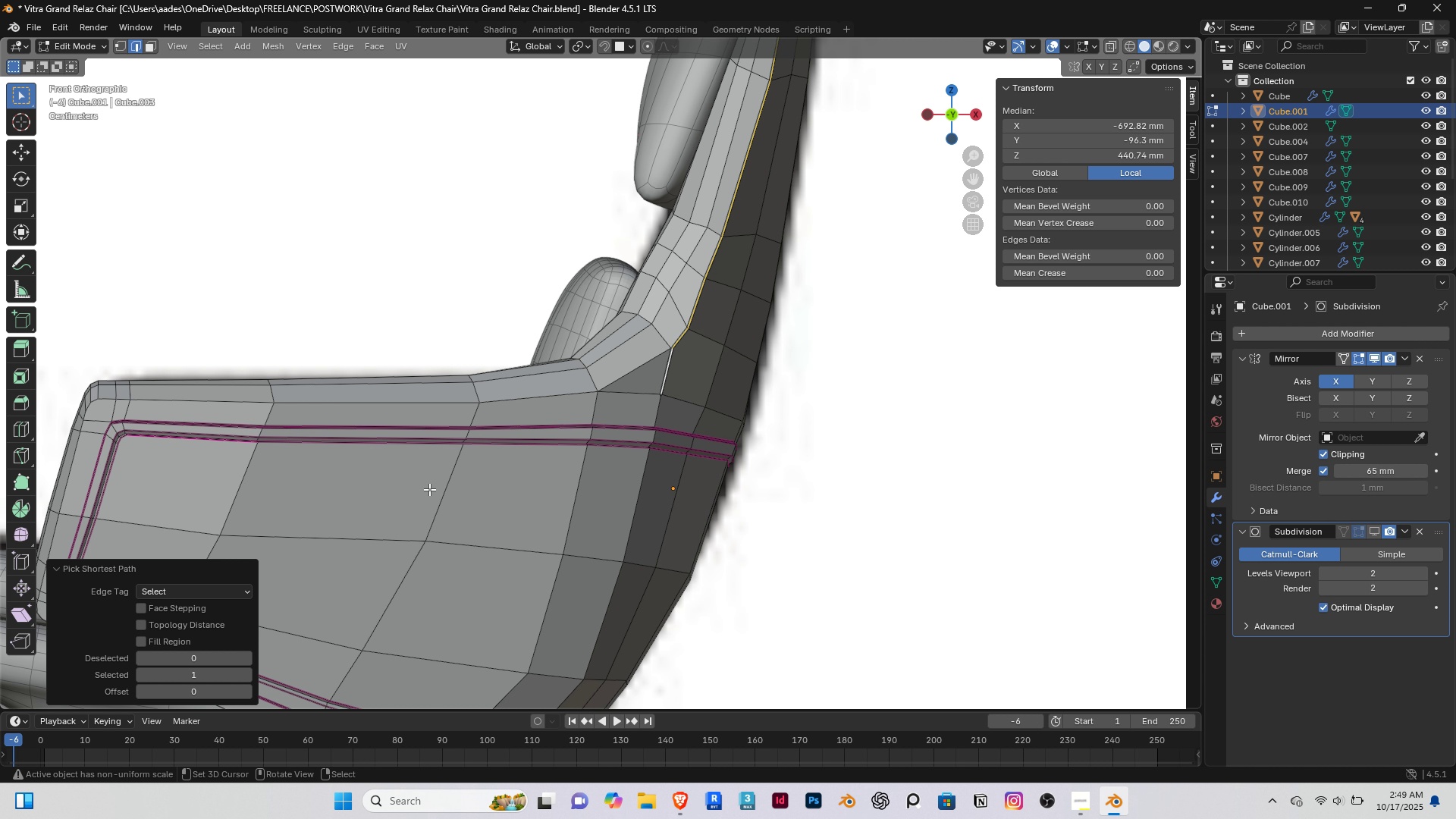 
scroll: coordinate [773, 335], scroll_direction: up, amount: 3.0
 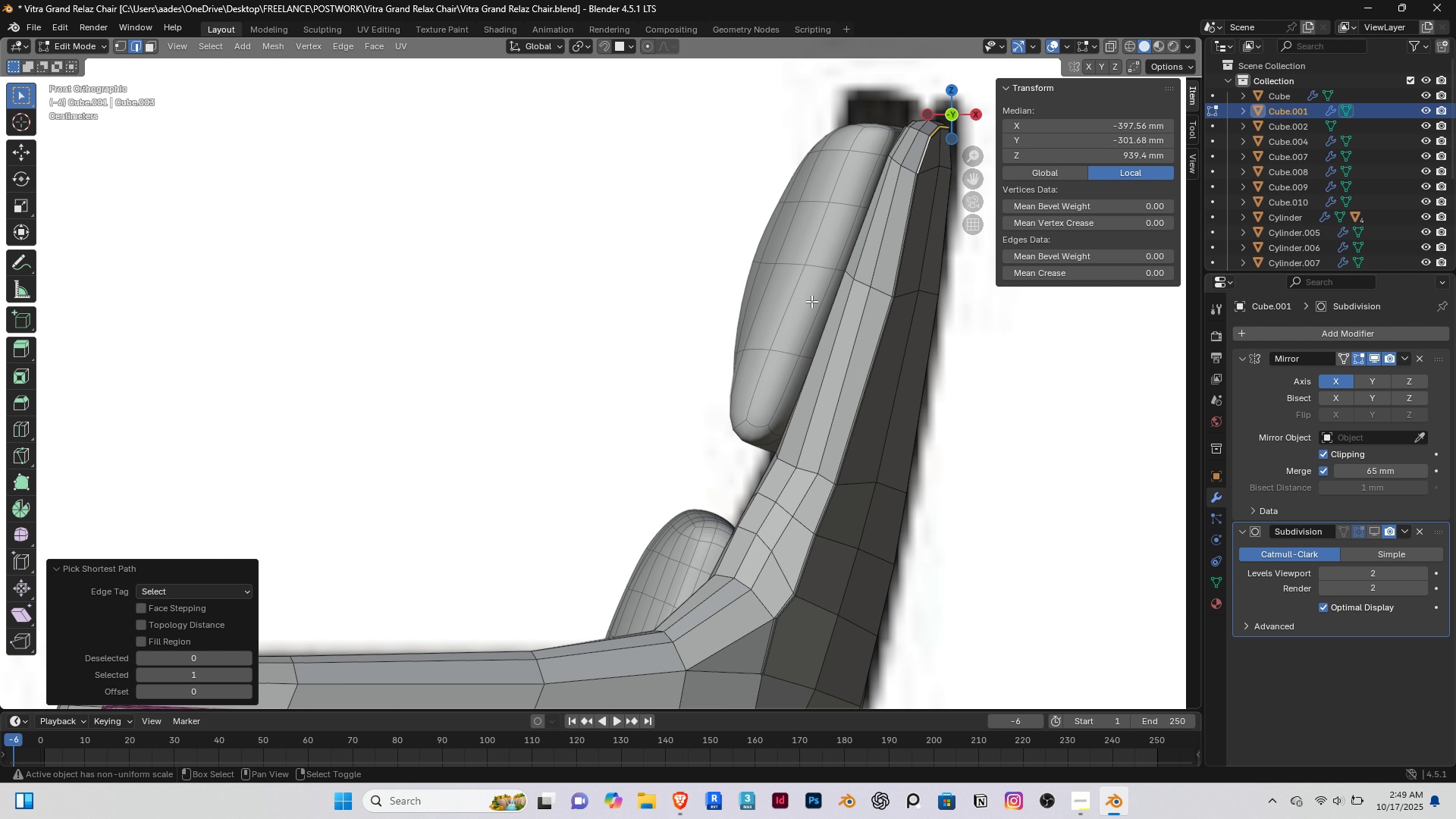 
hold_key(key=ShiftRight, duration=0.4)
 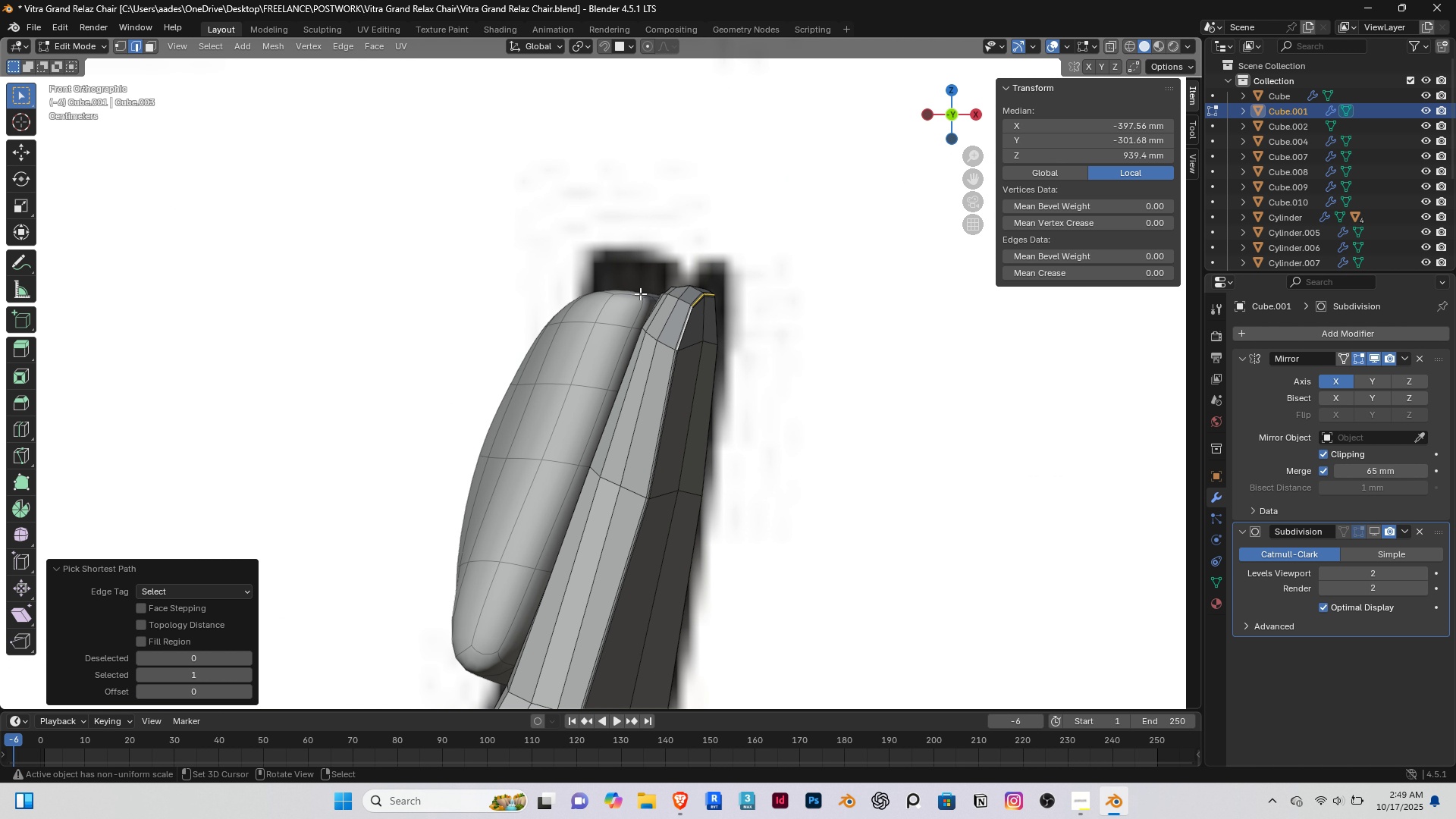 
scroll: coordinate [677, 300], scroll_direction: up, amount: 7.0
 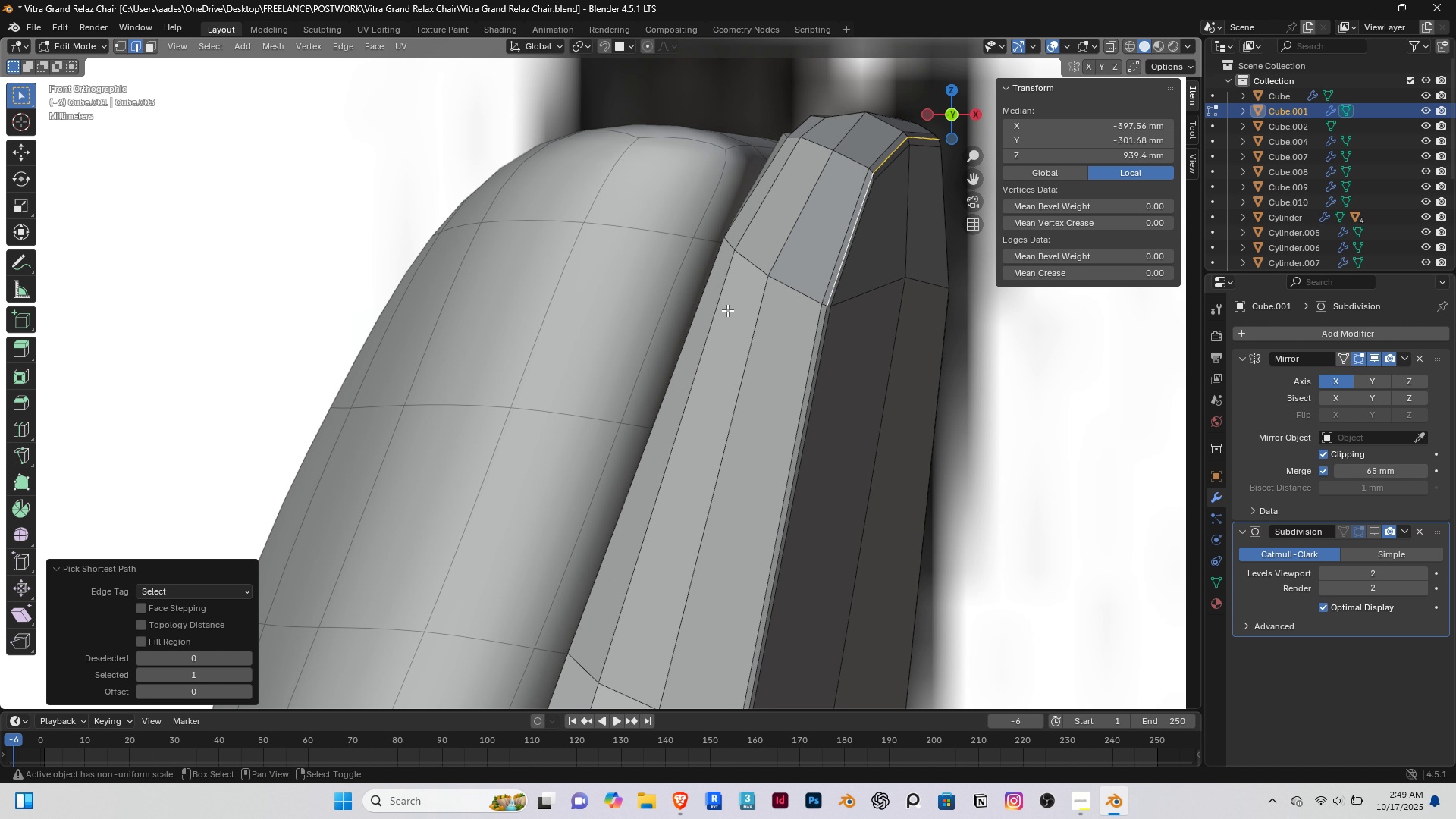 
hold_key(key=ShiftRight, duration=0.39)
 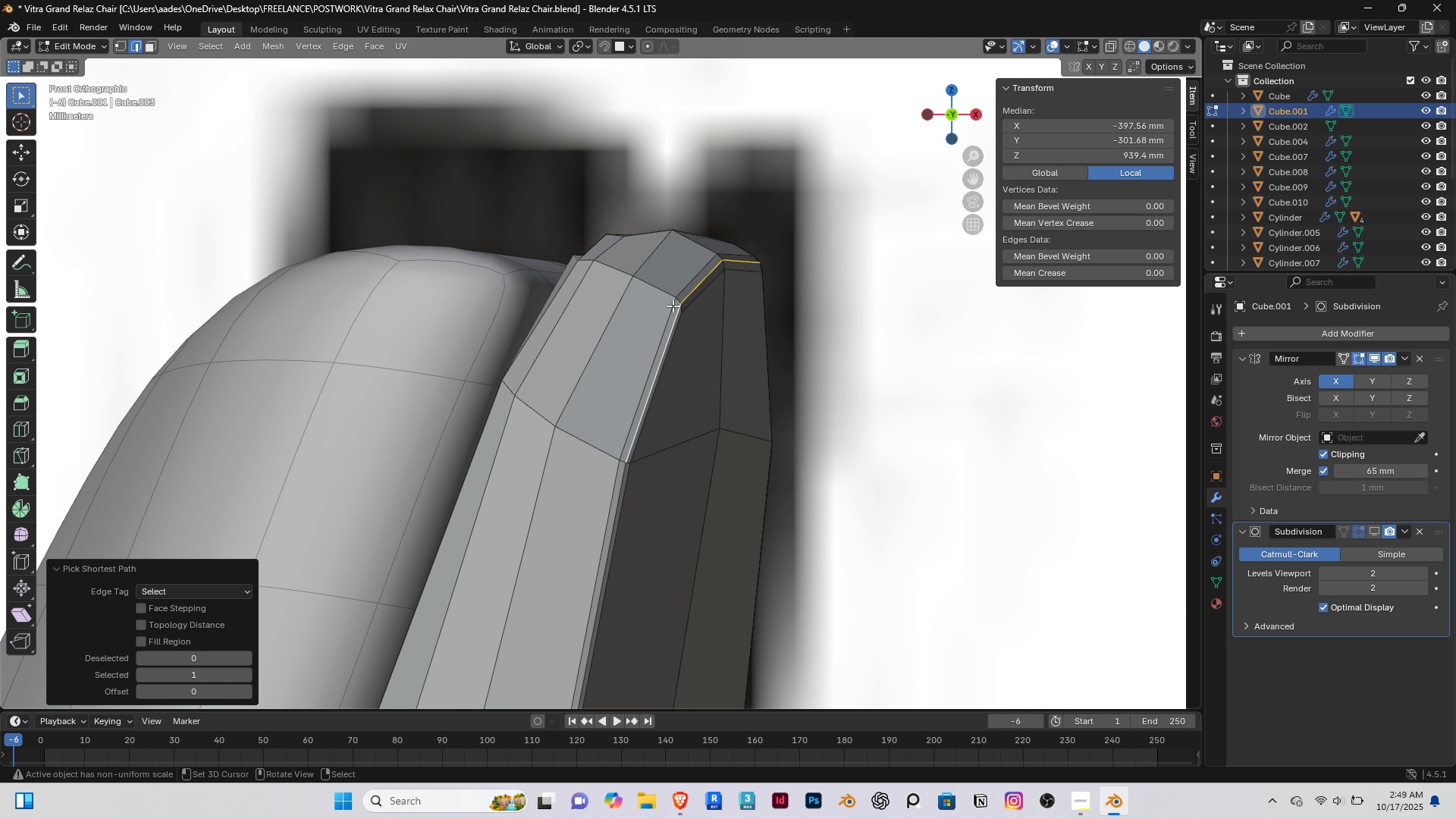 
scroll: coordinate [673, 306], scroll_direction: up, amount: 2.0
 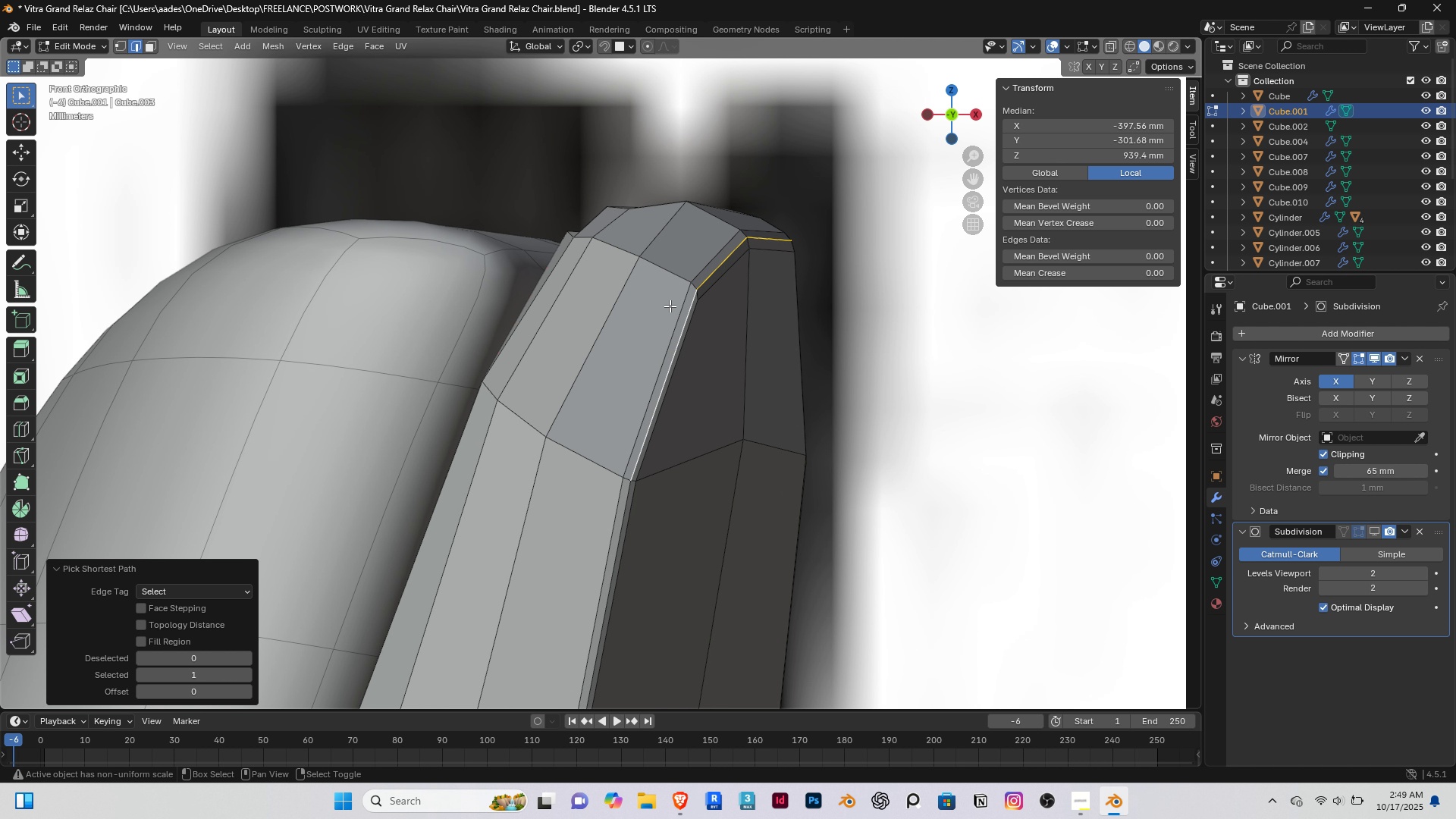 
hold_key(key=ShiftRight, duration=0.36)
 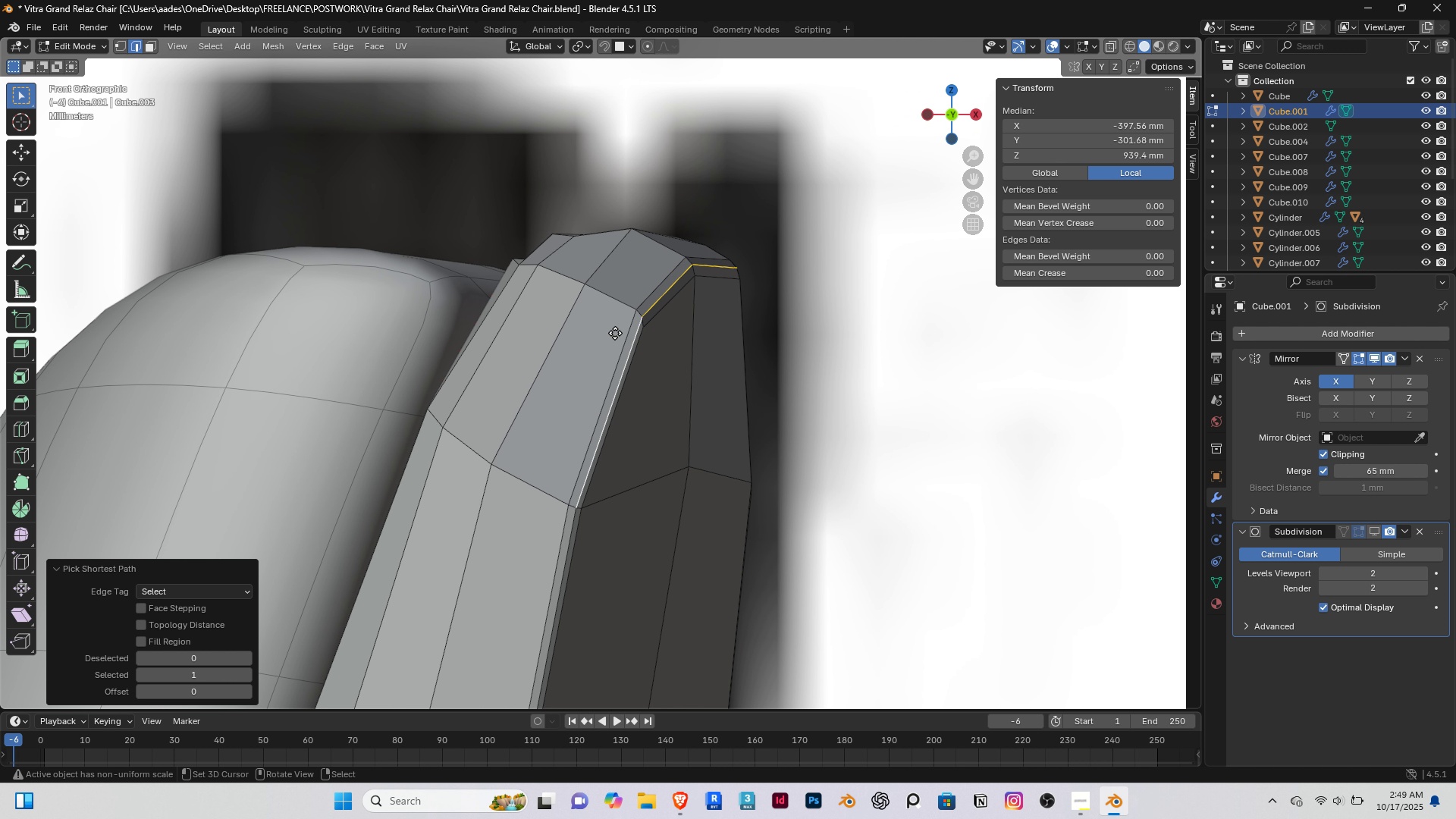 
key(G)
 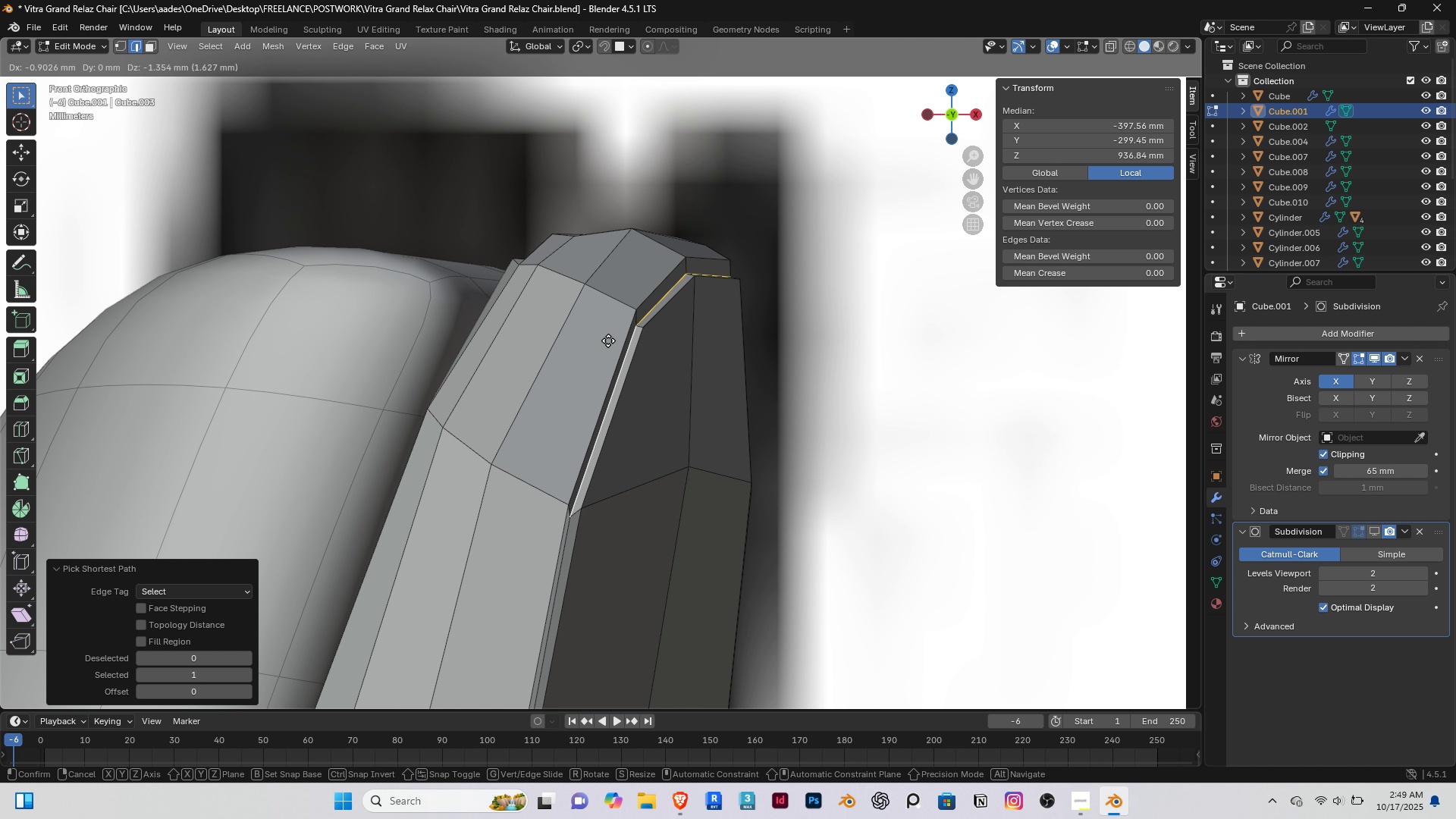 
left_click([608, 340])
 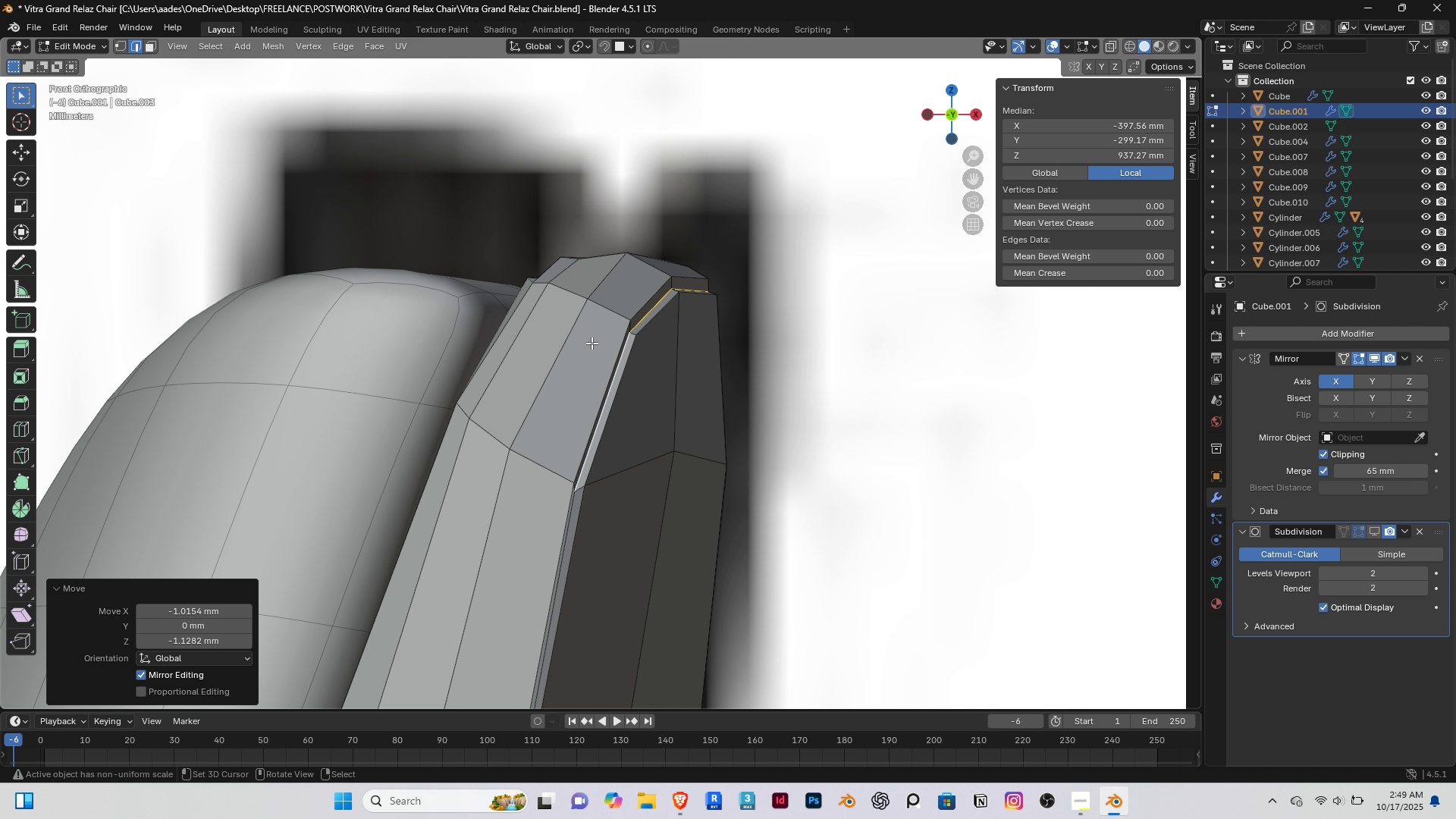 
scroll: coordinate [510, 424], scroll_direction: down, amount: 8.0
 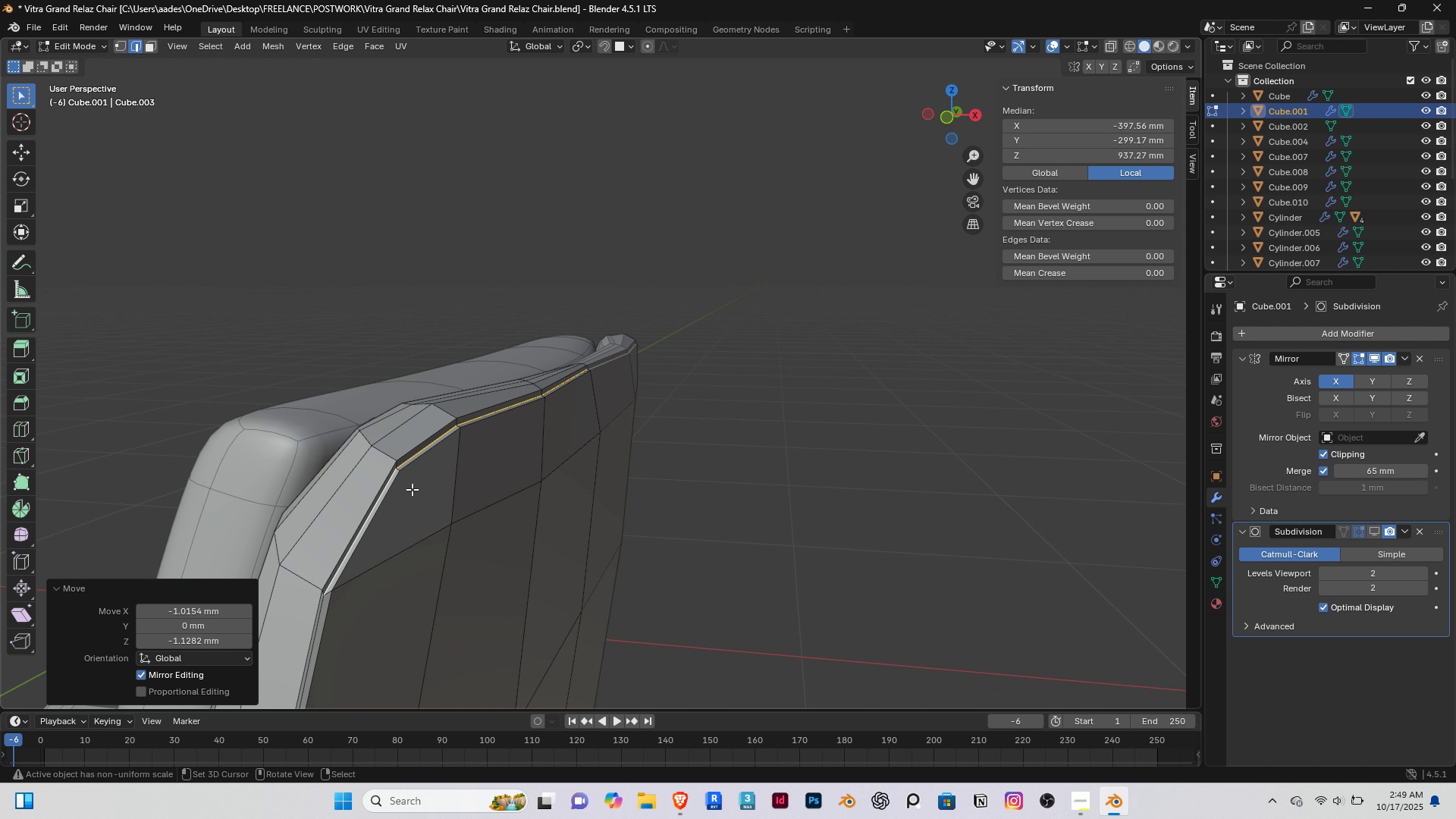 
hold_key(key=ShiftRight, duration=0.35)
 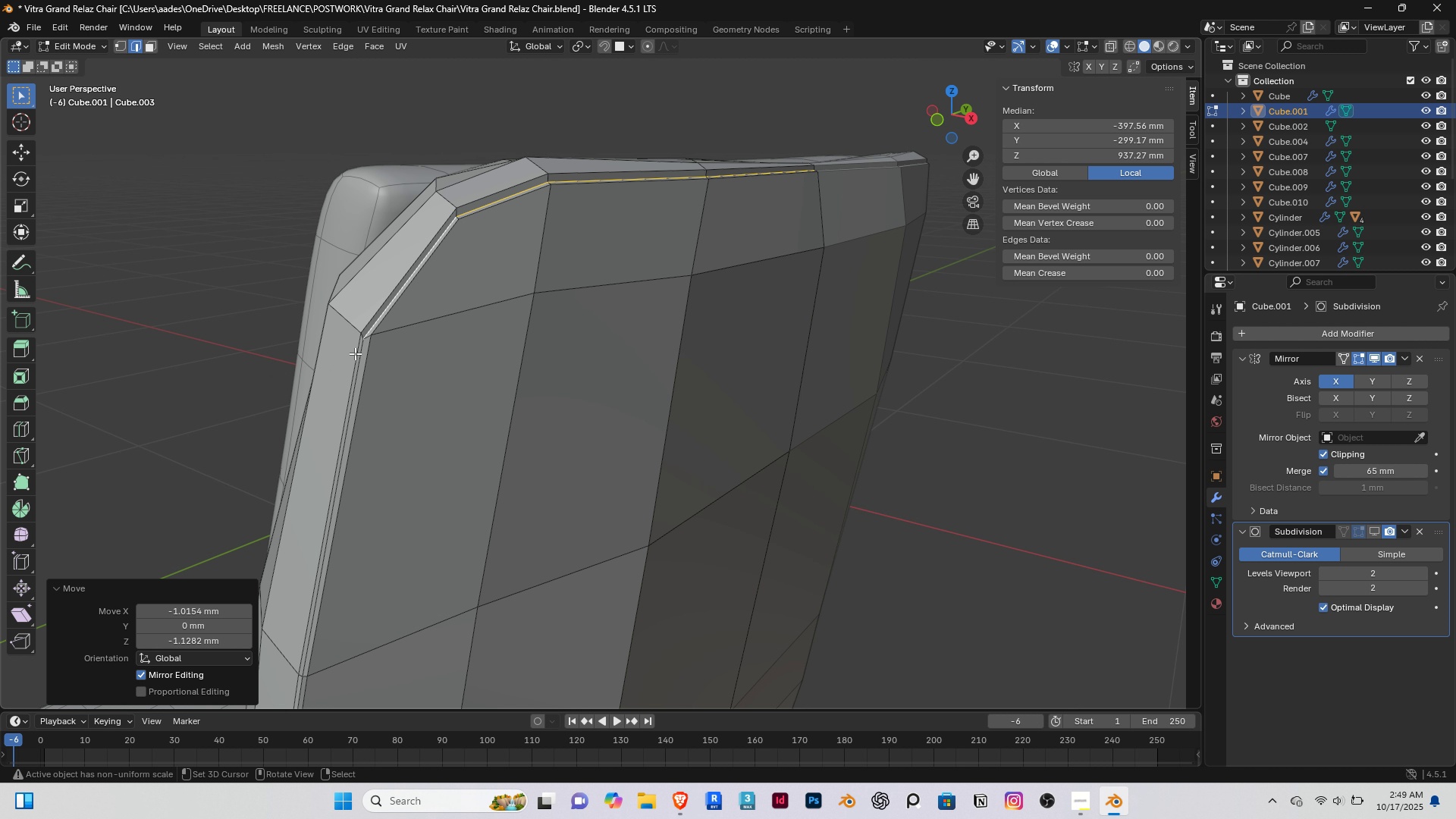 
right_click([358, 353])
 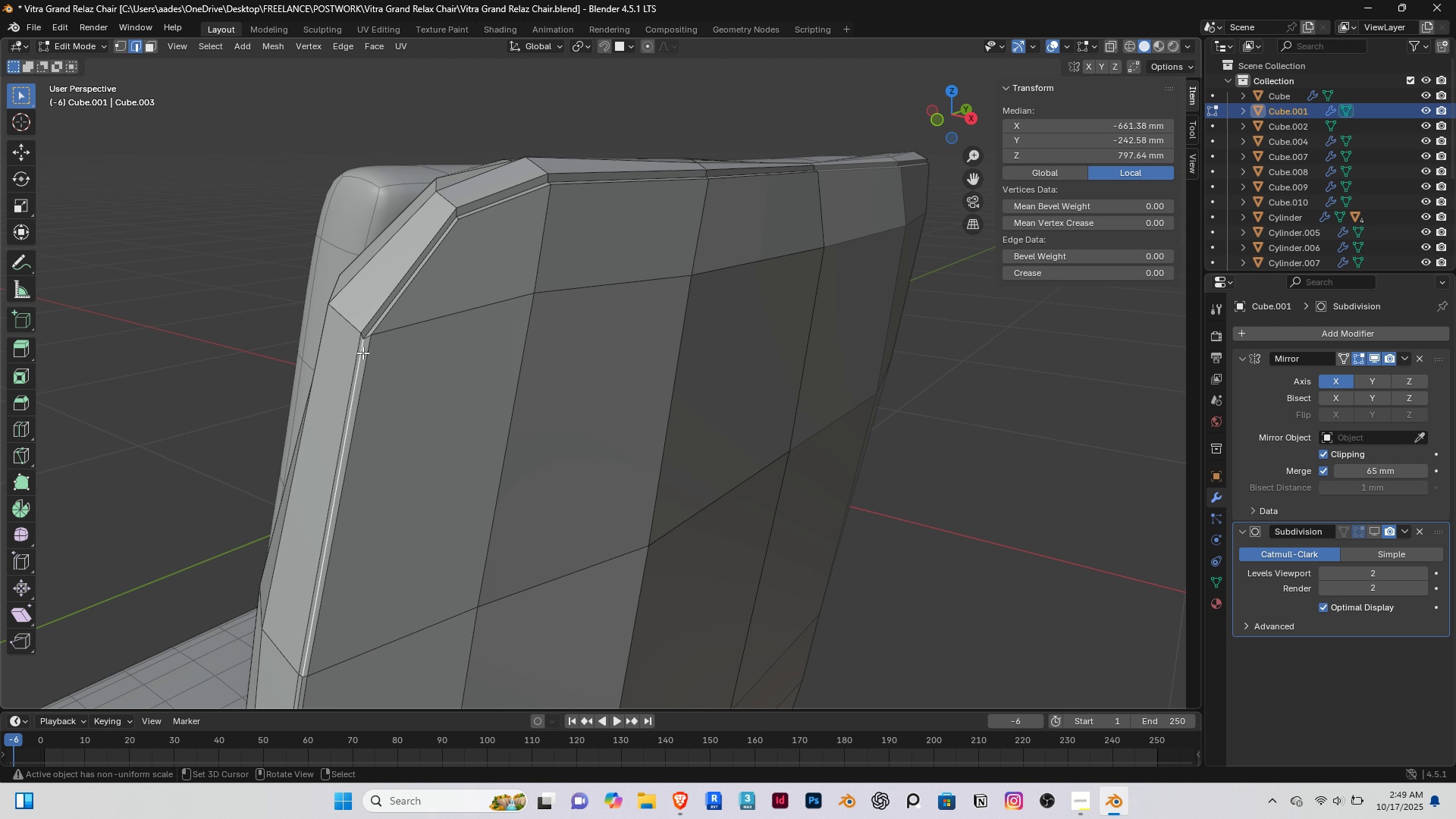 
right_click([362, 353])
 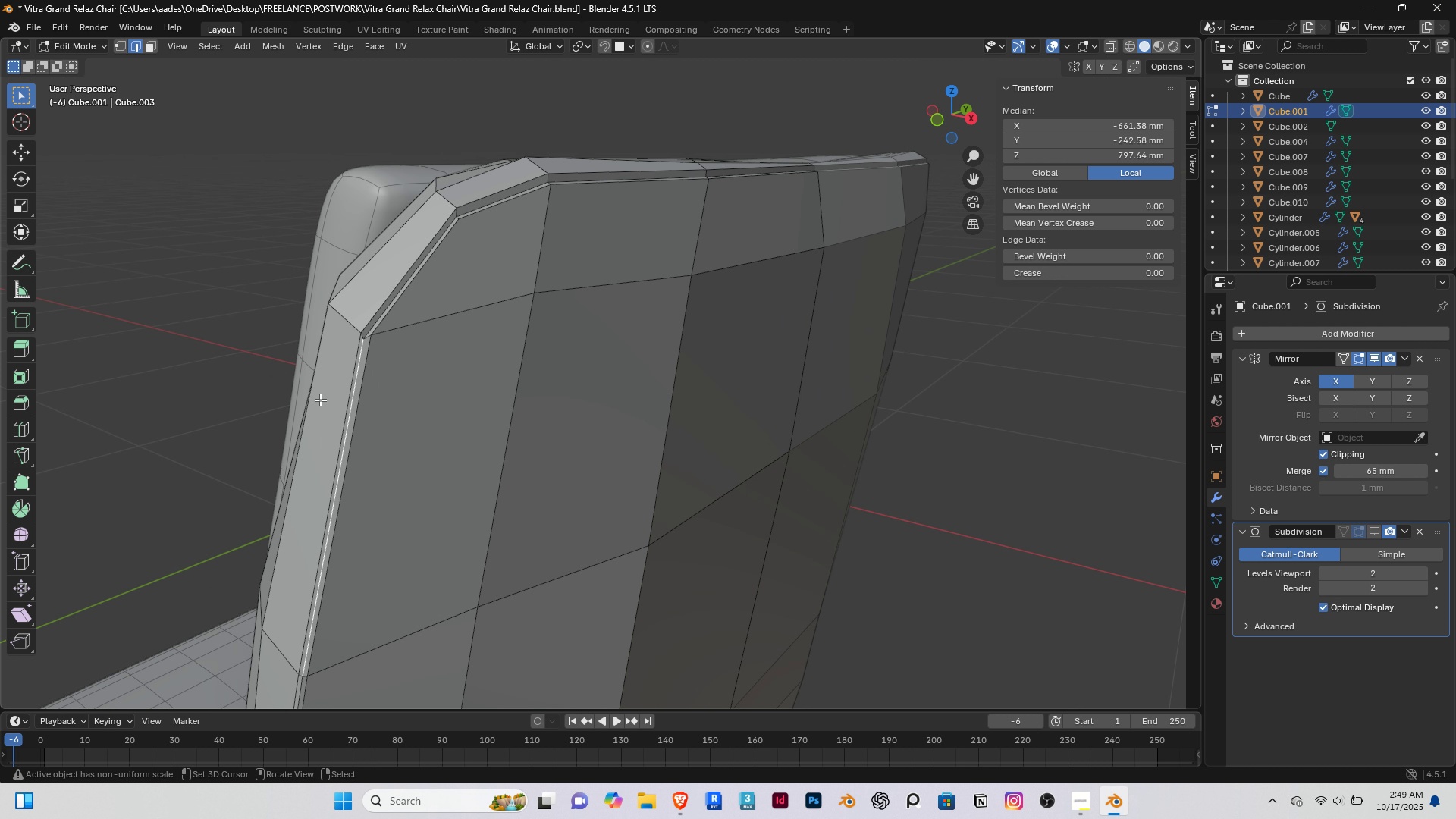 
scroll: coordinate [320, 400], scroll_direction: down, amount: 2.0
 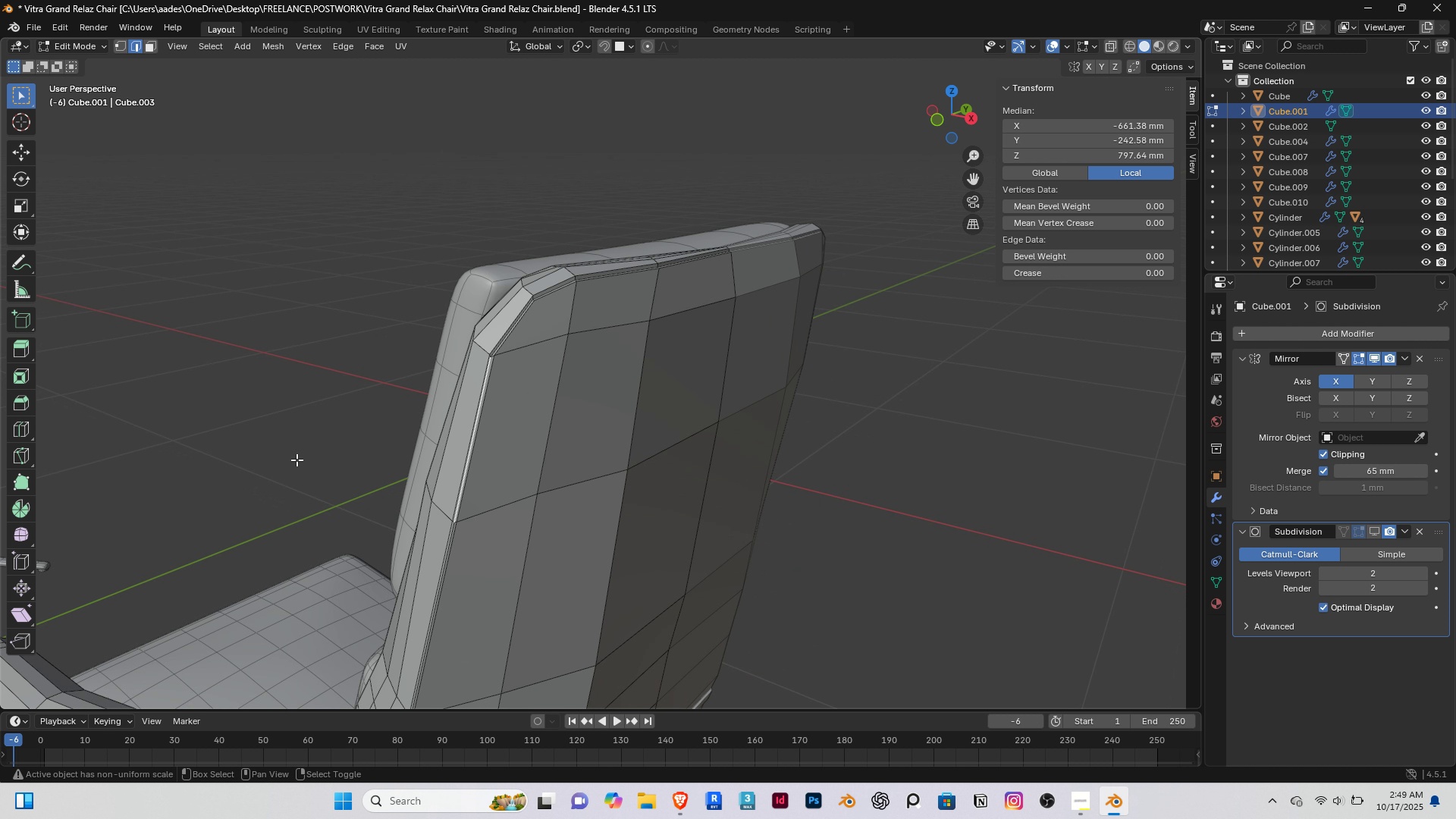 
hold_key(key=ShiftRight, duration=0.42)
 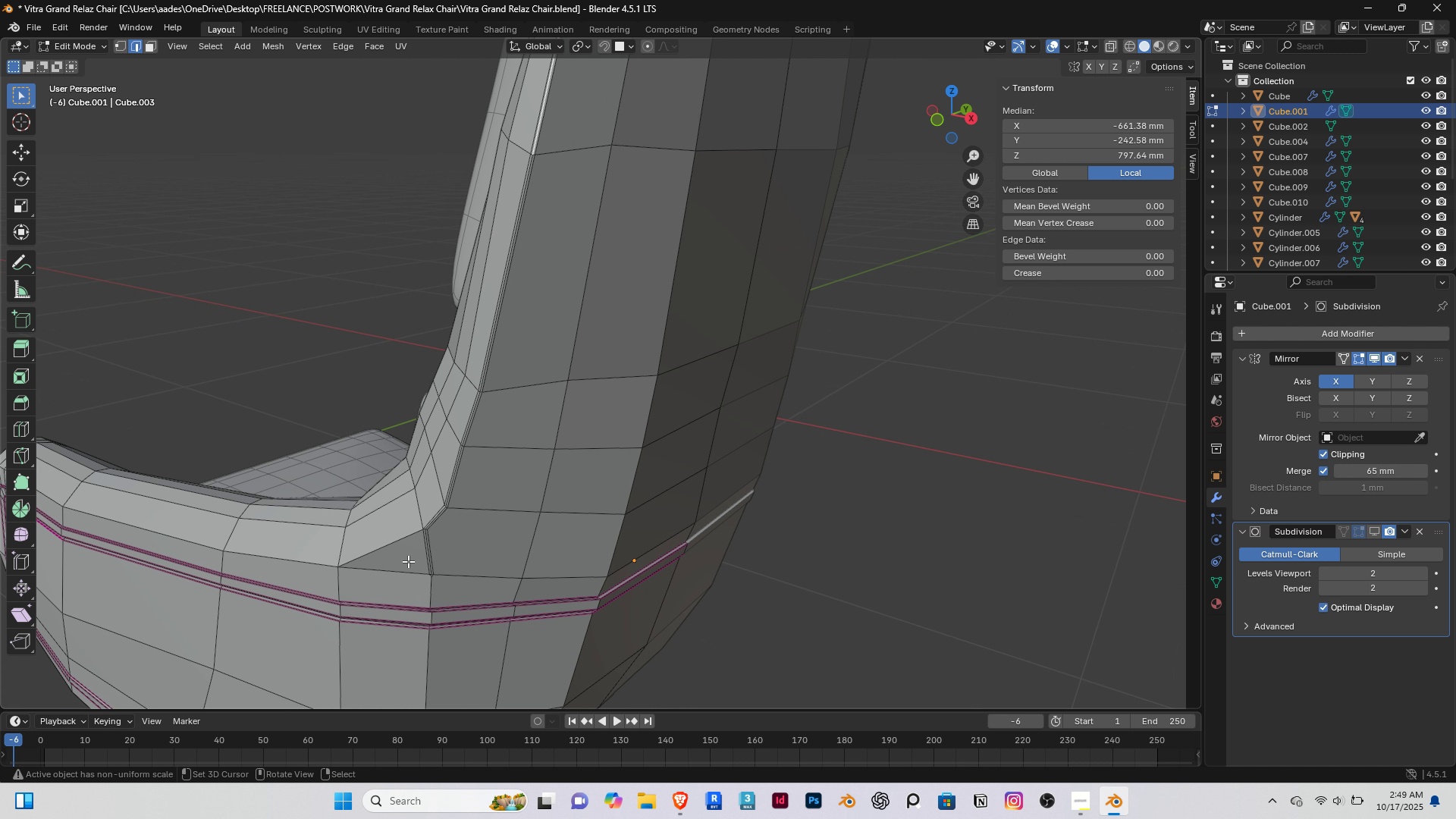 
scroll: coordinate [422, 553], scroll_direction: up, amount: 2.0
 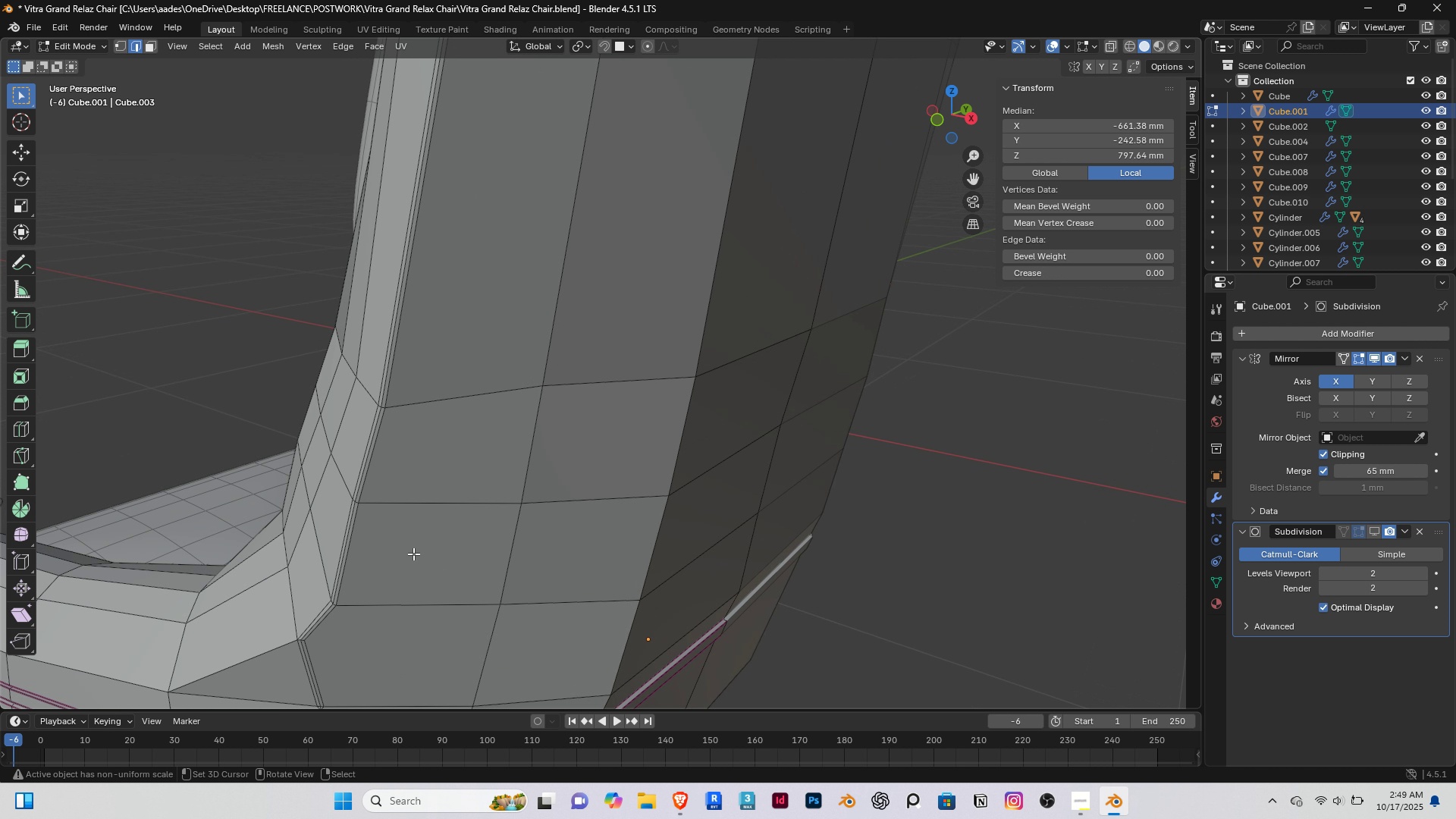 
key(Shift+ShiftRight)
 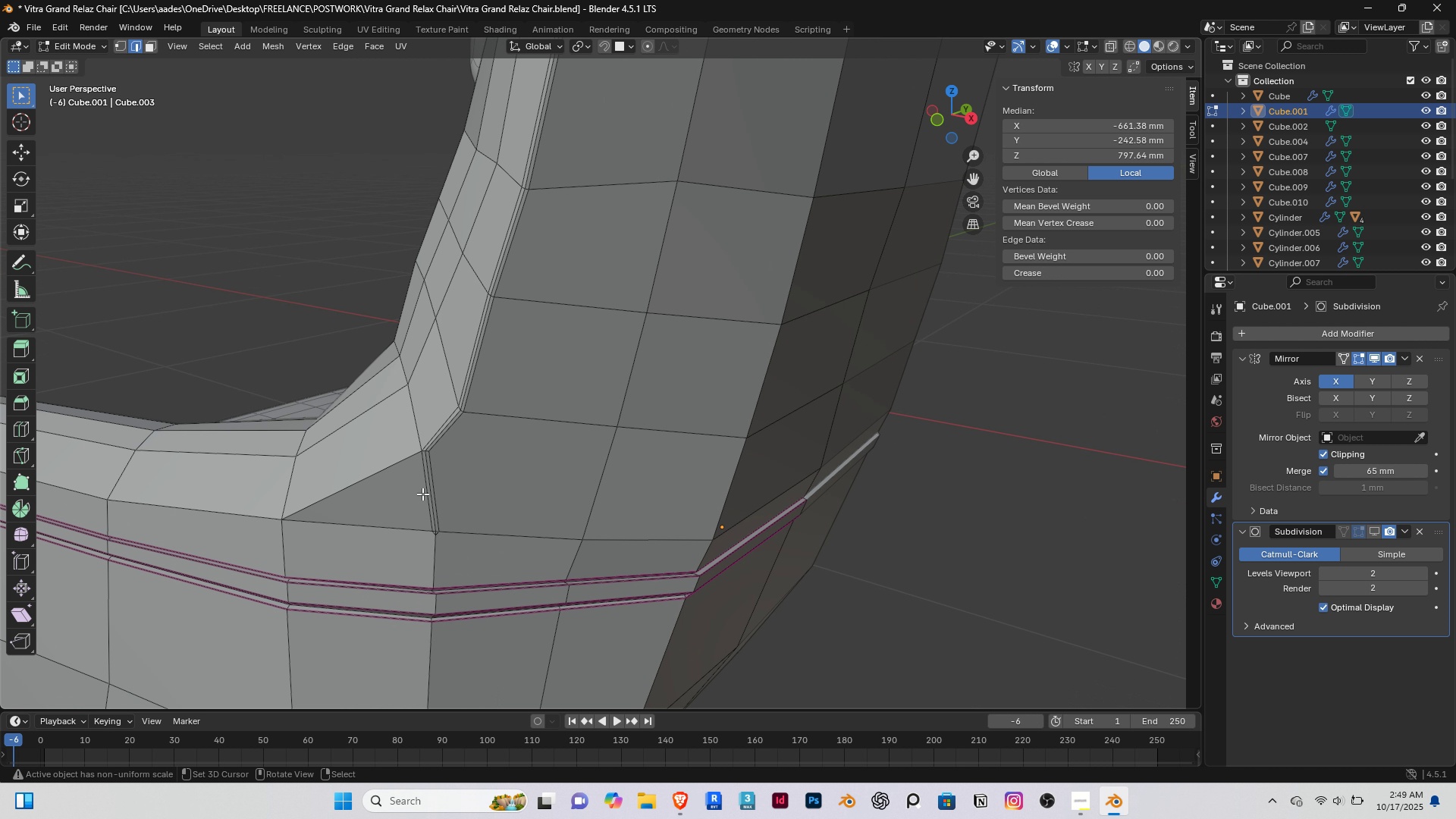 
hold_key(key=ControlRight, duration=1.14)
right_click([429, 489])
 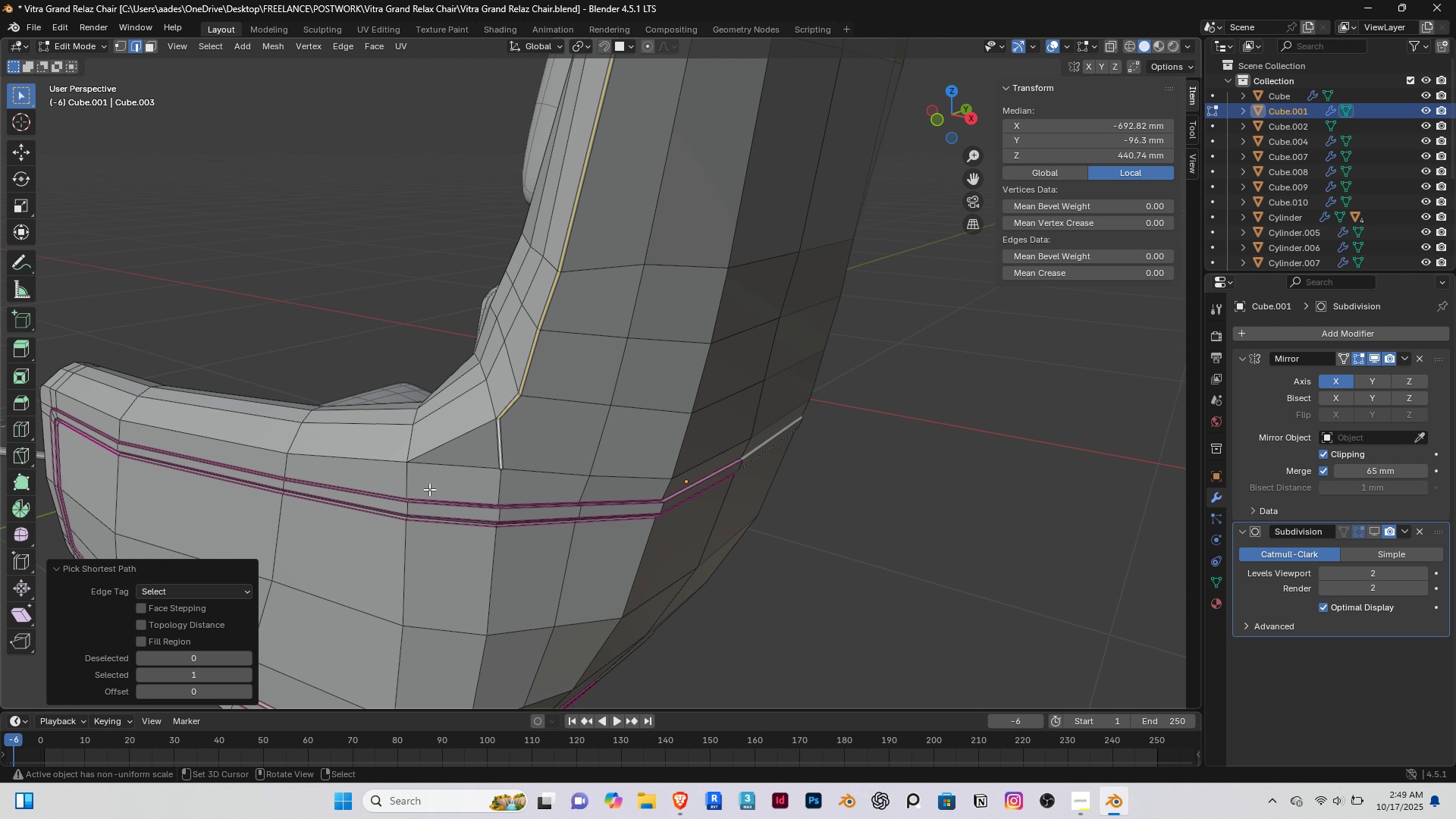 
scroll: coordinate [429, 489], scroll_direction: down, amount: 2.0
 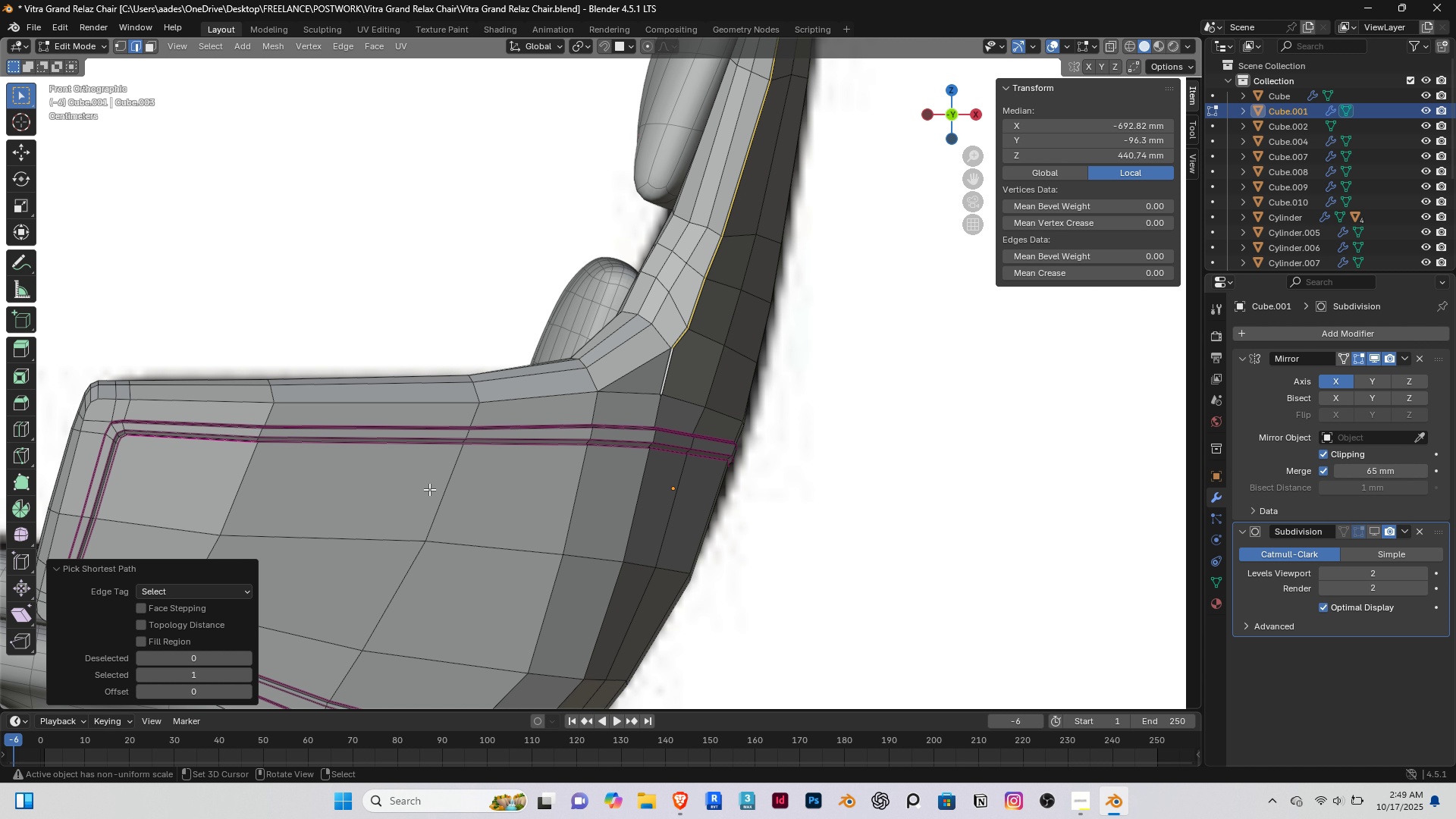 
key(PageDown)
 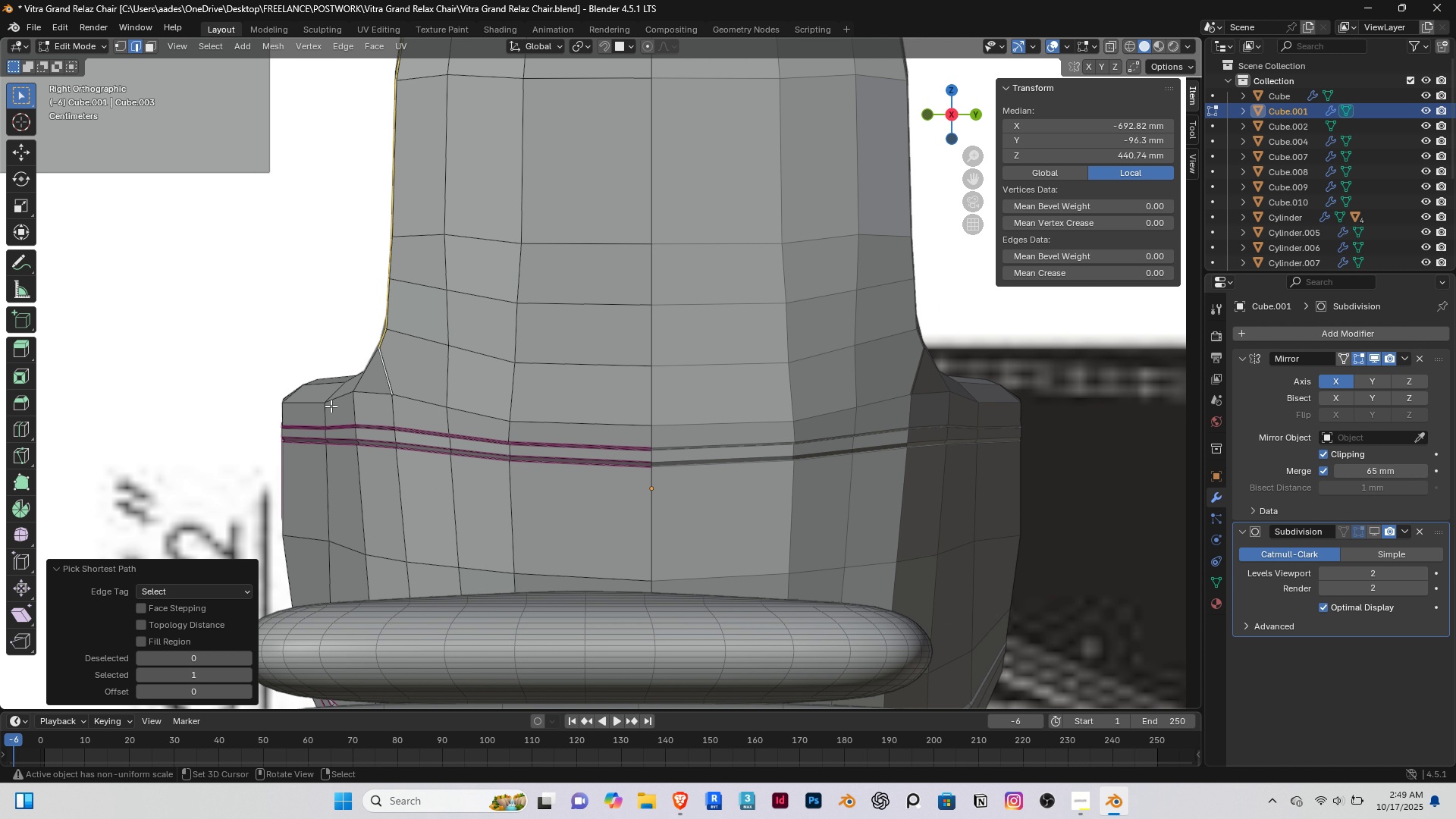 
hold_key(key=ShiftRight, duration=0.45)
 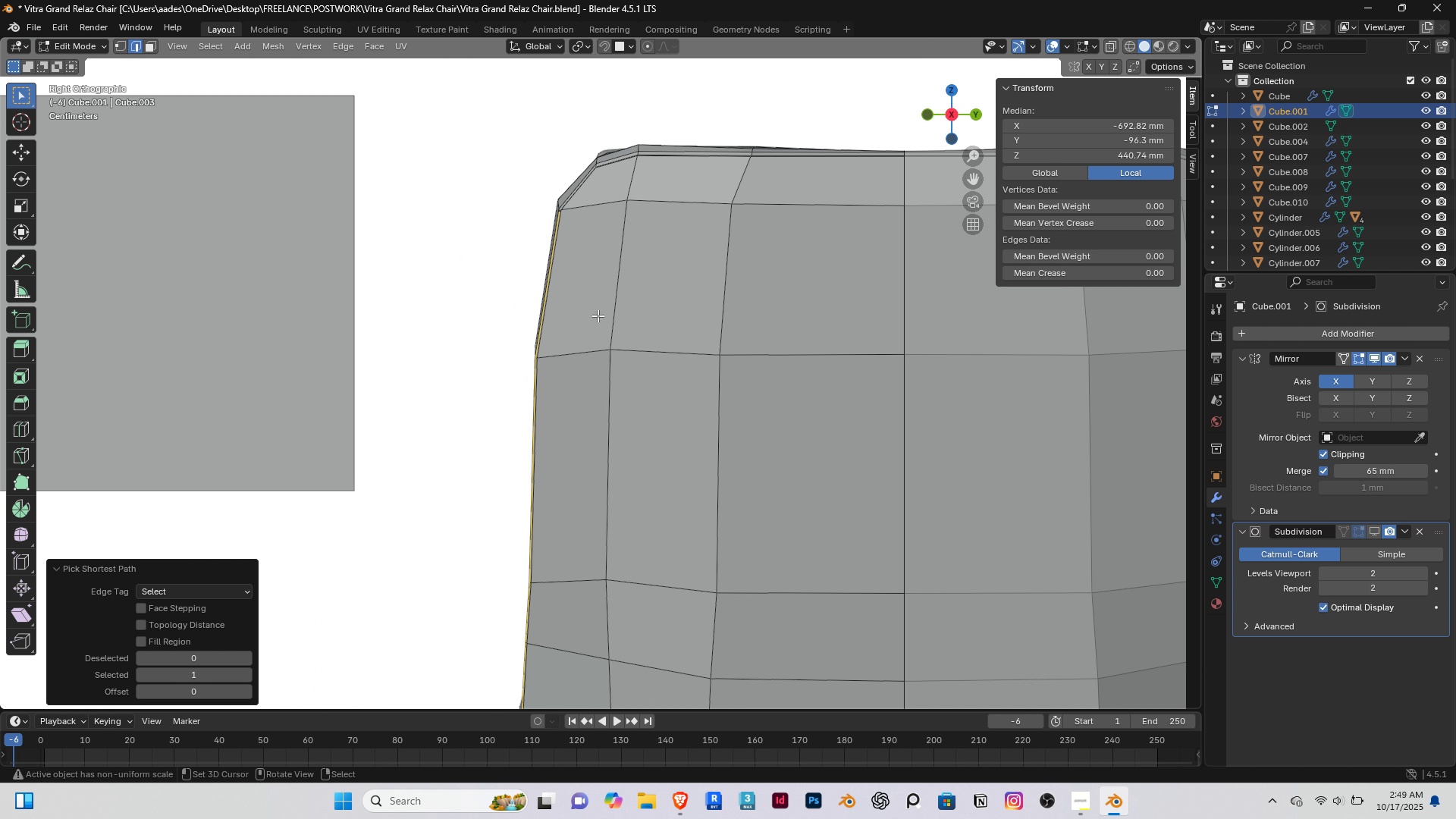 
scroll: coordinate [598, 315], scroll_direction: up, amount: 2.0
 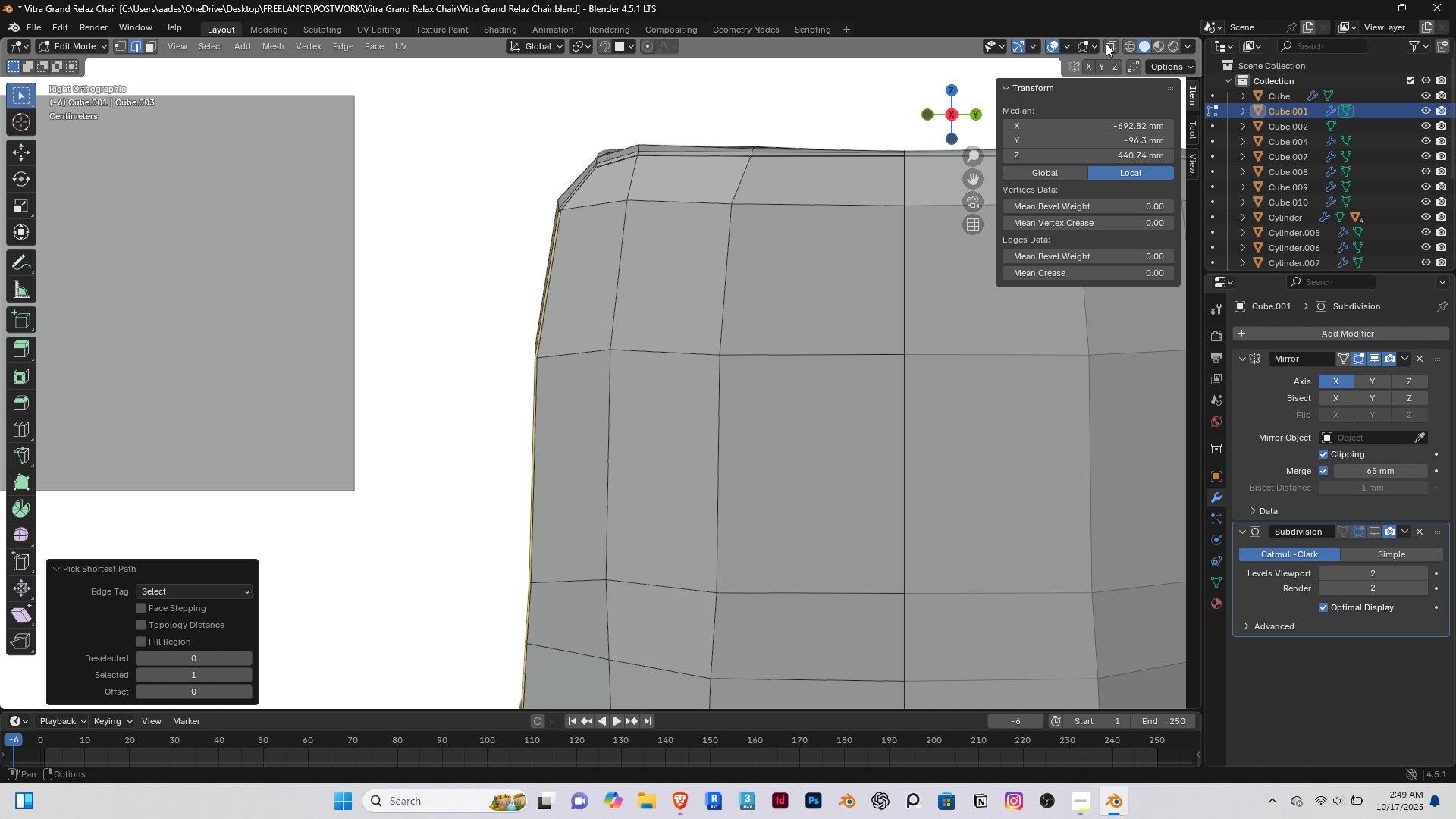 
left_click([1113, 44])
 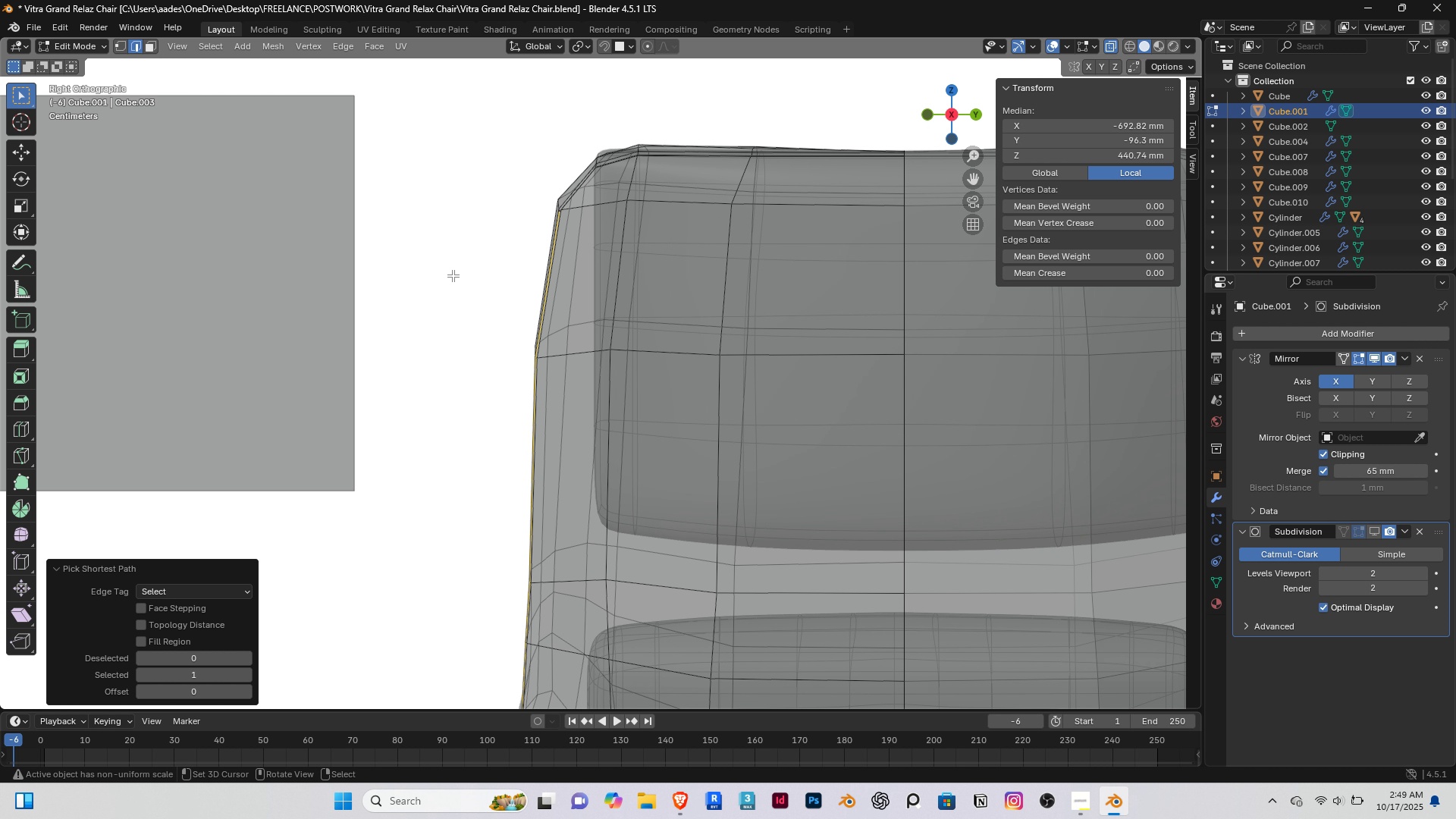 
scroll: coordinate [475, 281], scroll_direction: up, amount: 4.0
 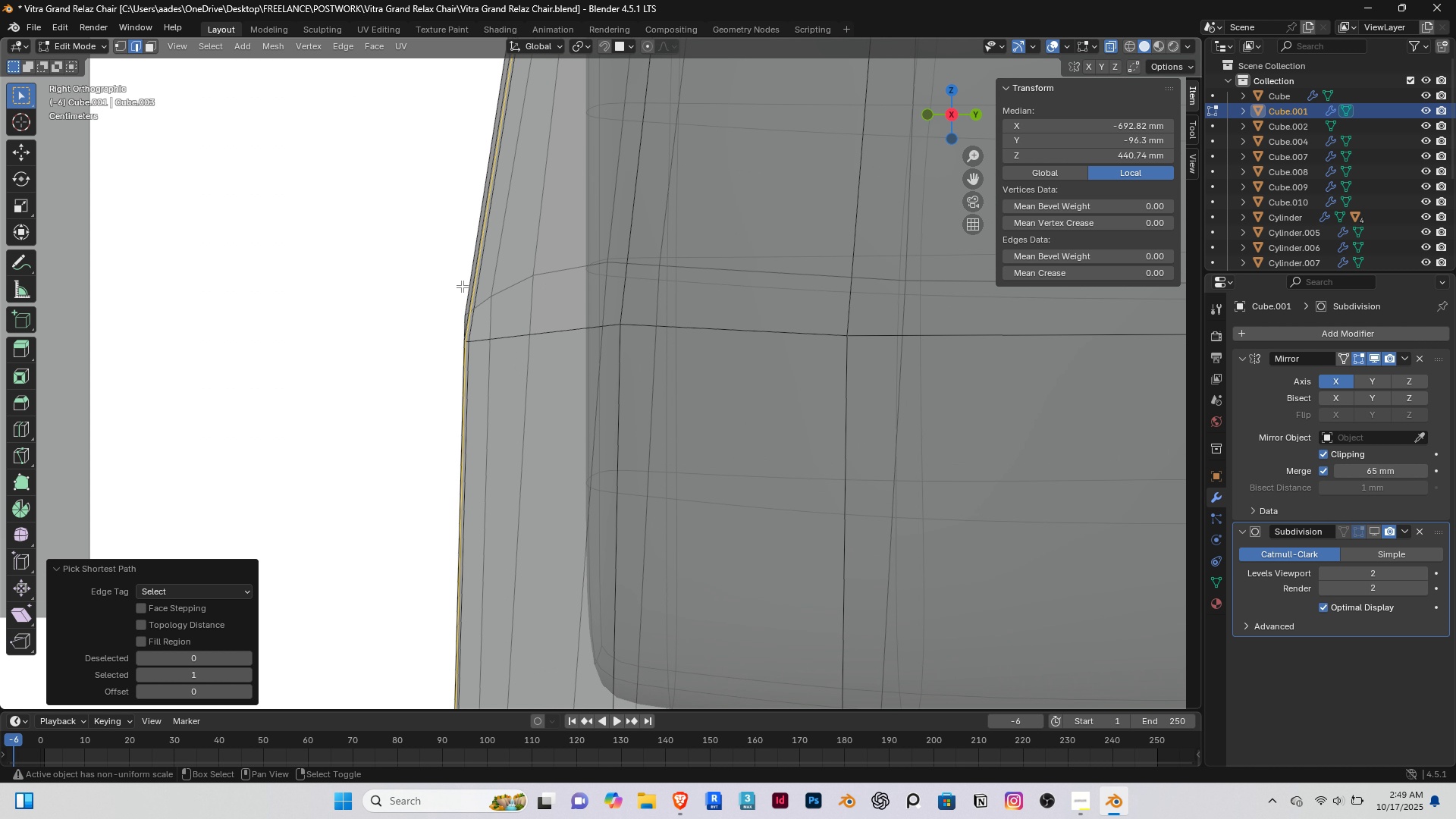 
hold_key(key=ShiftRight, duration=0.77)
 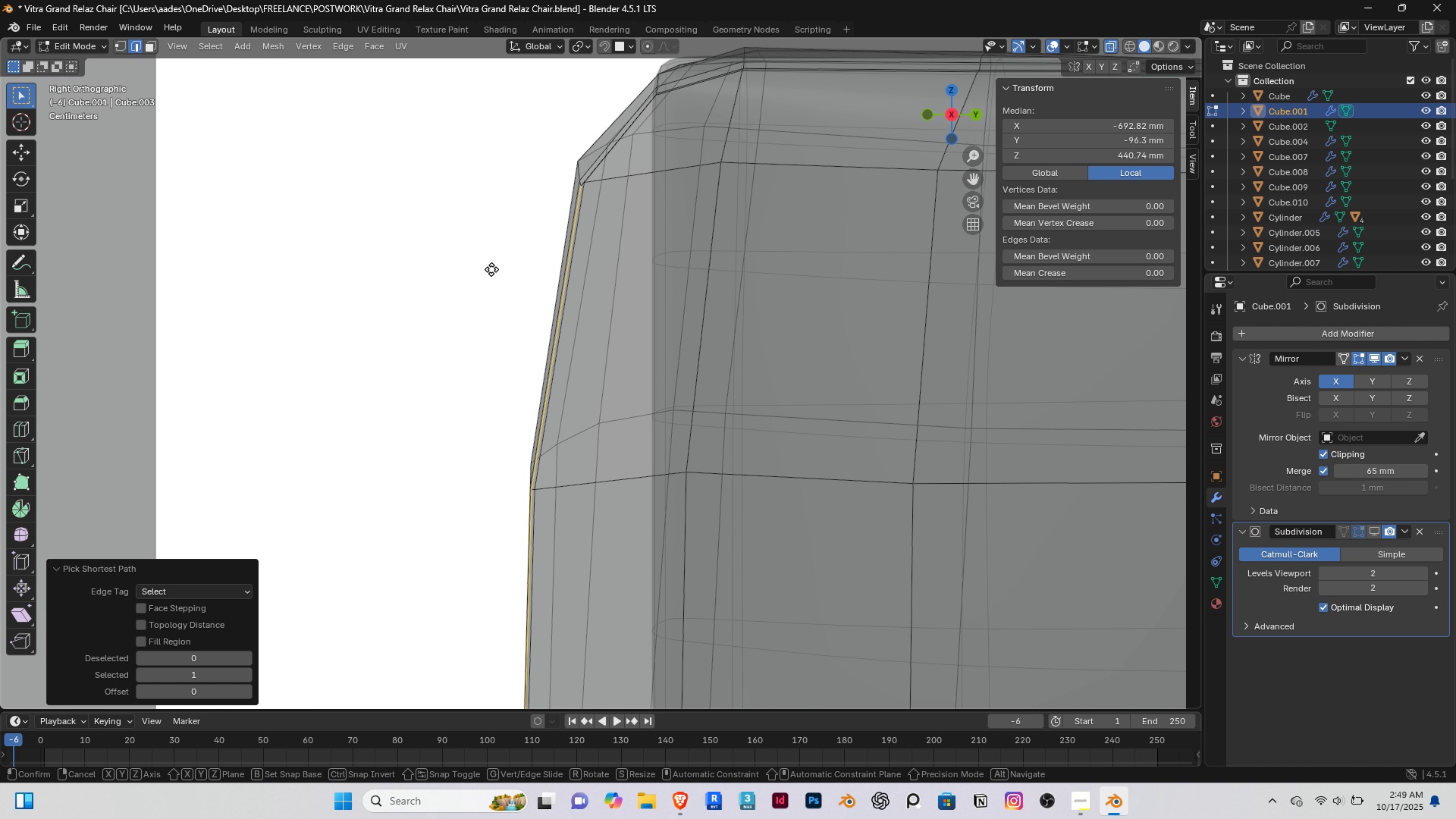 
key(G)
 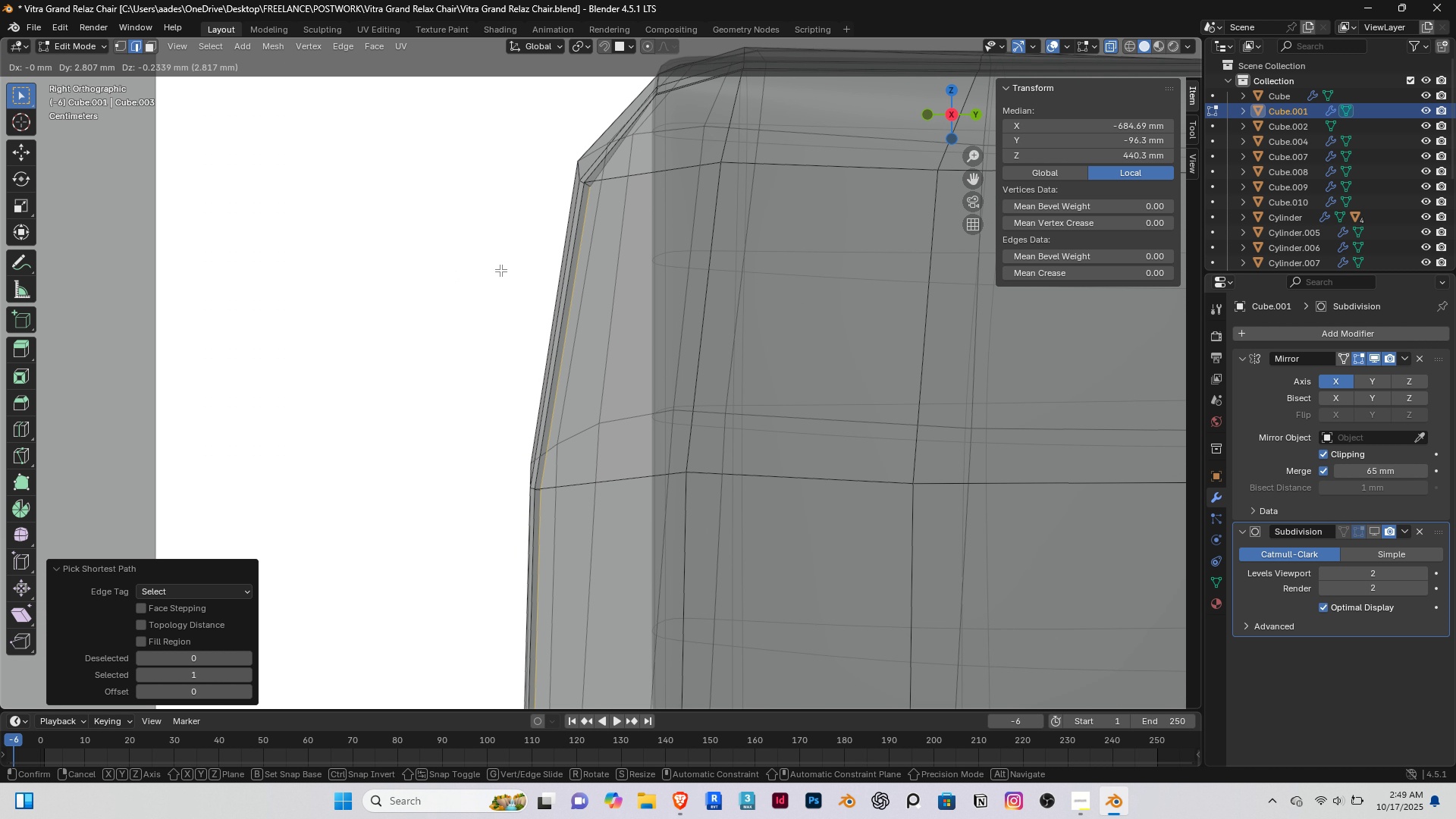 
left_click([500, 270])
 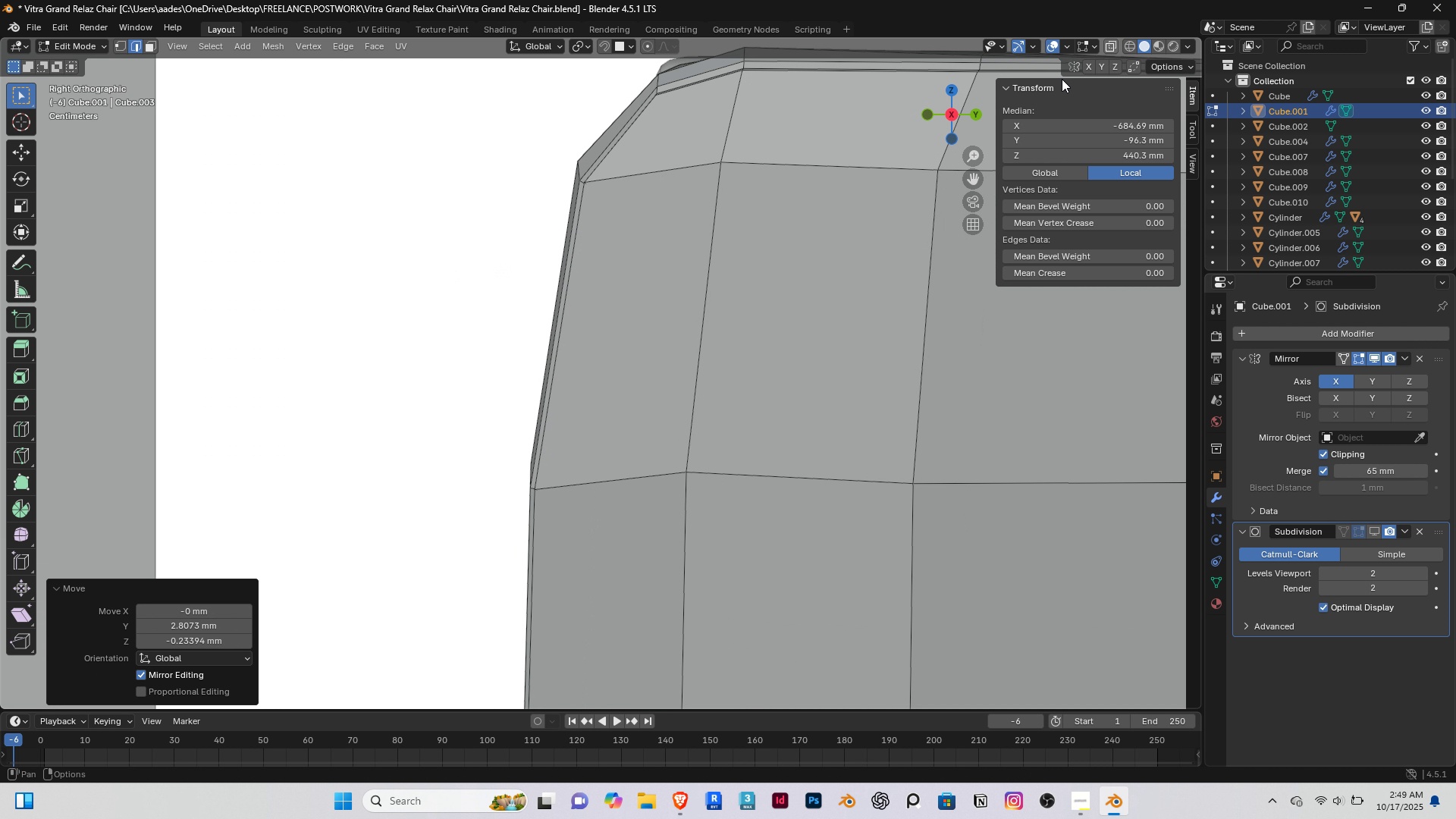 
scroll: coordinate [506, 406], scroll_direction: down, amount: 6.0
 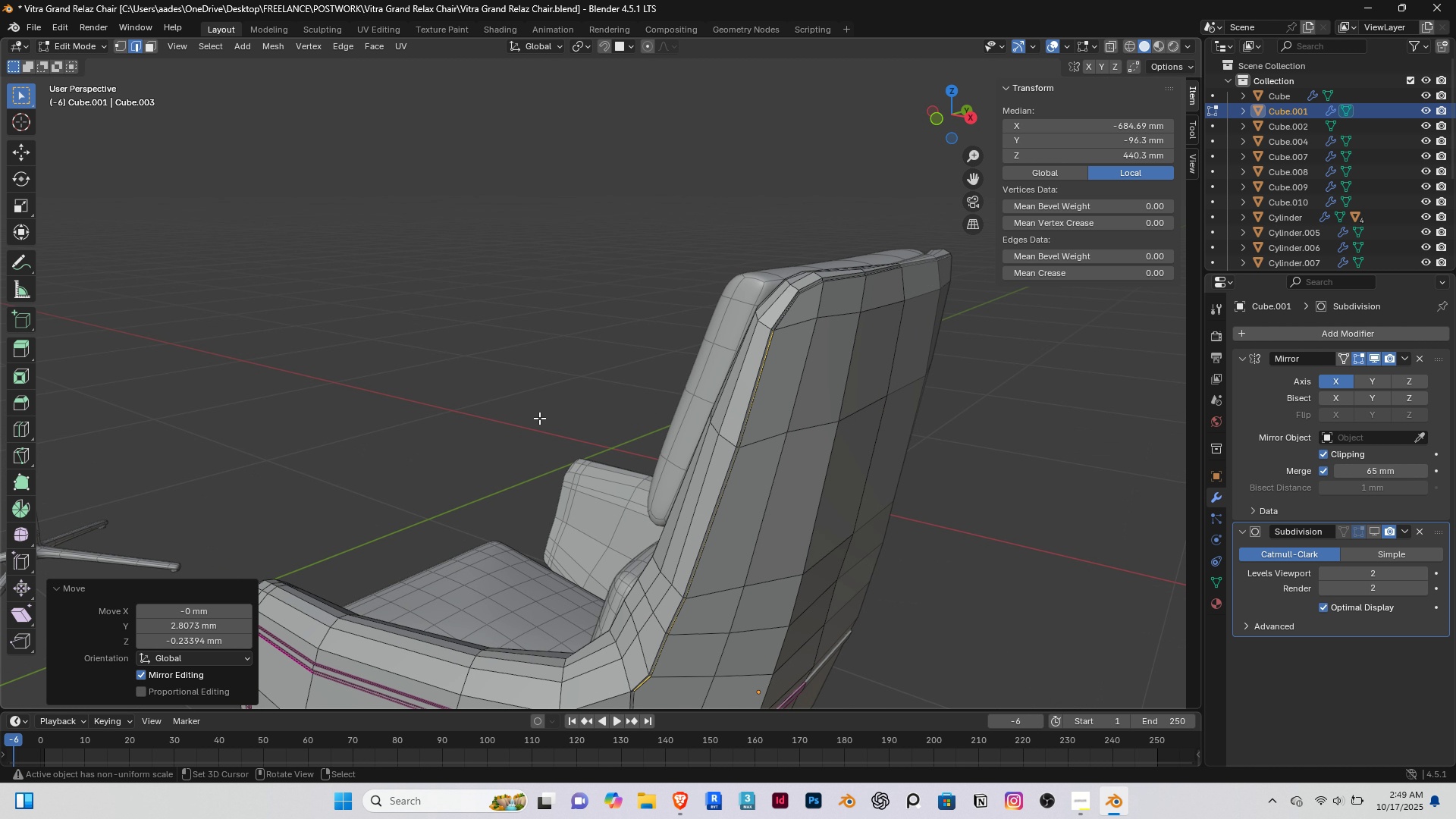 
right_click([513, 394])
 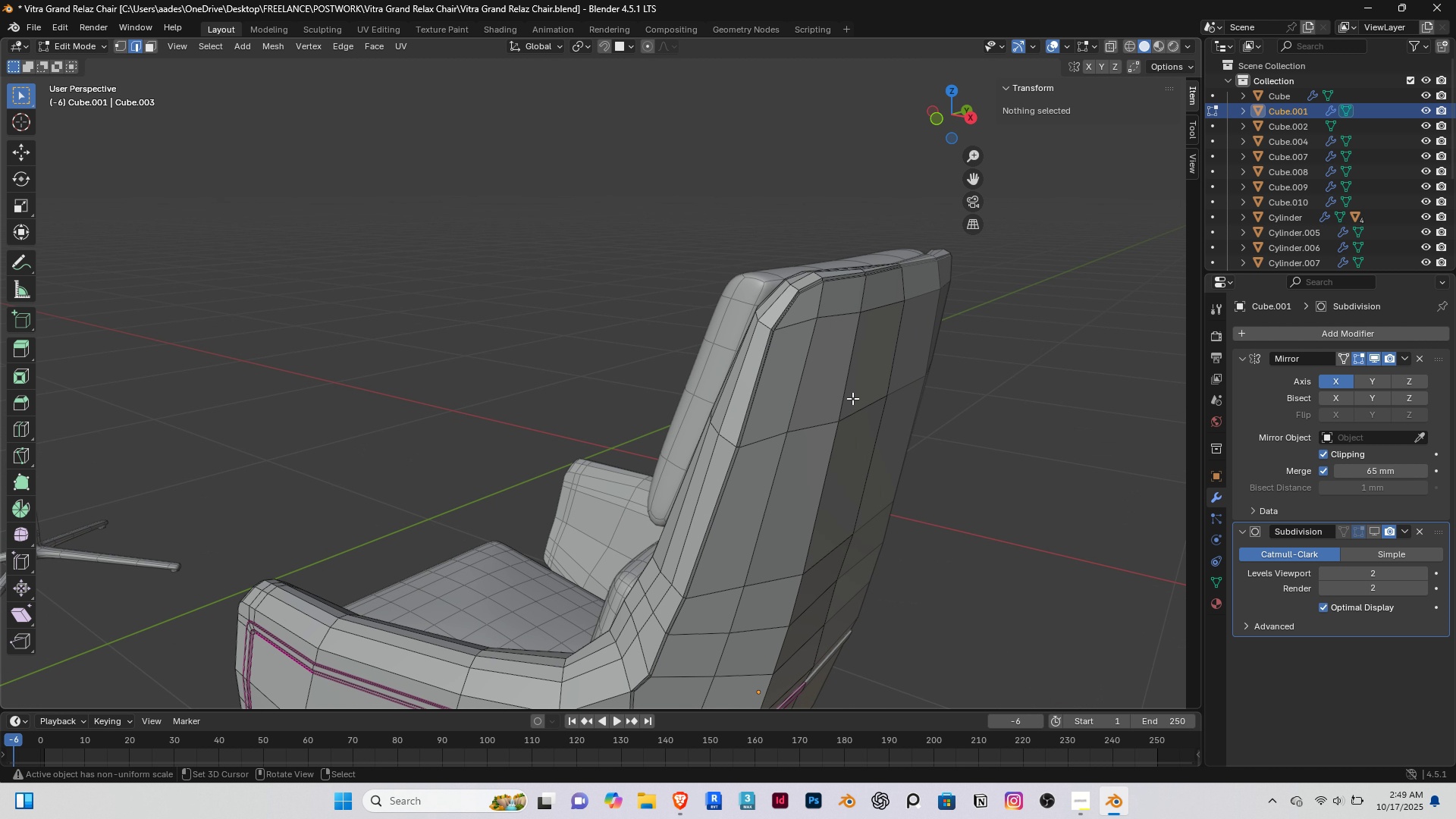 
scroll: coordinate [752, 389], scroll_direction: up, amount: 4.0
 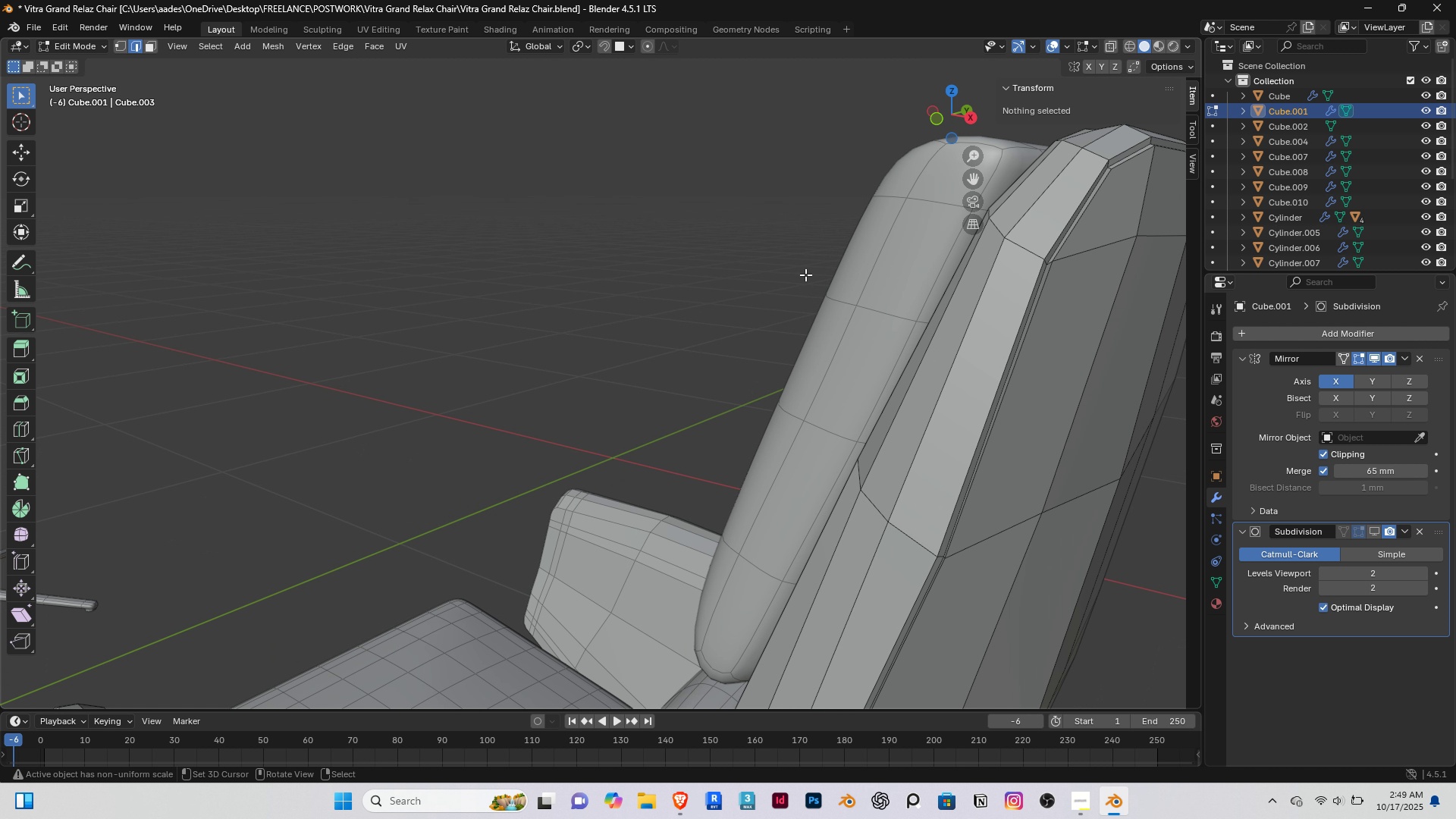 
key(Space)
 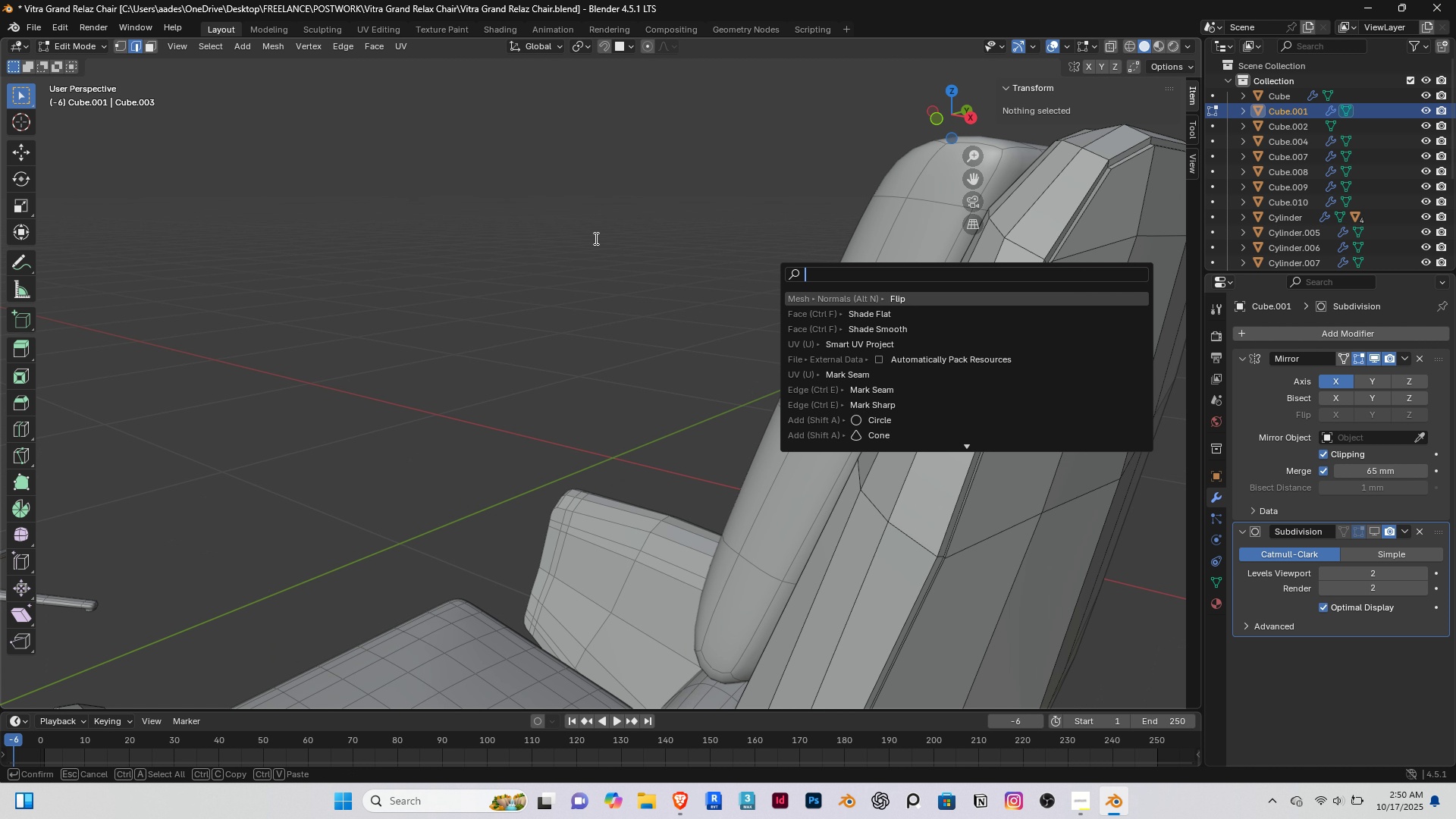 
right_click([595, 238])
 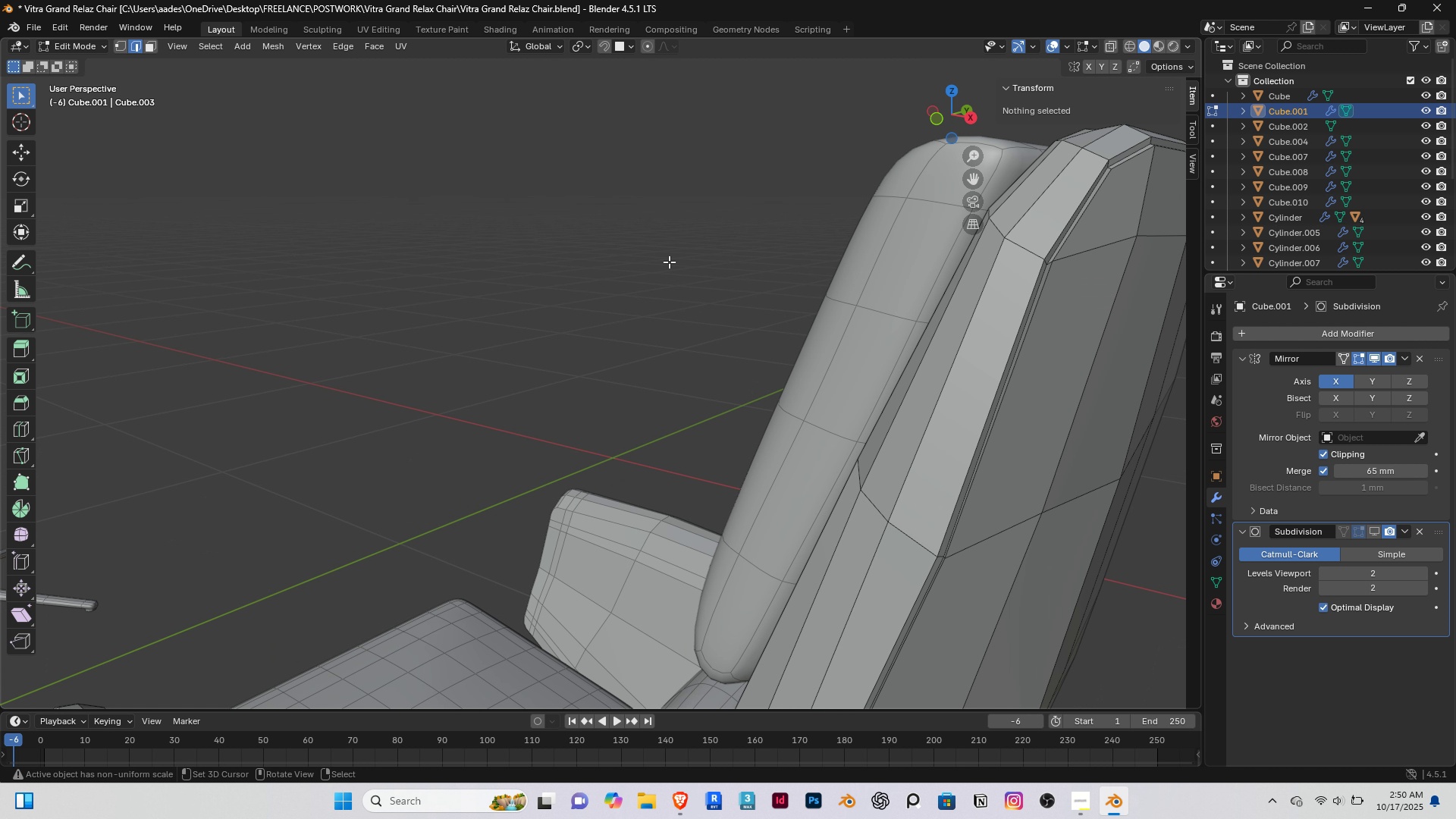 
hold_key(key=ShiftRight, duration=0.55)
 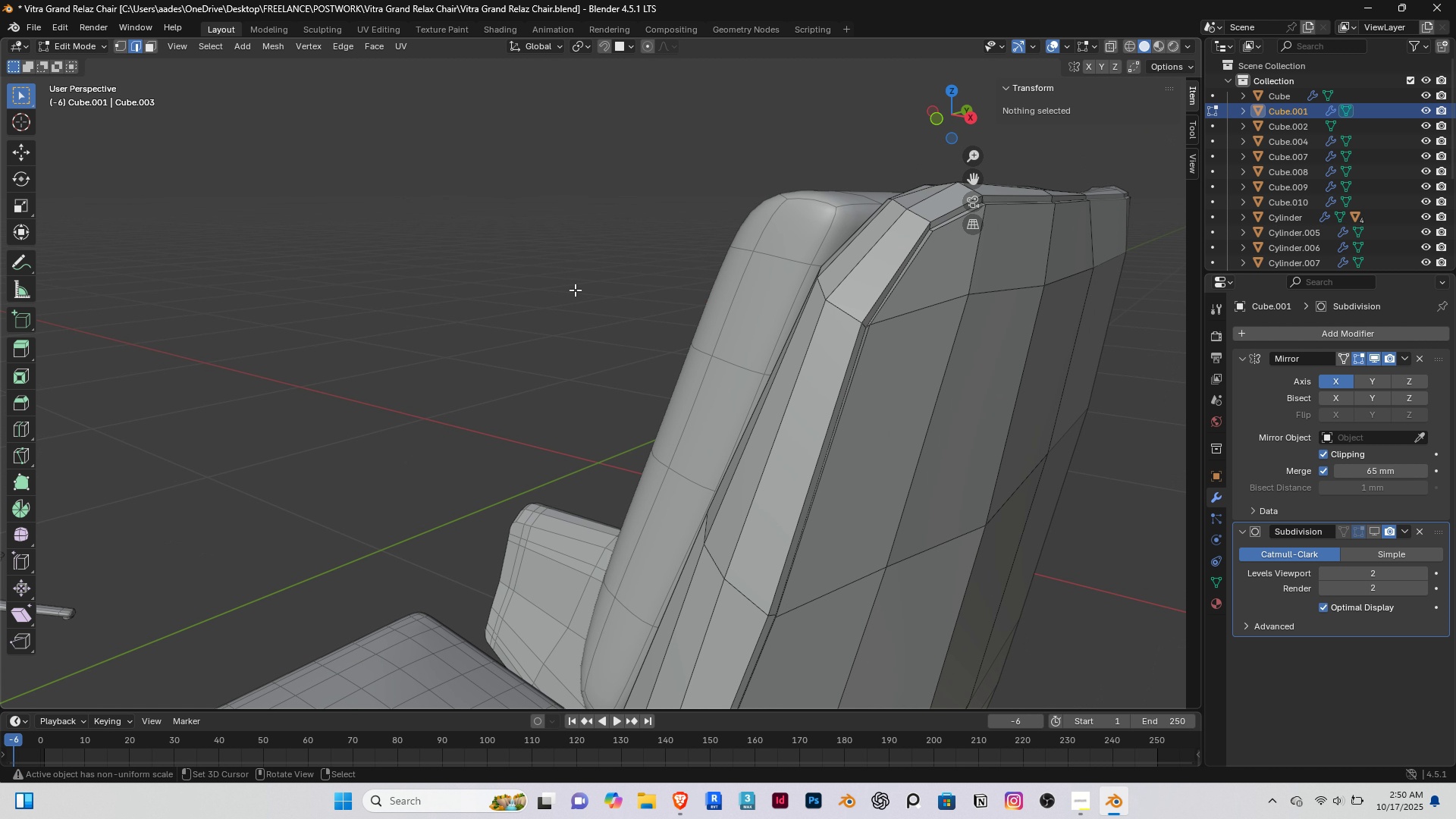 
right_click([575, 290])
 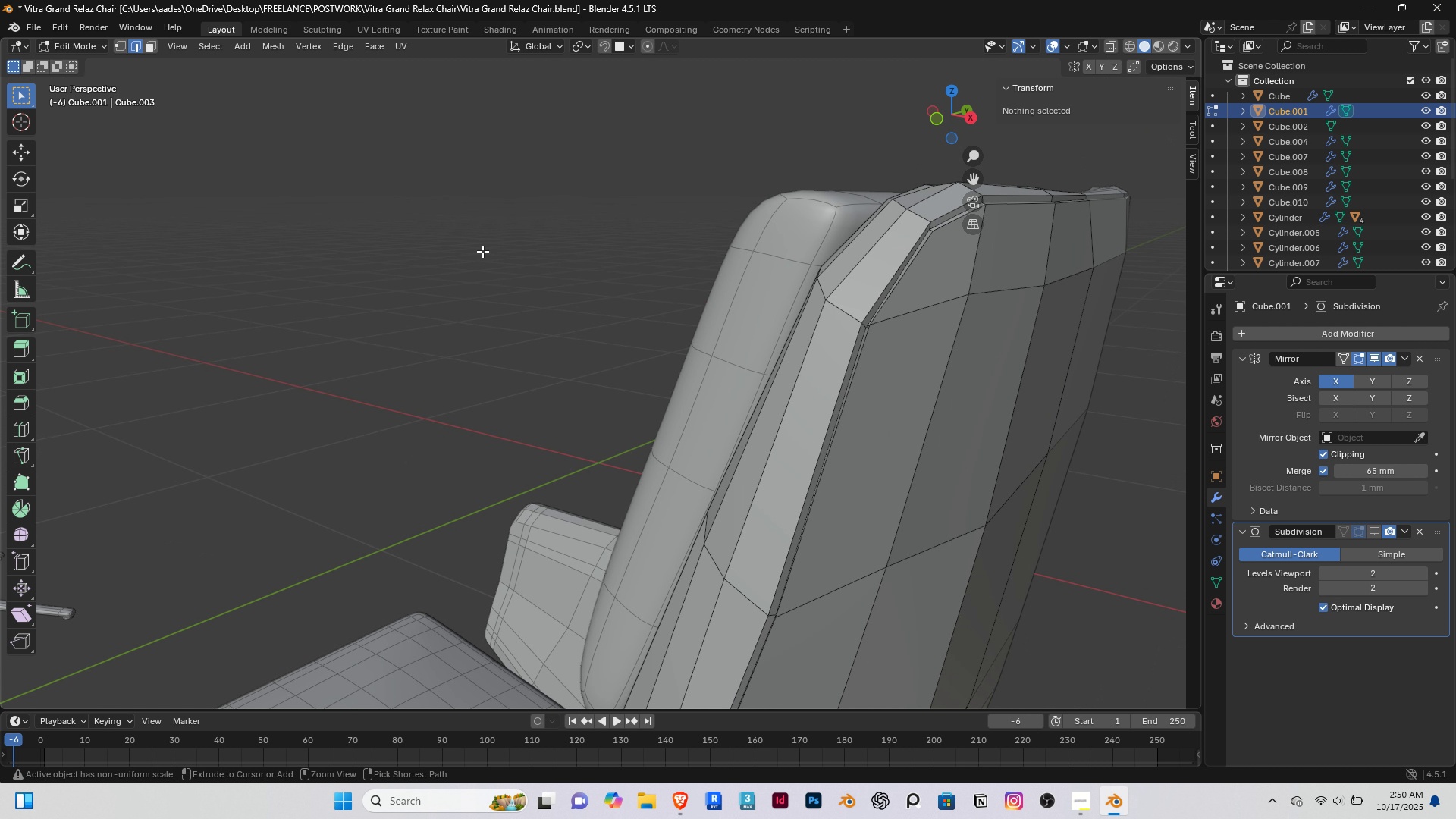 
key(Control+S)
 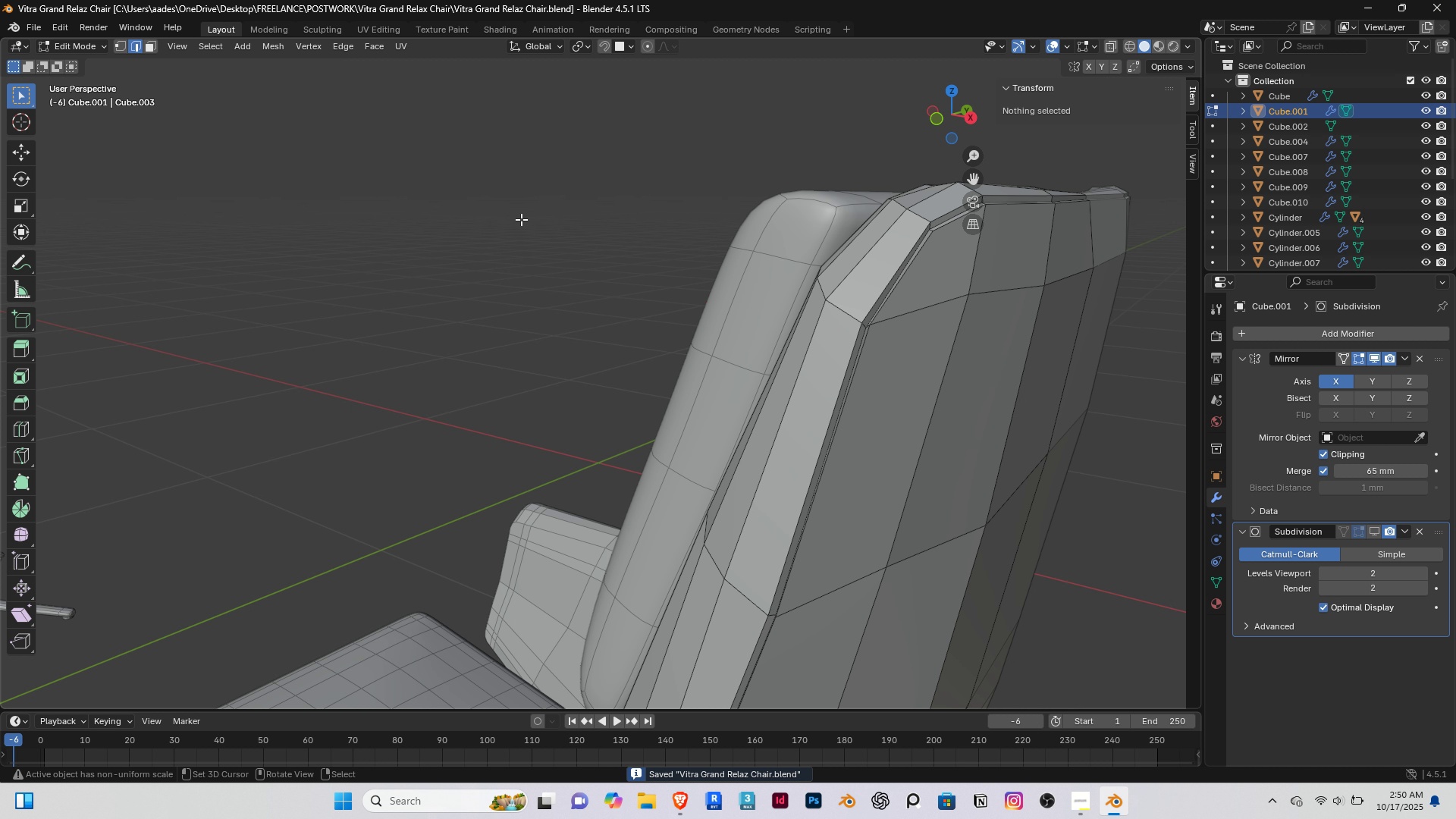 
wait(5.85)
 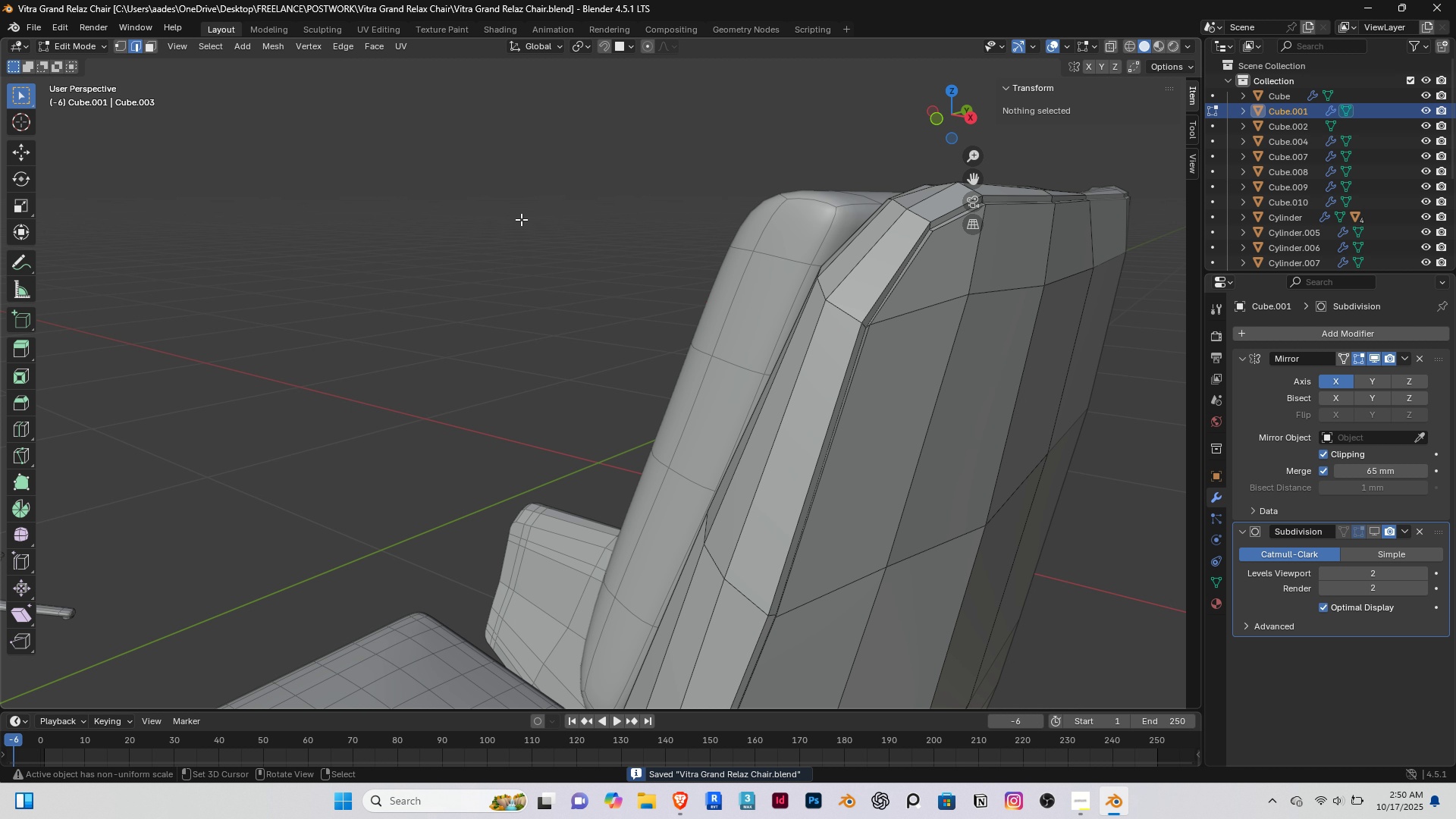 
scroll: coordinate [894, 273], scroll_direction: up, amount: 1.0
 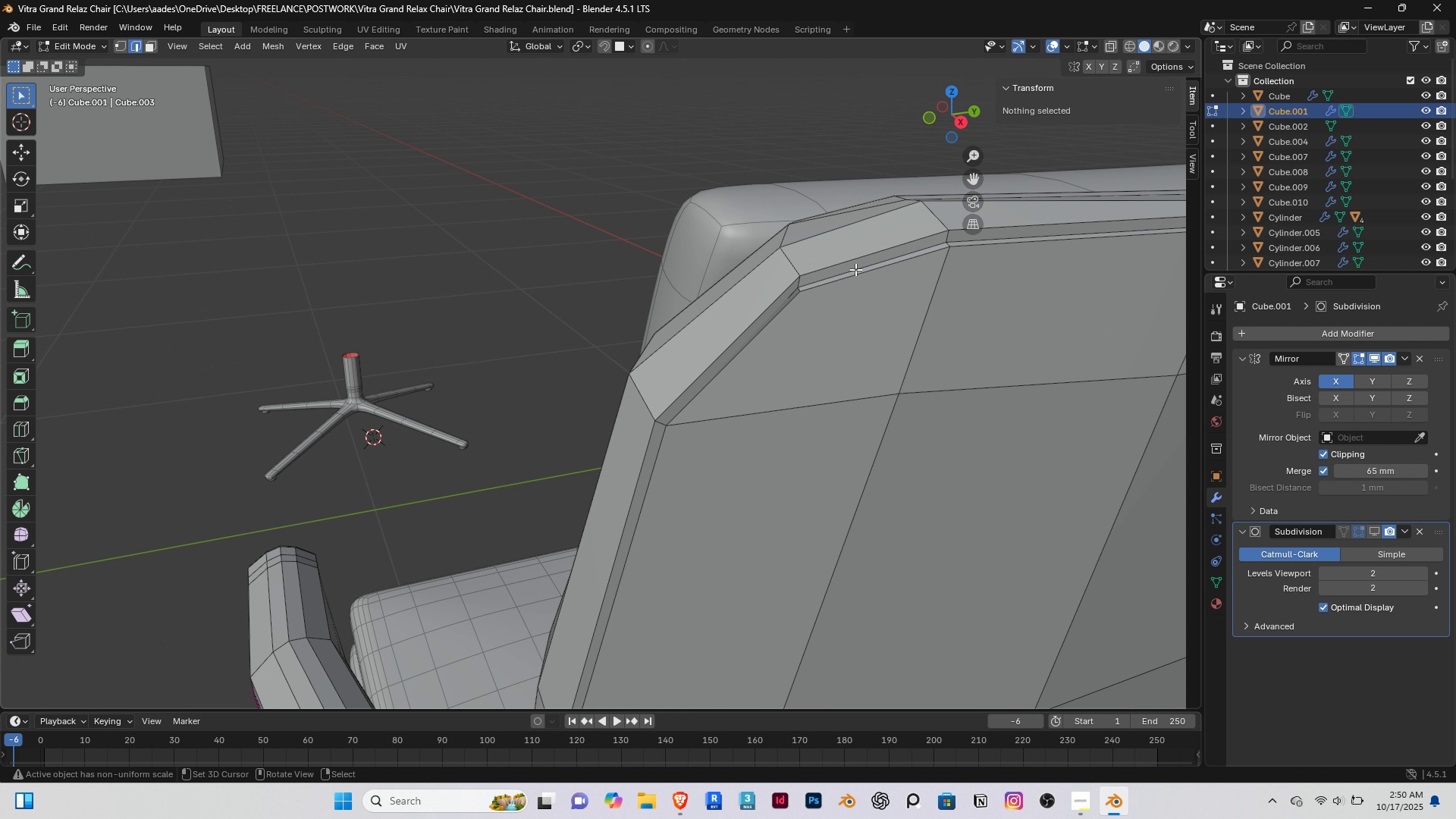 
right_click([859, 266])
 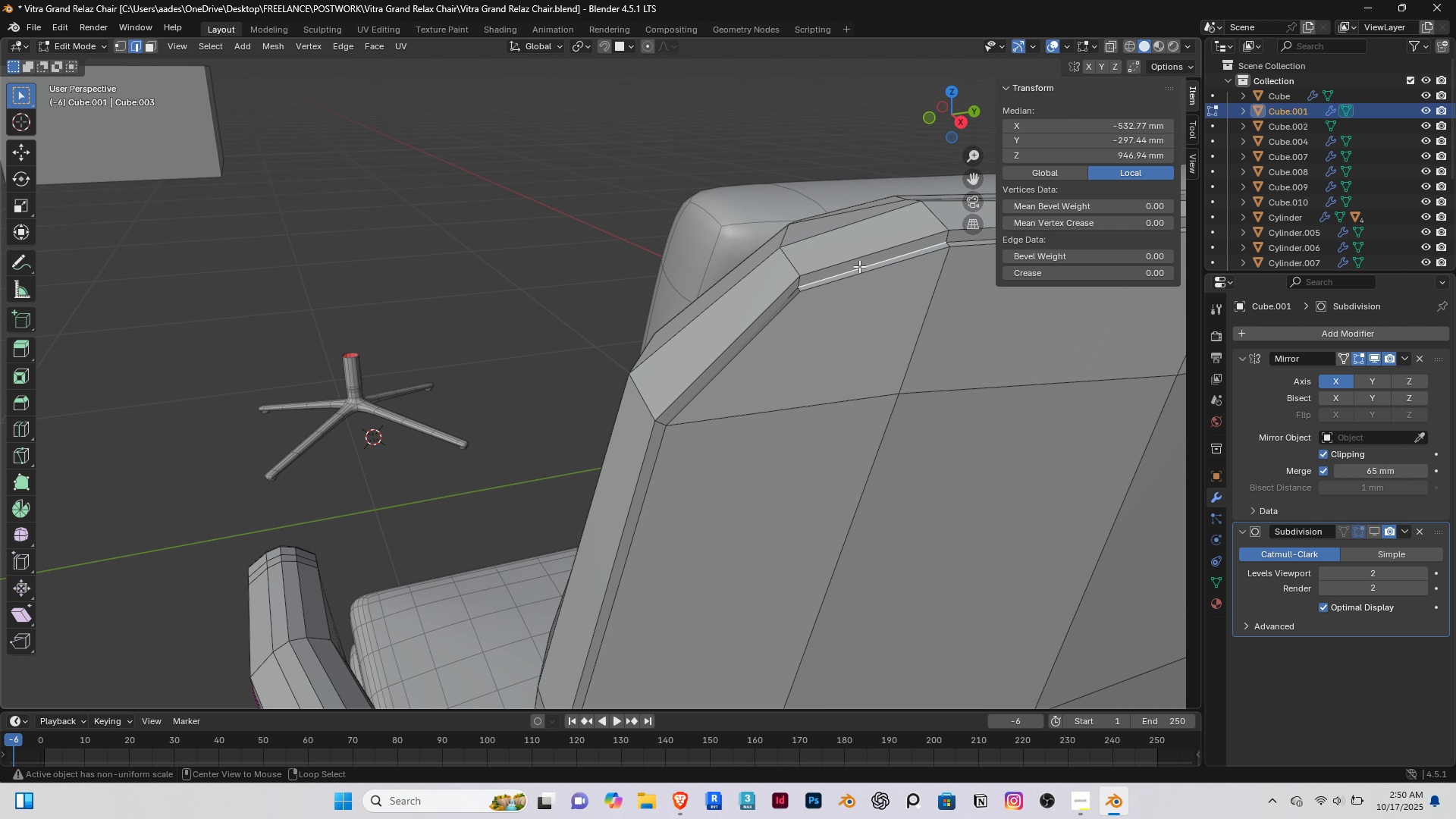 
hold_key(key=AltRight, duration=0.53)
right_click([859, 266])
 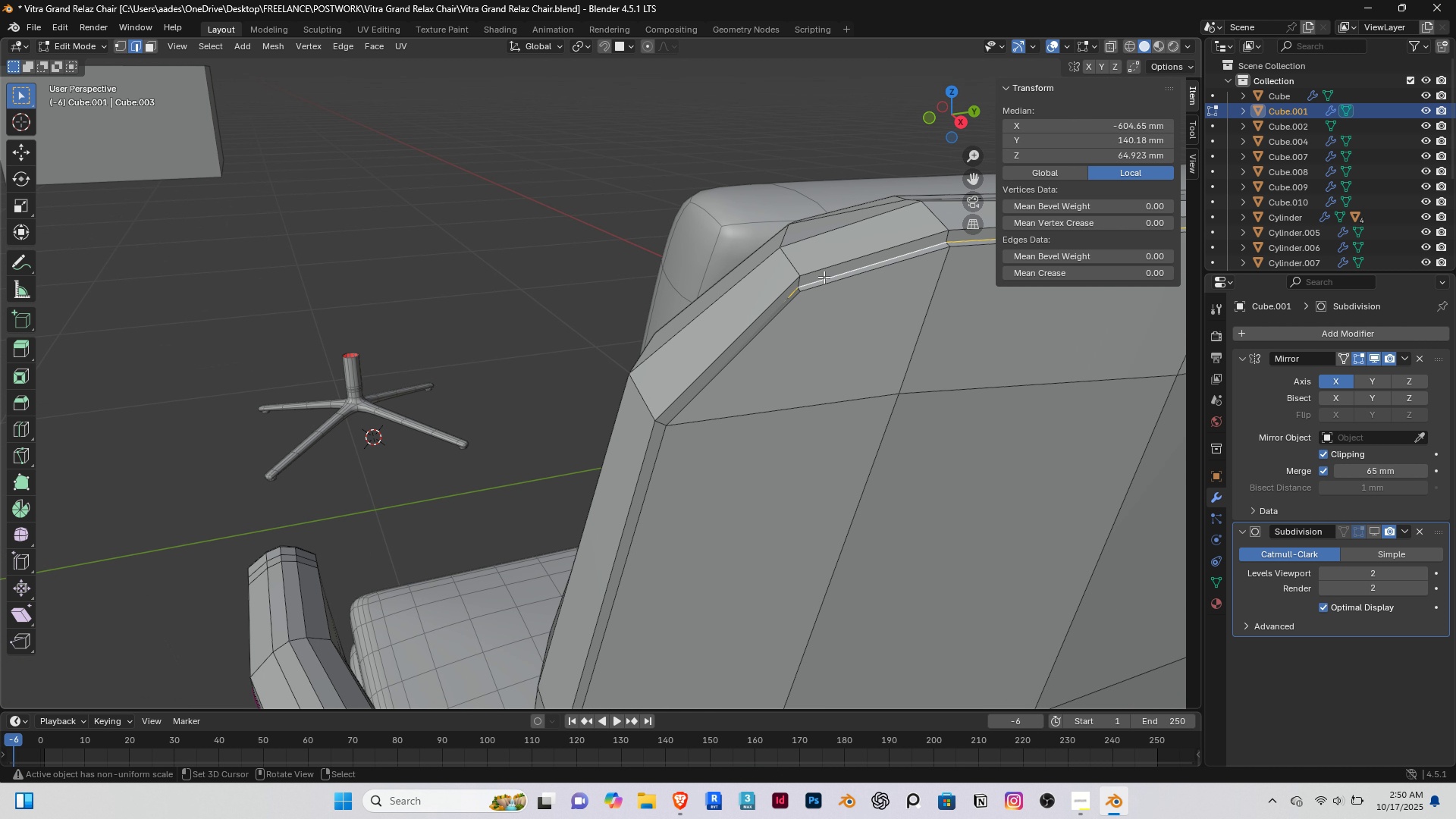 
scroll: coordinate [827, 278], scroll_direction: down, amount: 4.0
 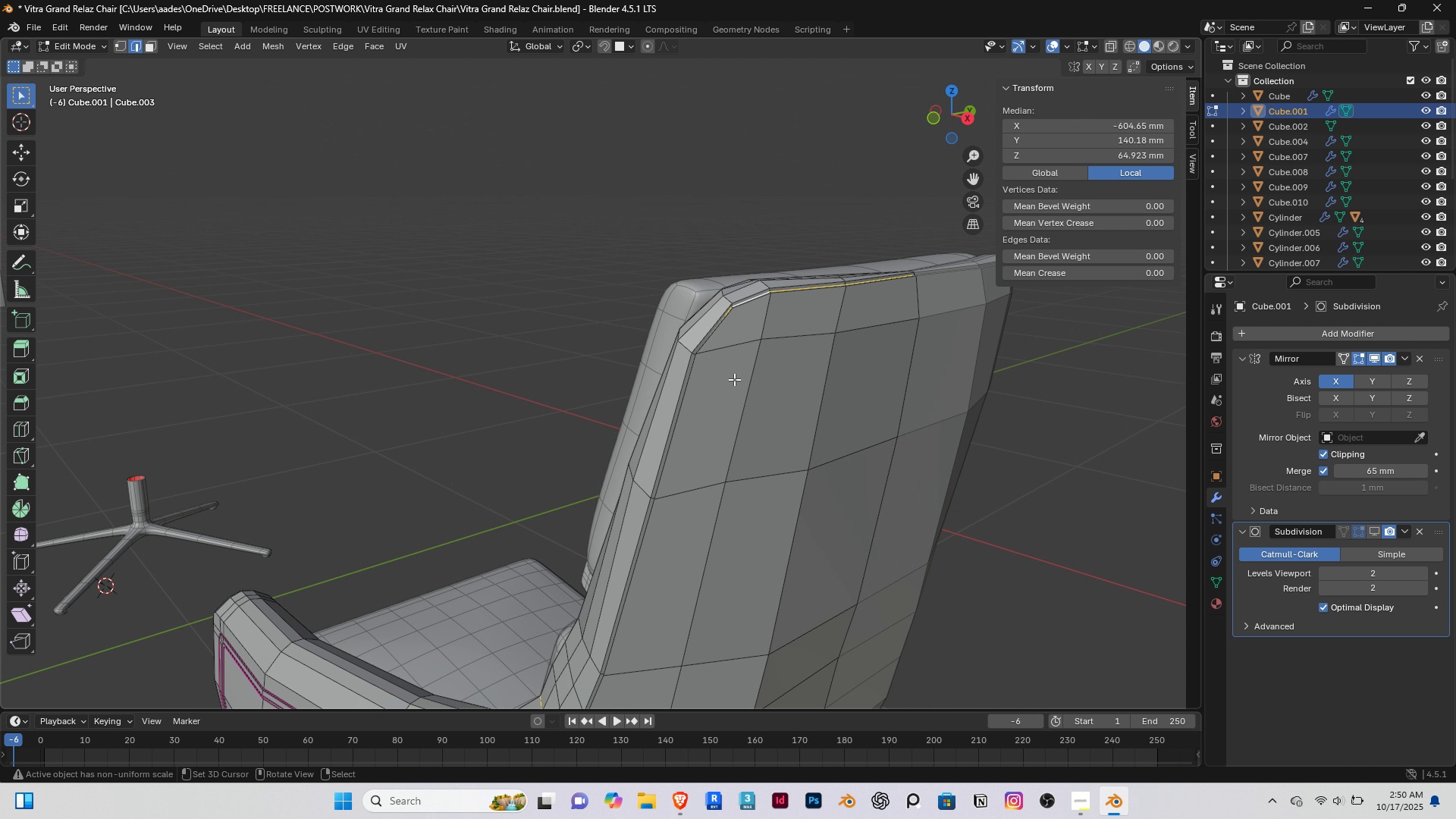 
key(Shift+ShiftRight)
 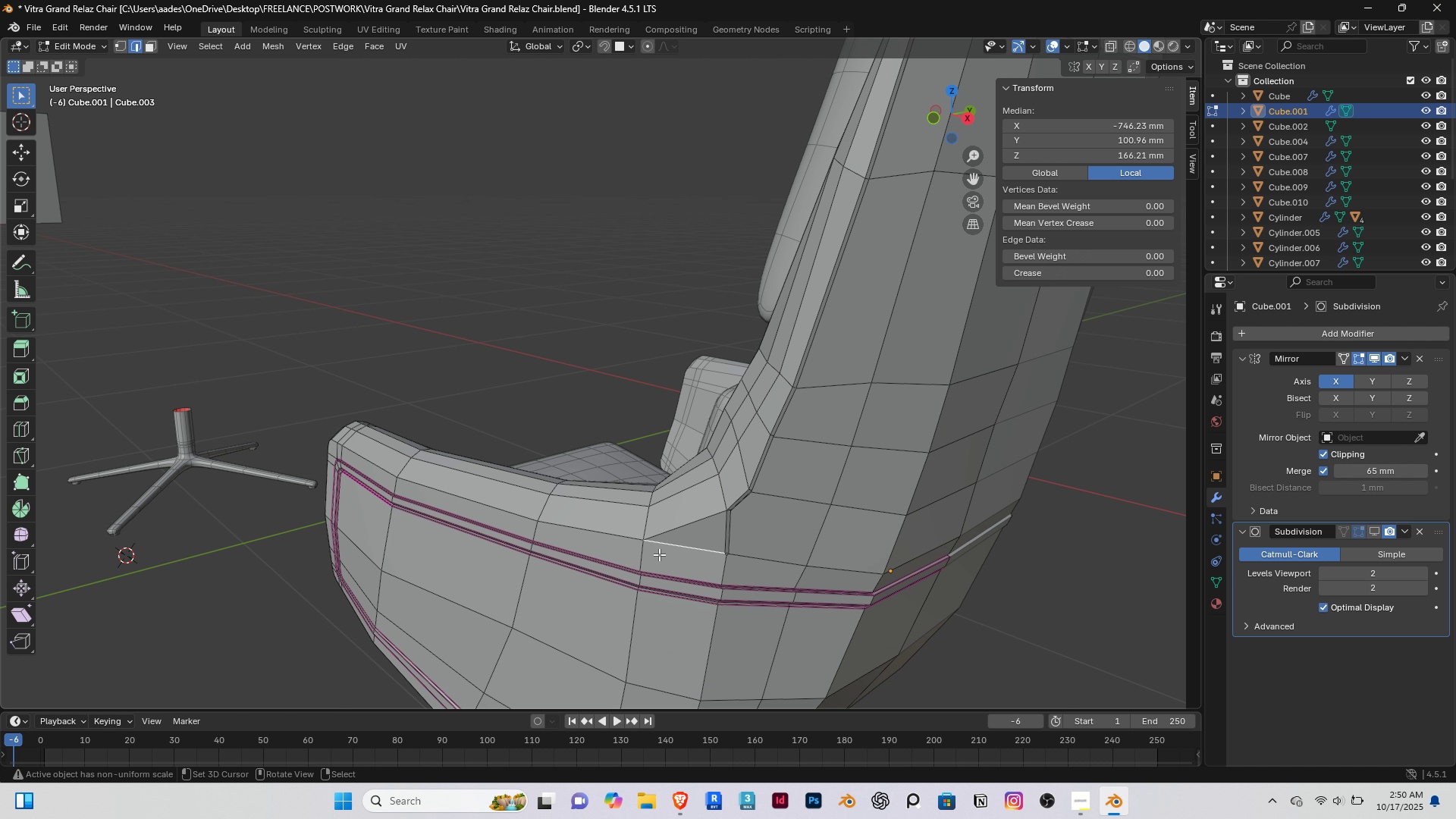 
scroll: coordinate [744, 553], scroll_direction: up, amount: 4.0
 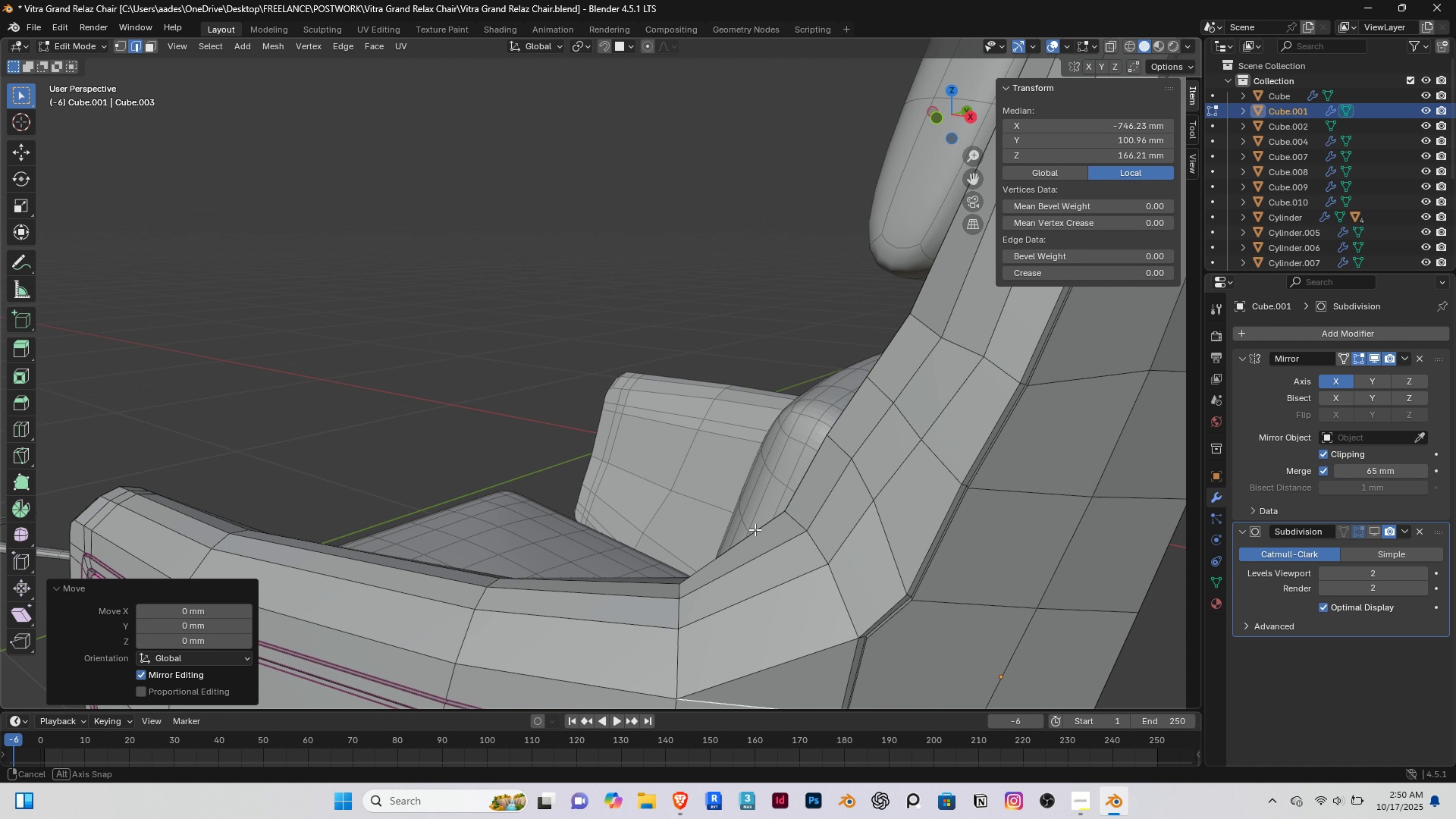 
hold_key(key=ShiftRight, duration=0.34)
 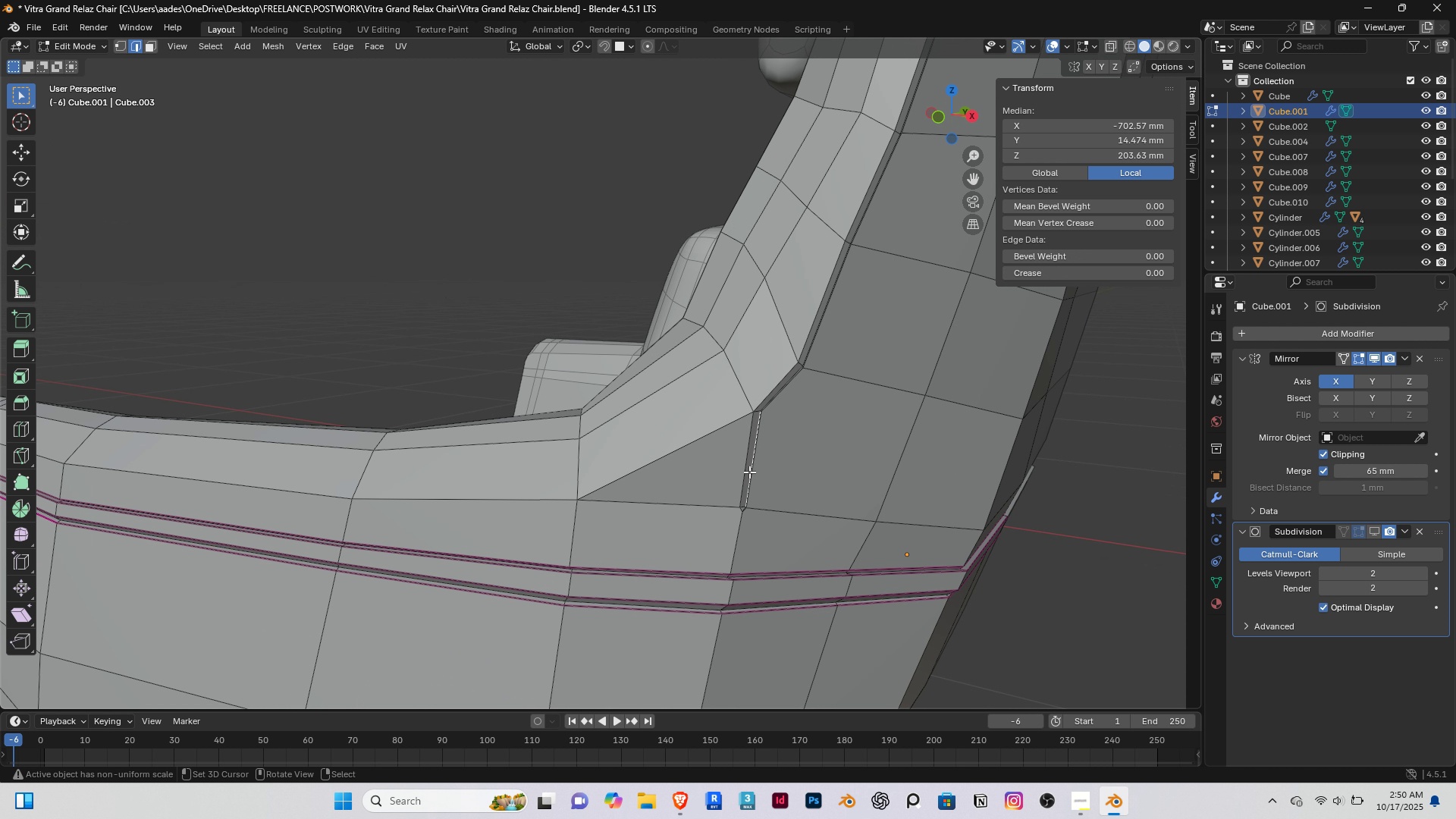 
right_click([749, 472])
 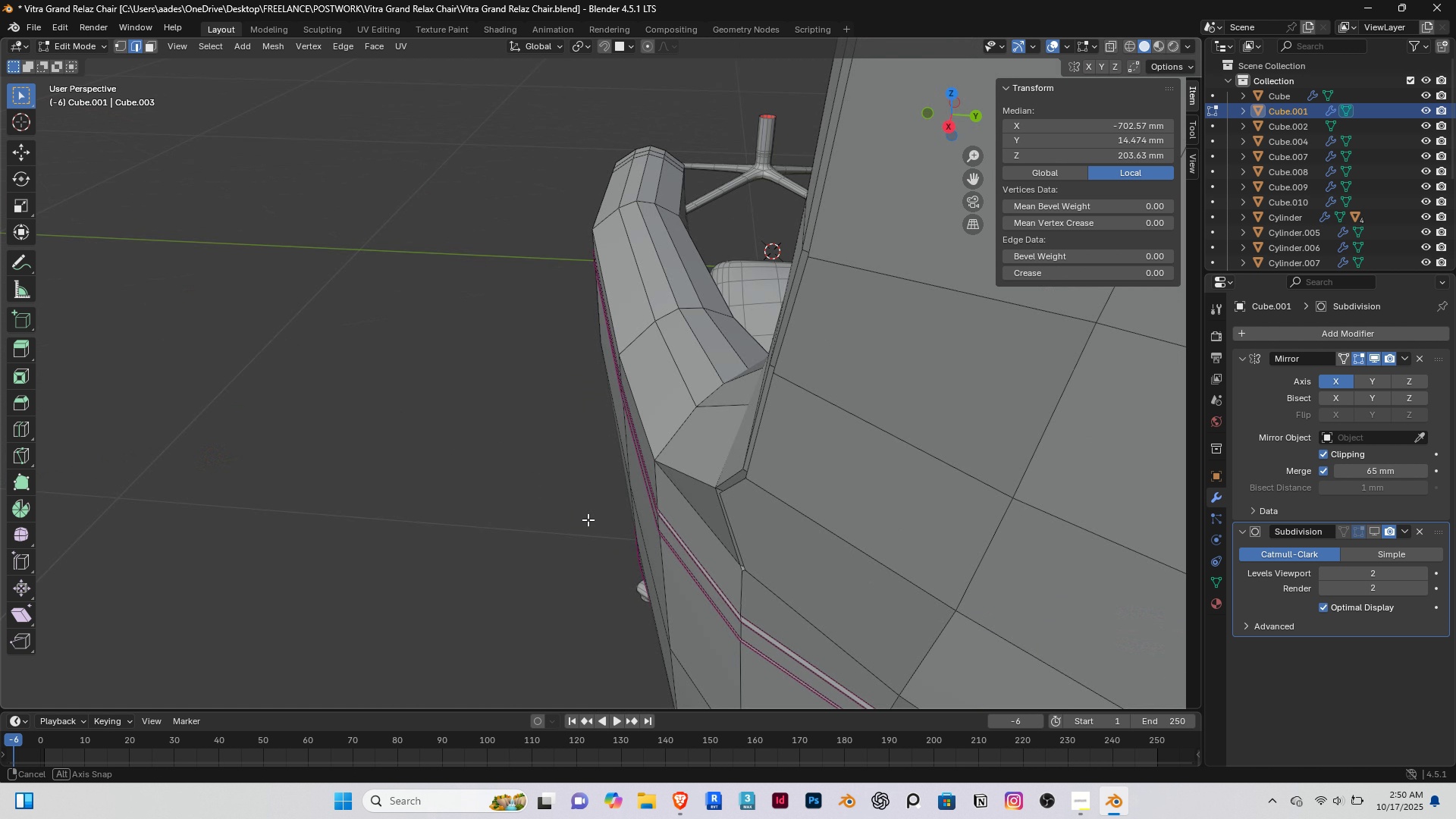 
scroll: coordinate [598, 516], scroll_direction: down, amount: 5.0
 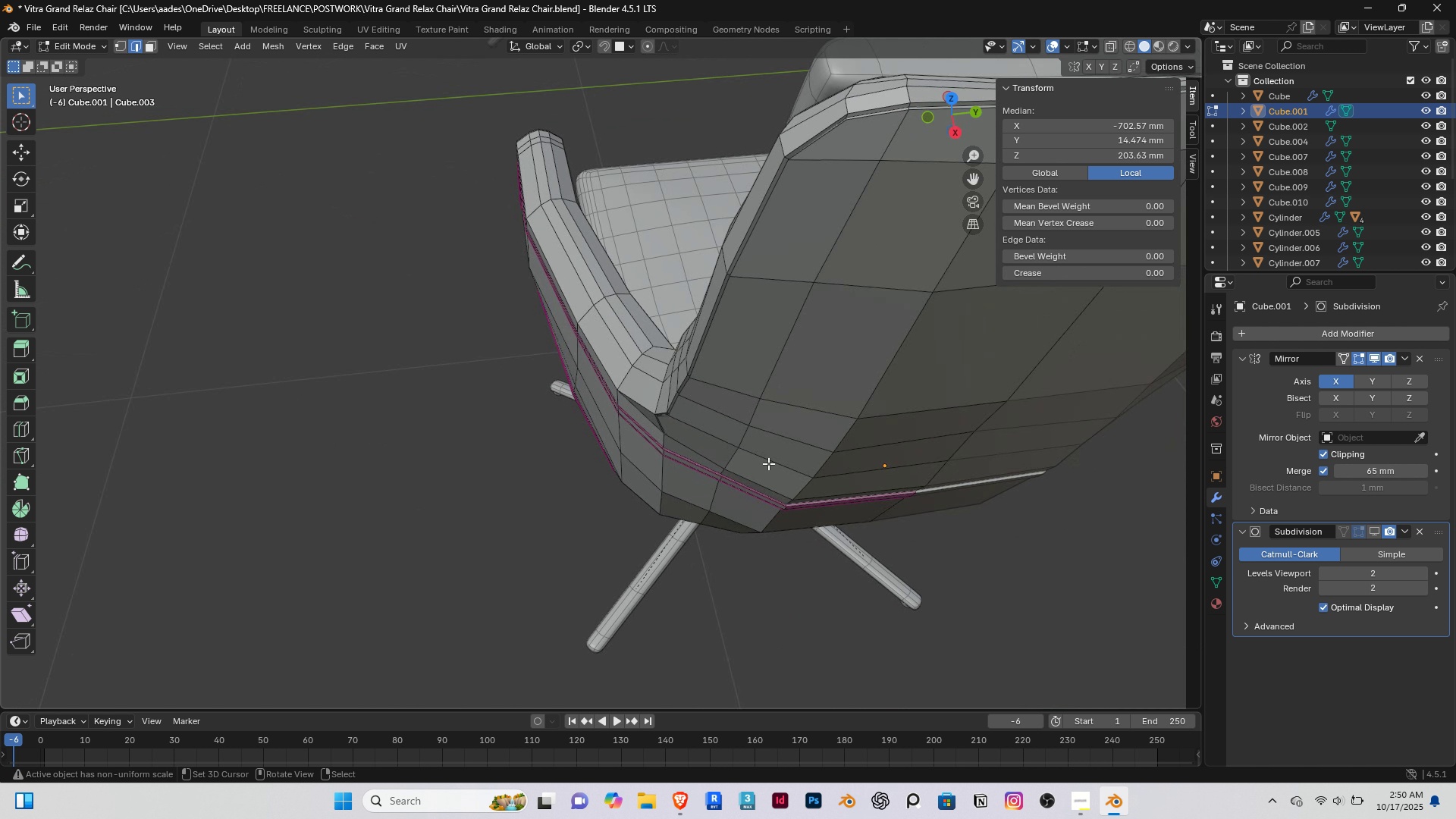 
hold_key(key=ShiftRight, duration=0.4)
 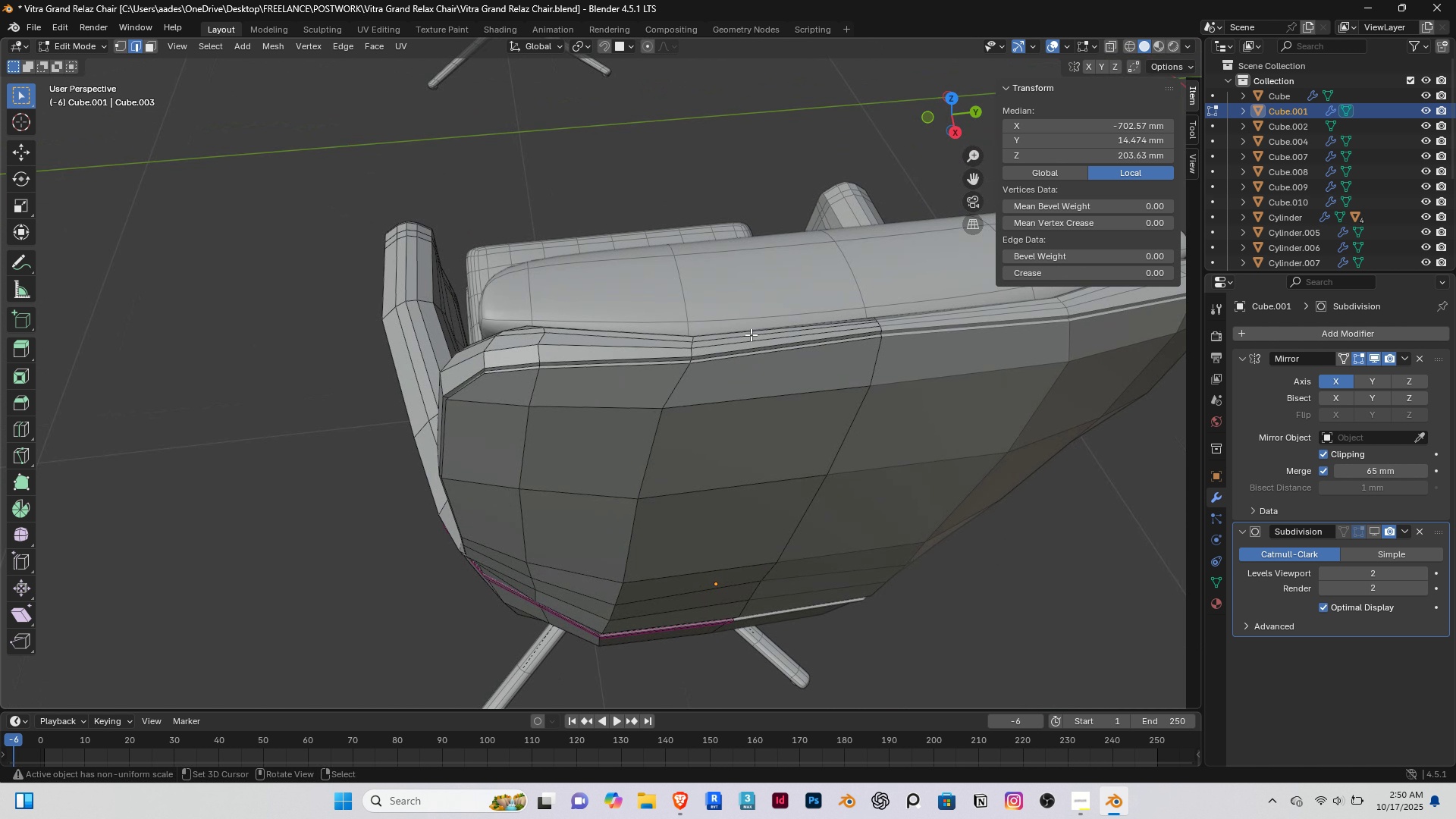 
scroll: coordinate [751, 334], scroll_direction: up, amount: 2.0
 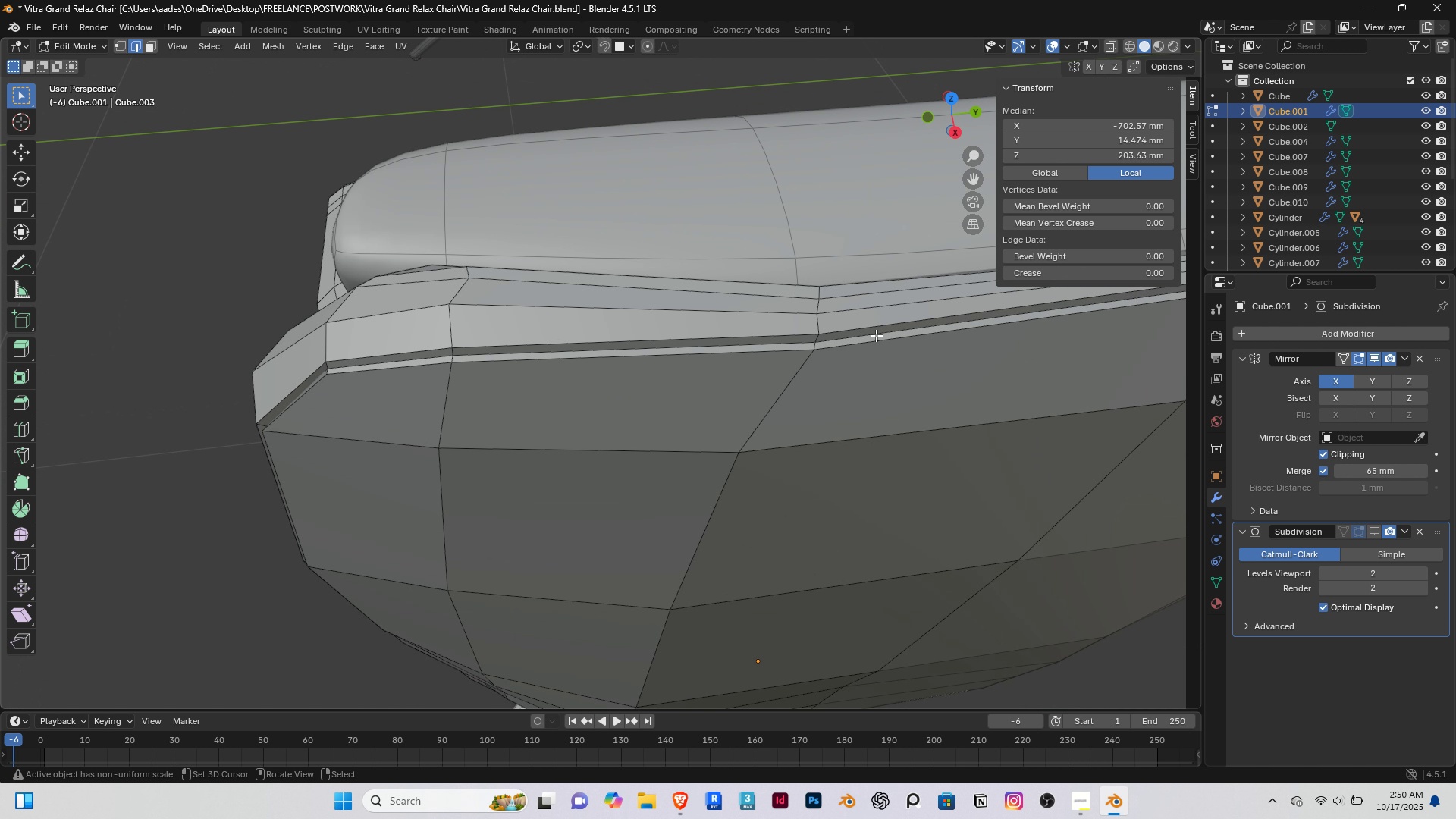 
hold_key(key=ShiftRight, duration=0.54)
 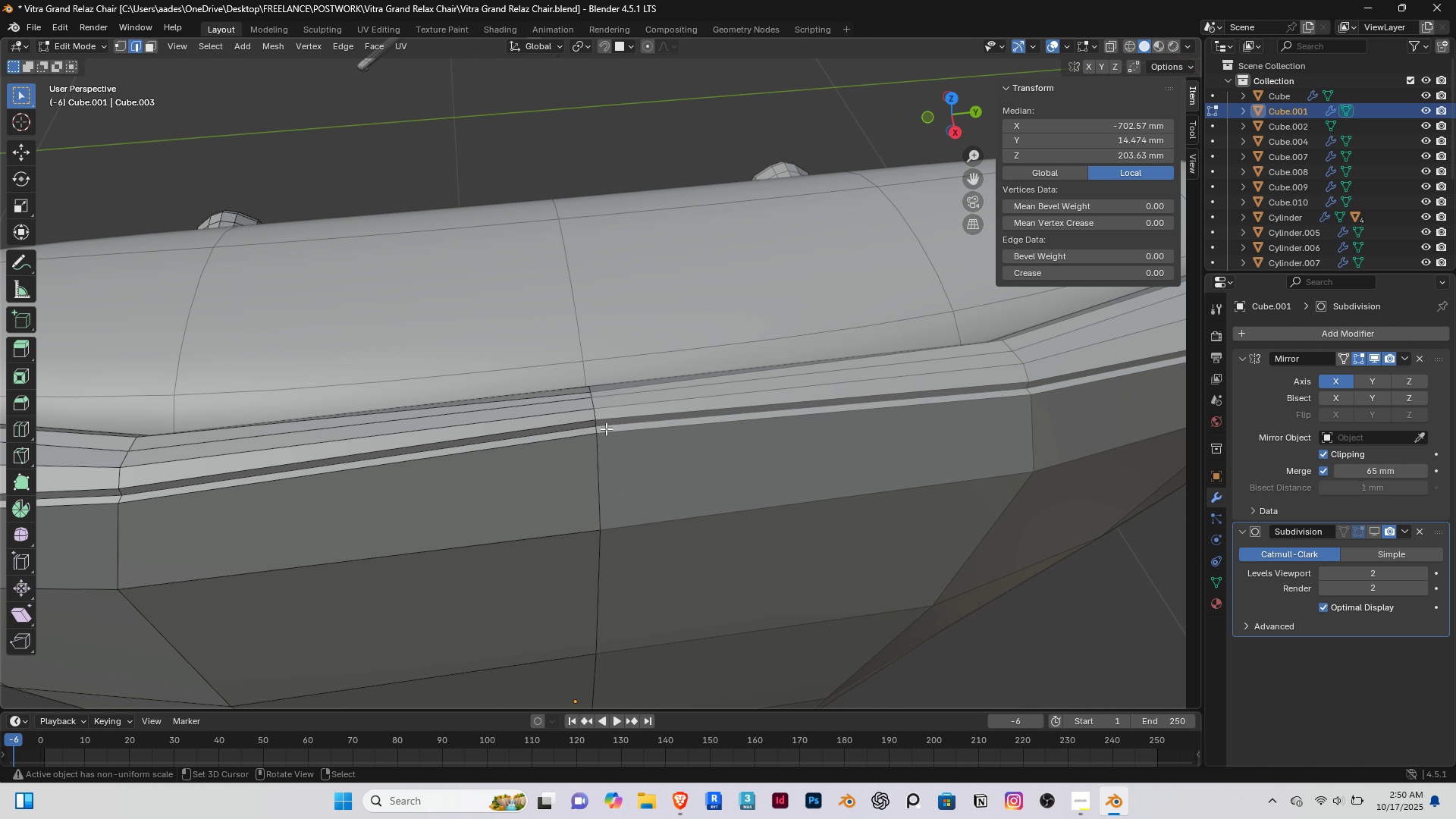 
hold_key(key=ShiftRight, duration=1.49)
 